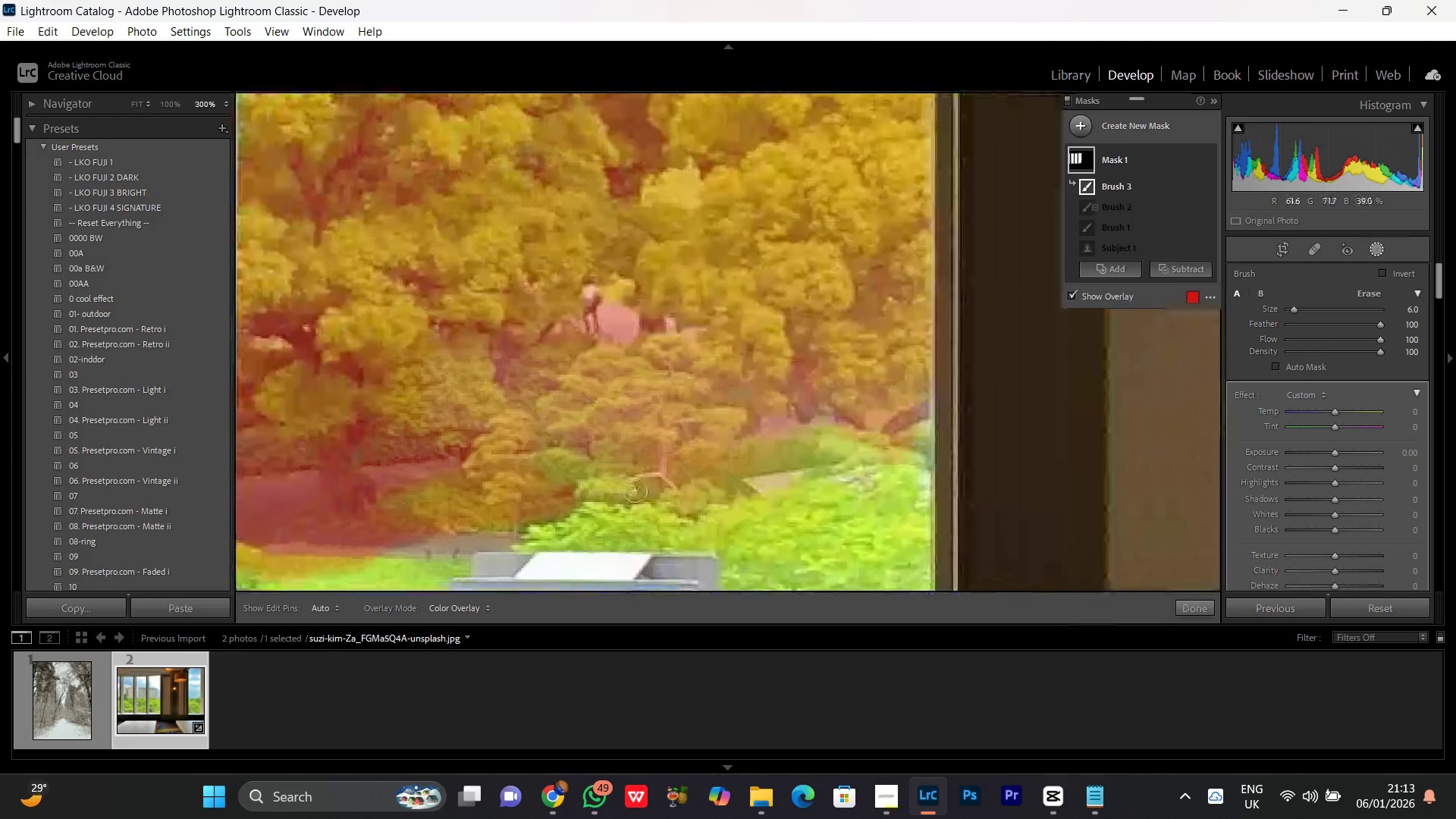 
left_click_drag(start_coordinate=[632, 490], to_coordinate=[845, 532])
 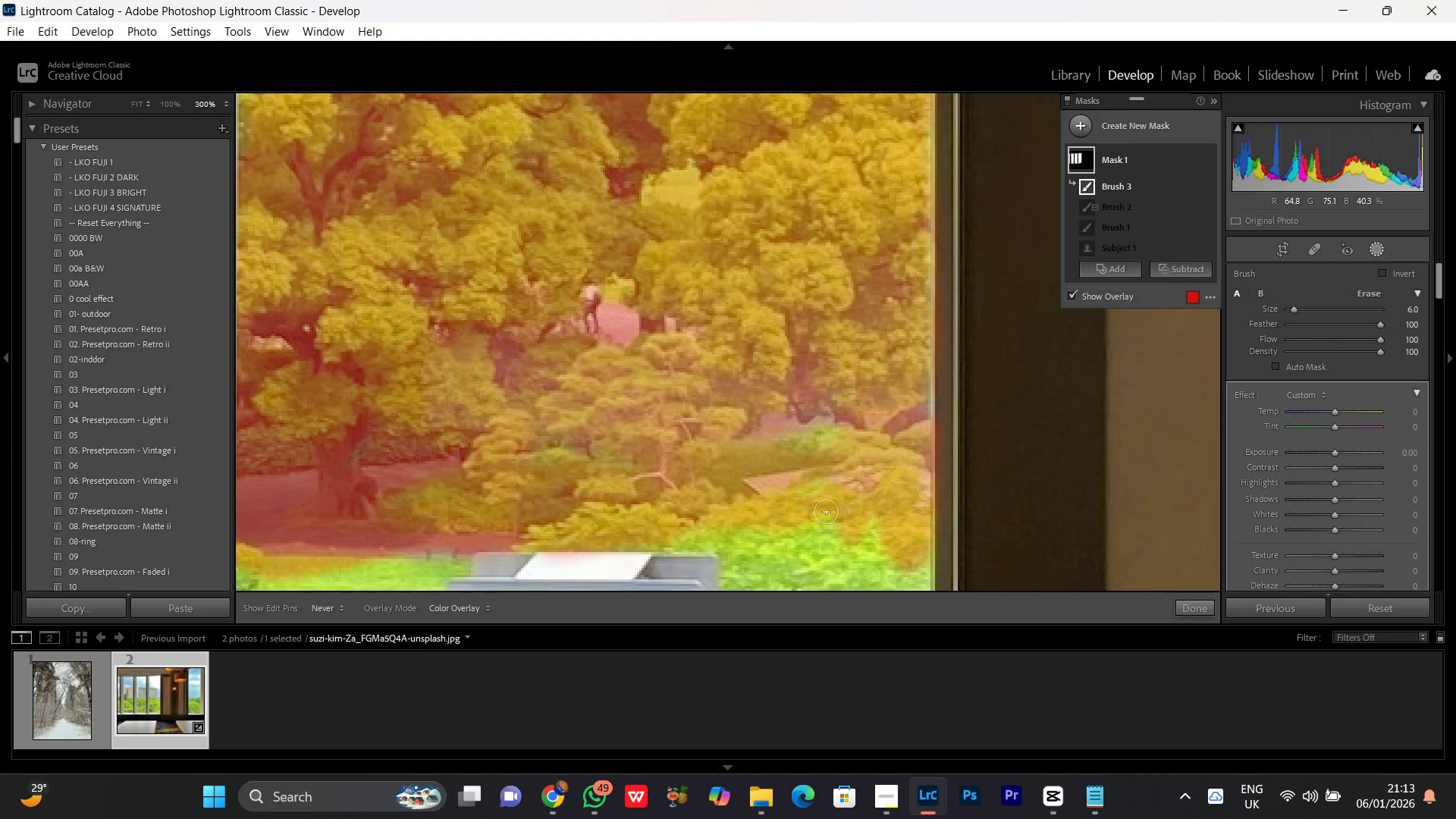 
hold_key(key=Space, duration=0.73)
 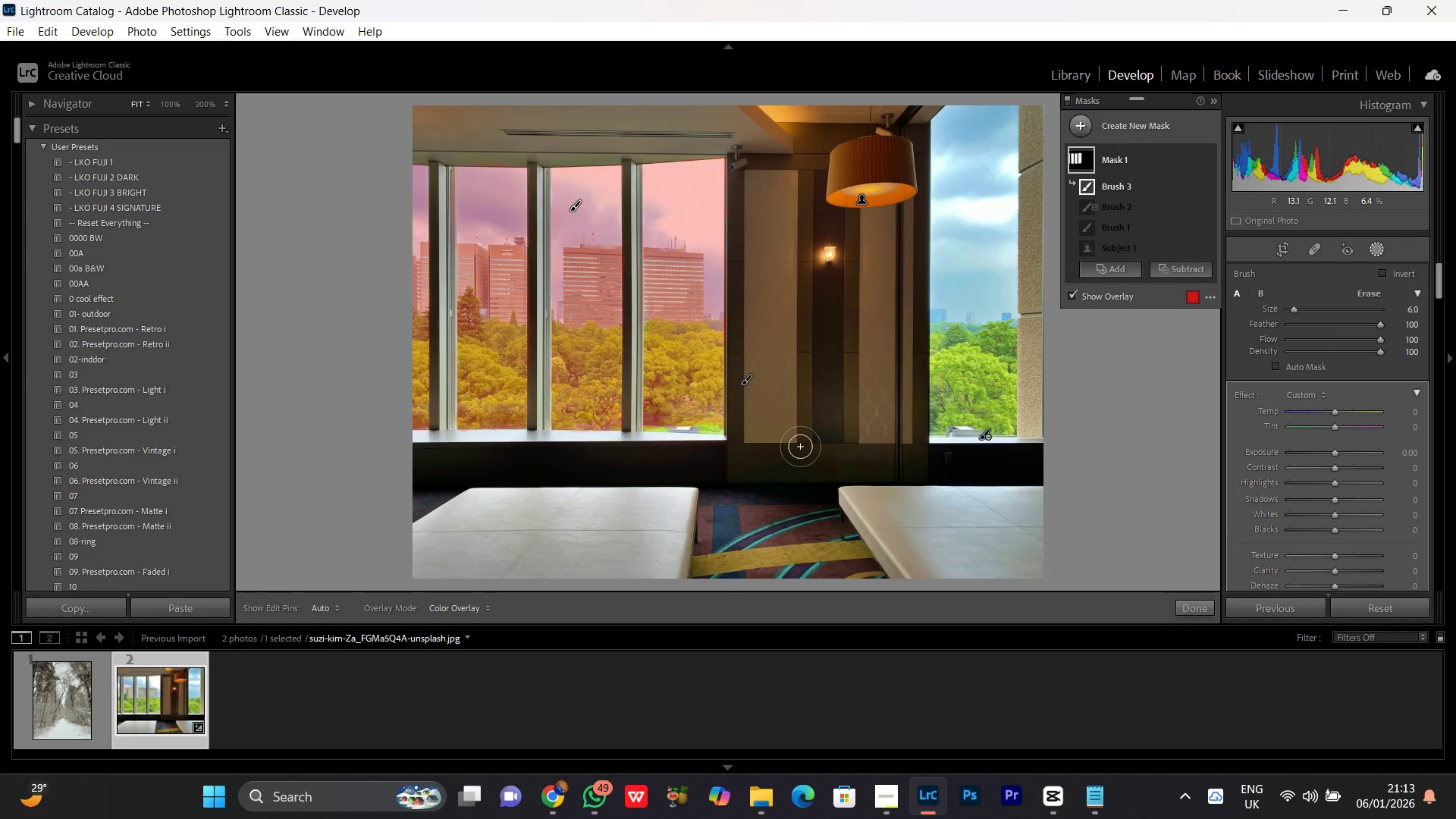 
left_click_drag(start_coordinate=[826, 512], to_coordinate=[823, 364])
 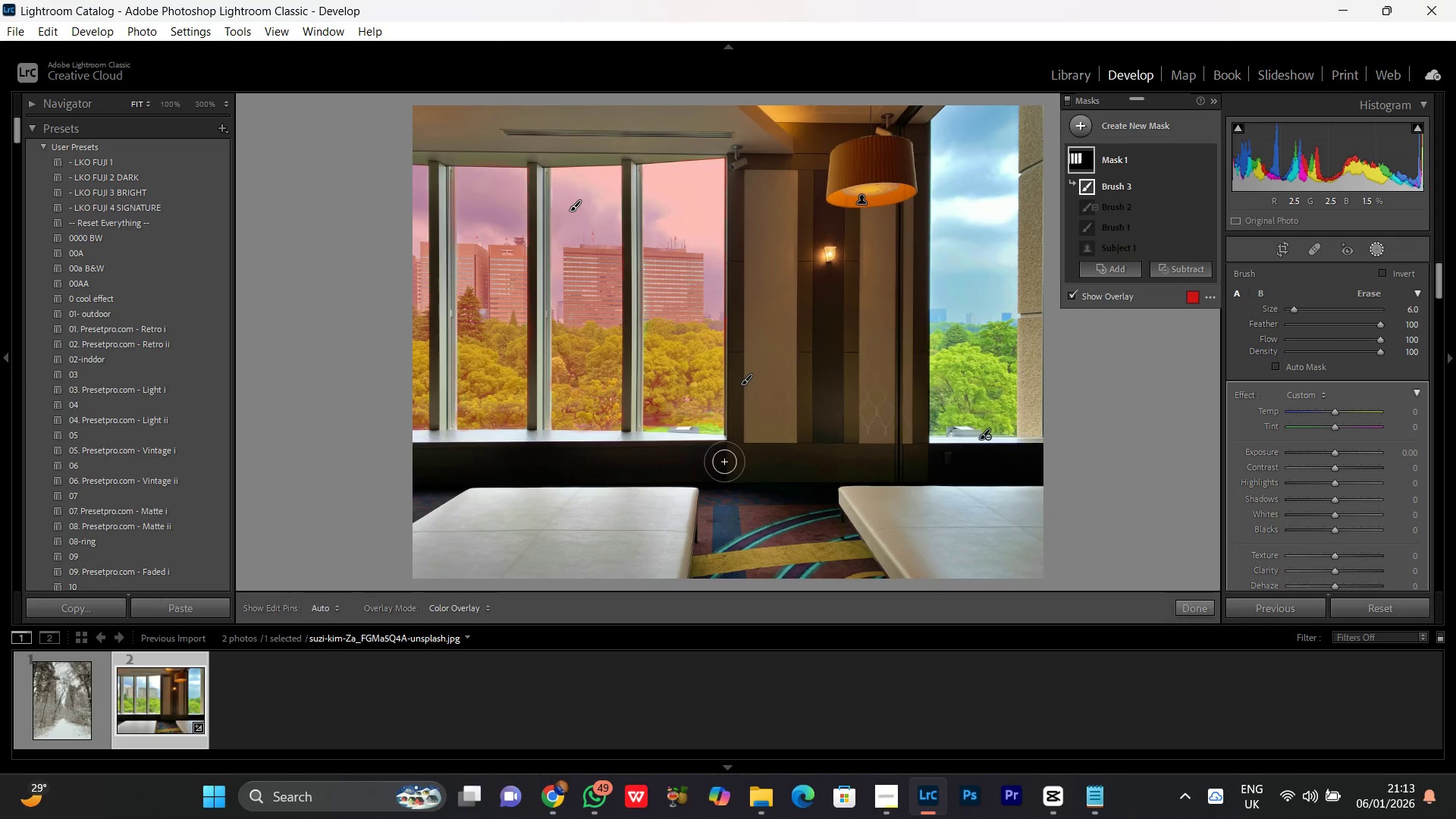 
key(Control+Equal)
 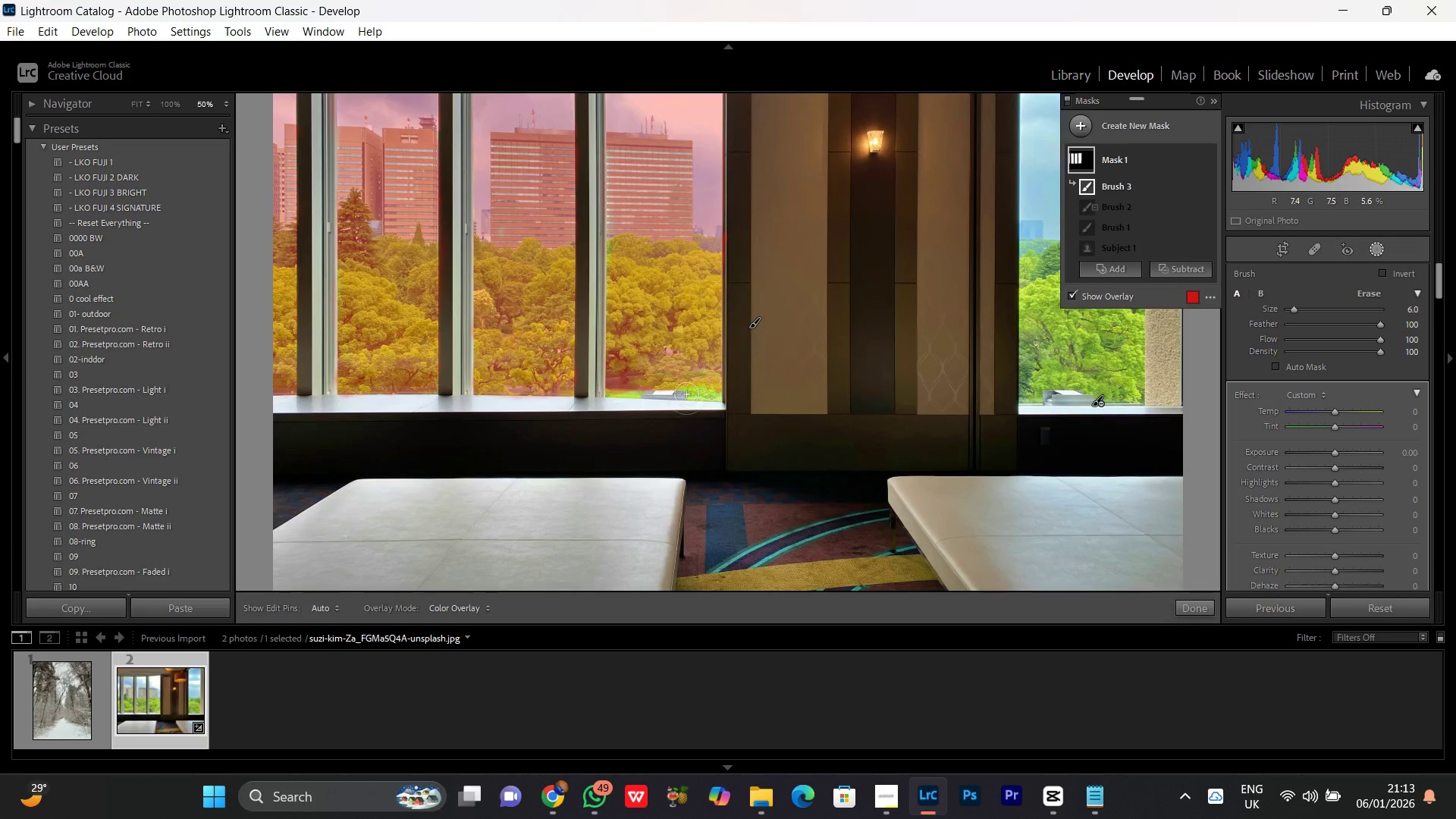 
key(Control+Equal)
 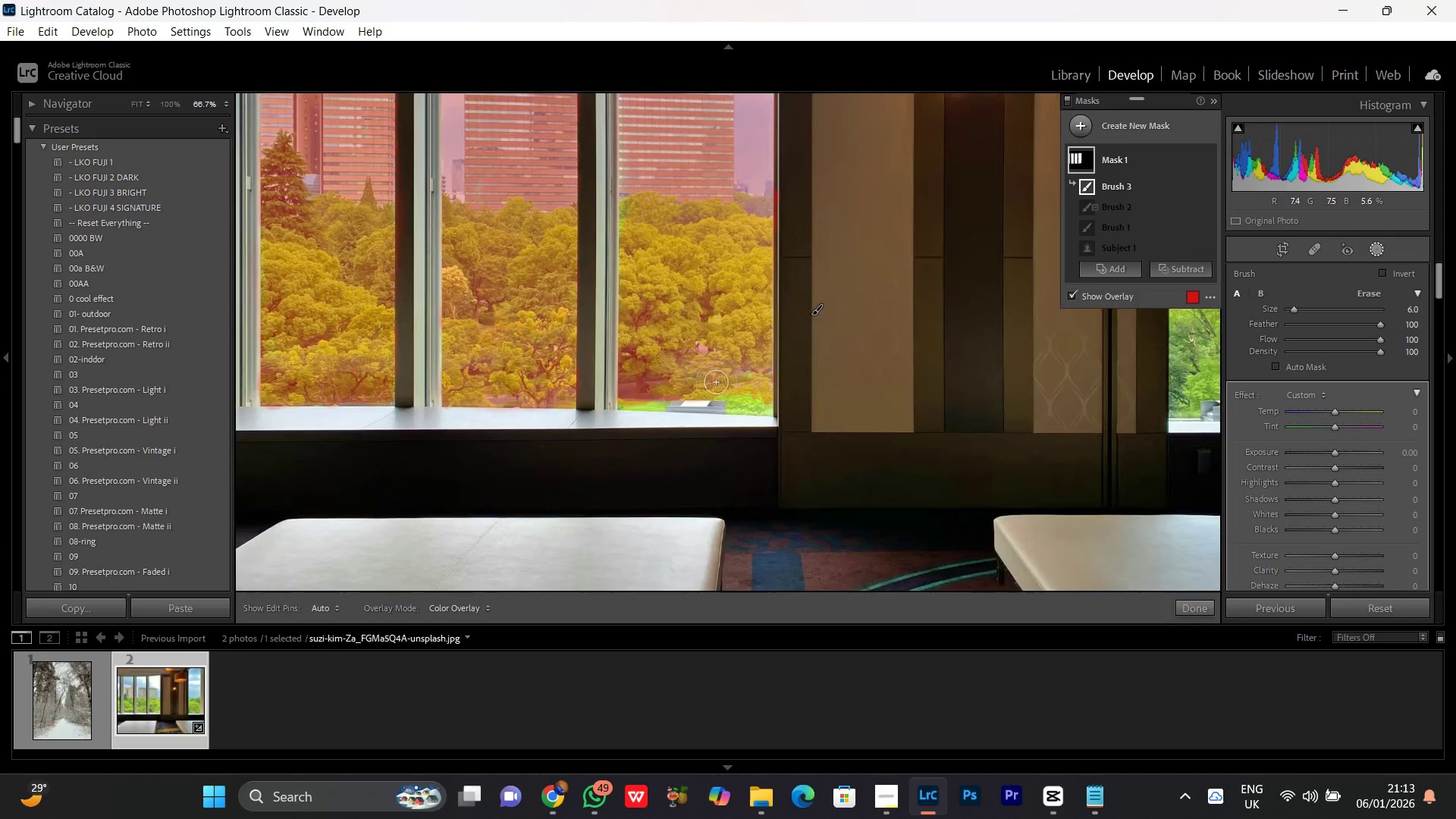 
key(Control+Equal)
 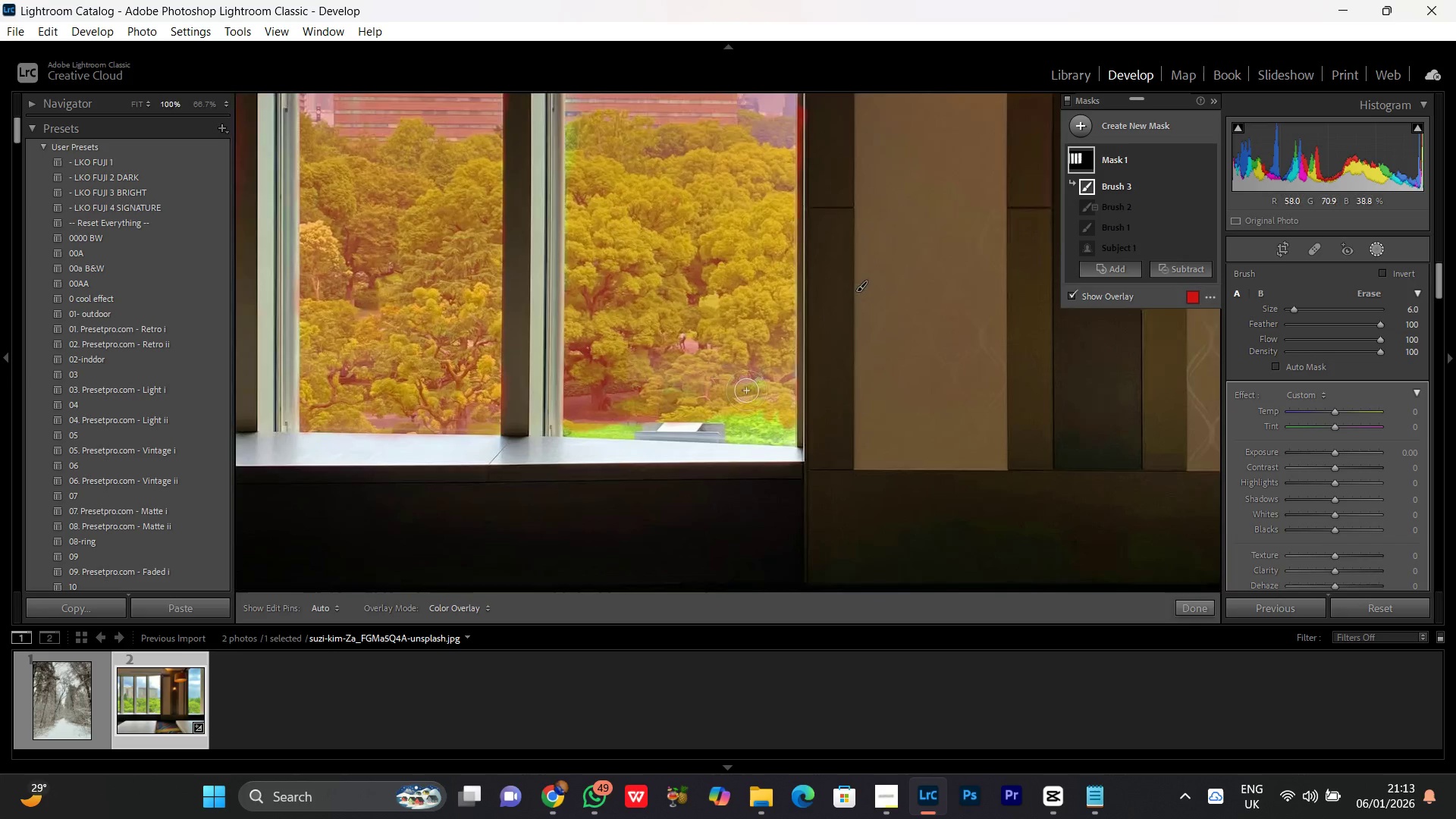 
key(Control+Equal)
 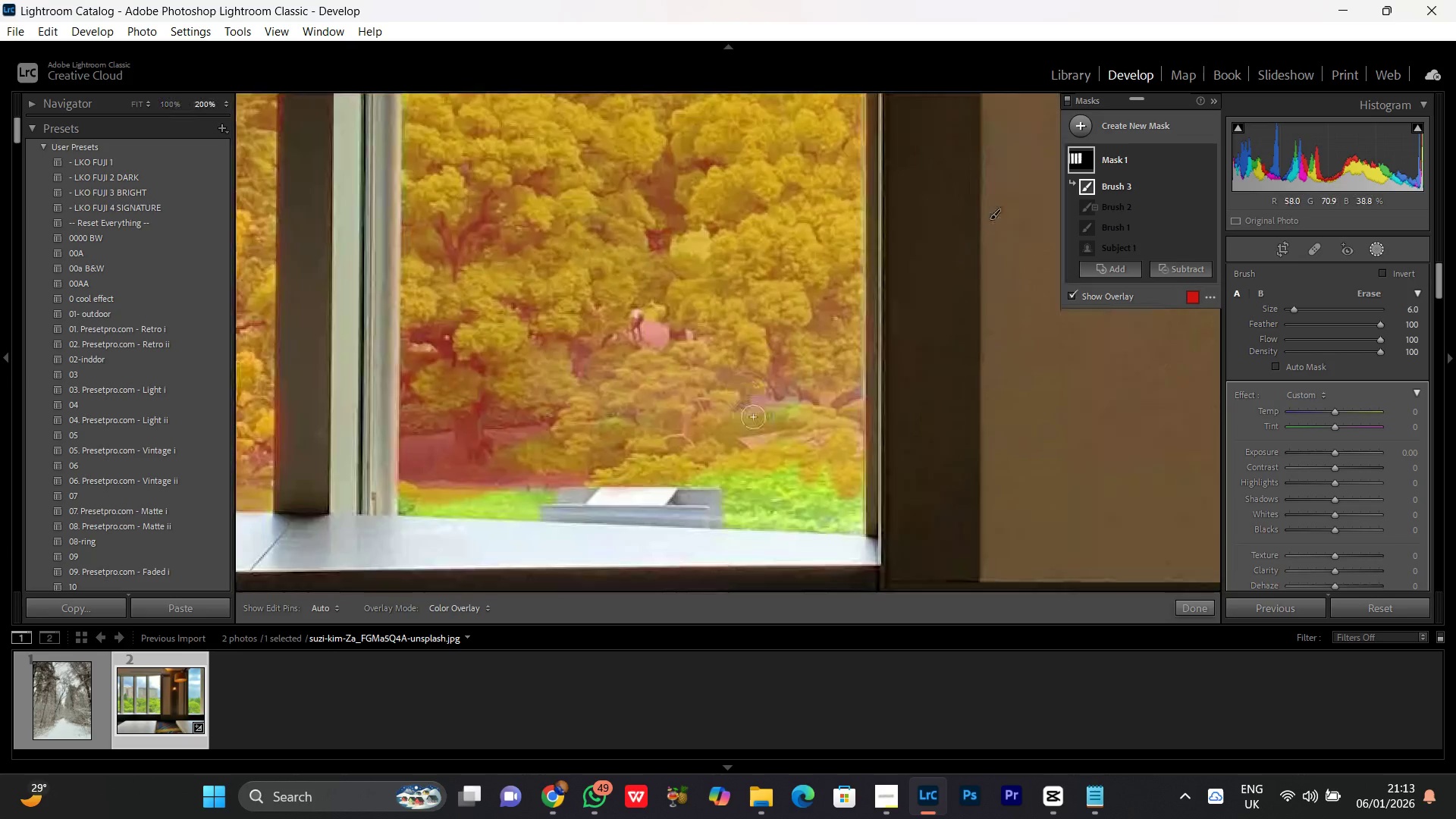 
key(Control+Equal)
 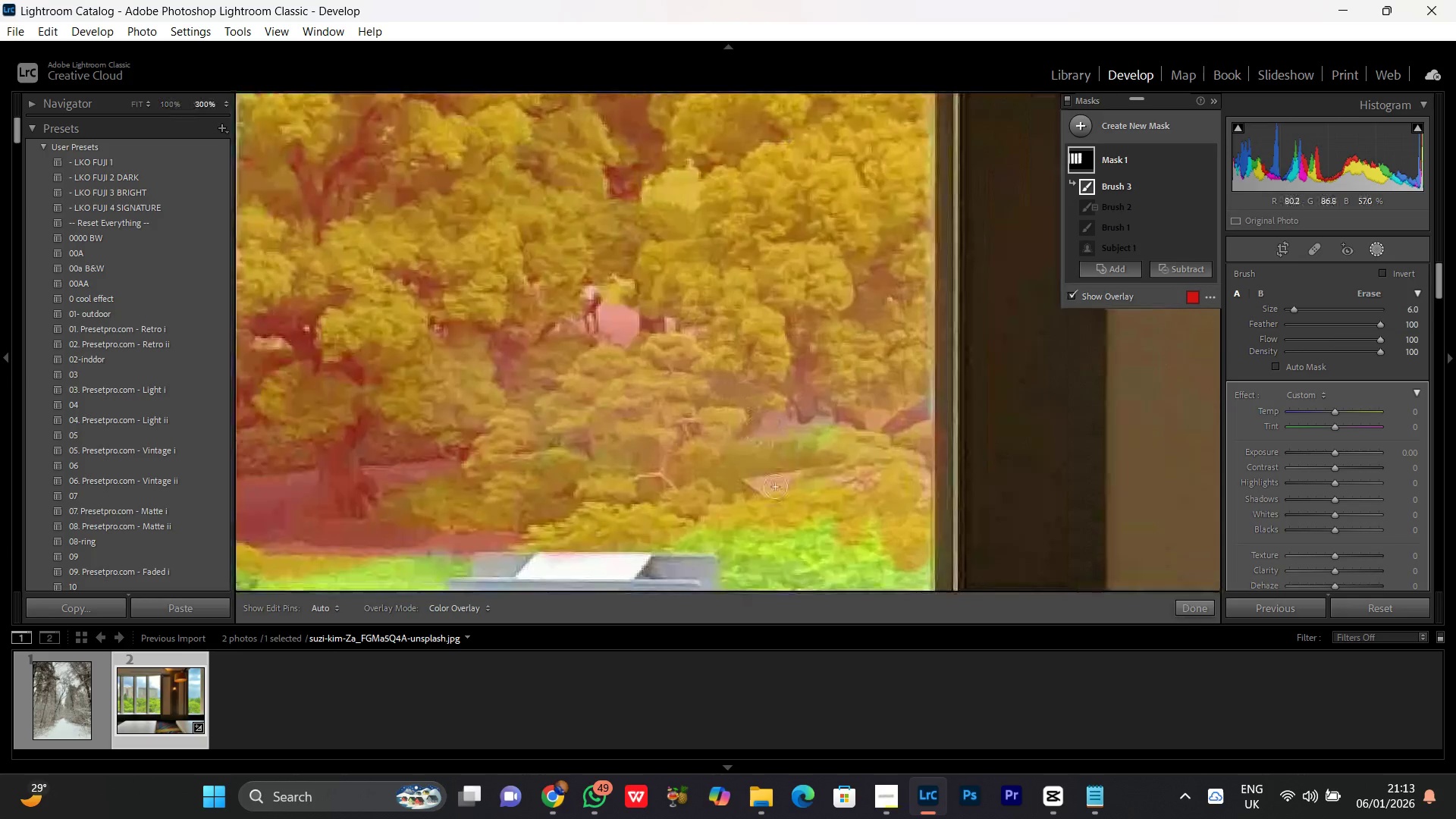 
hold_key(key=Space, duration=0.83)
 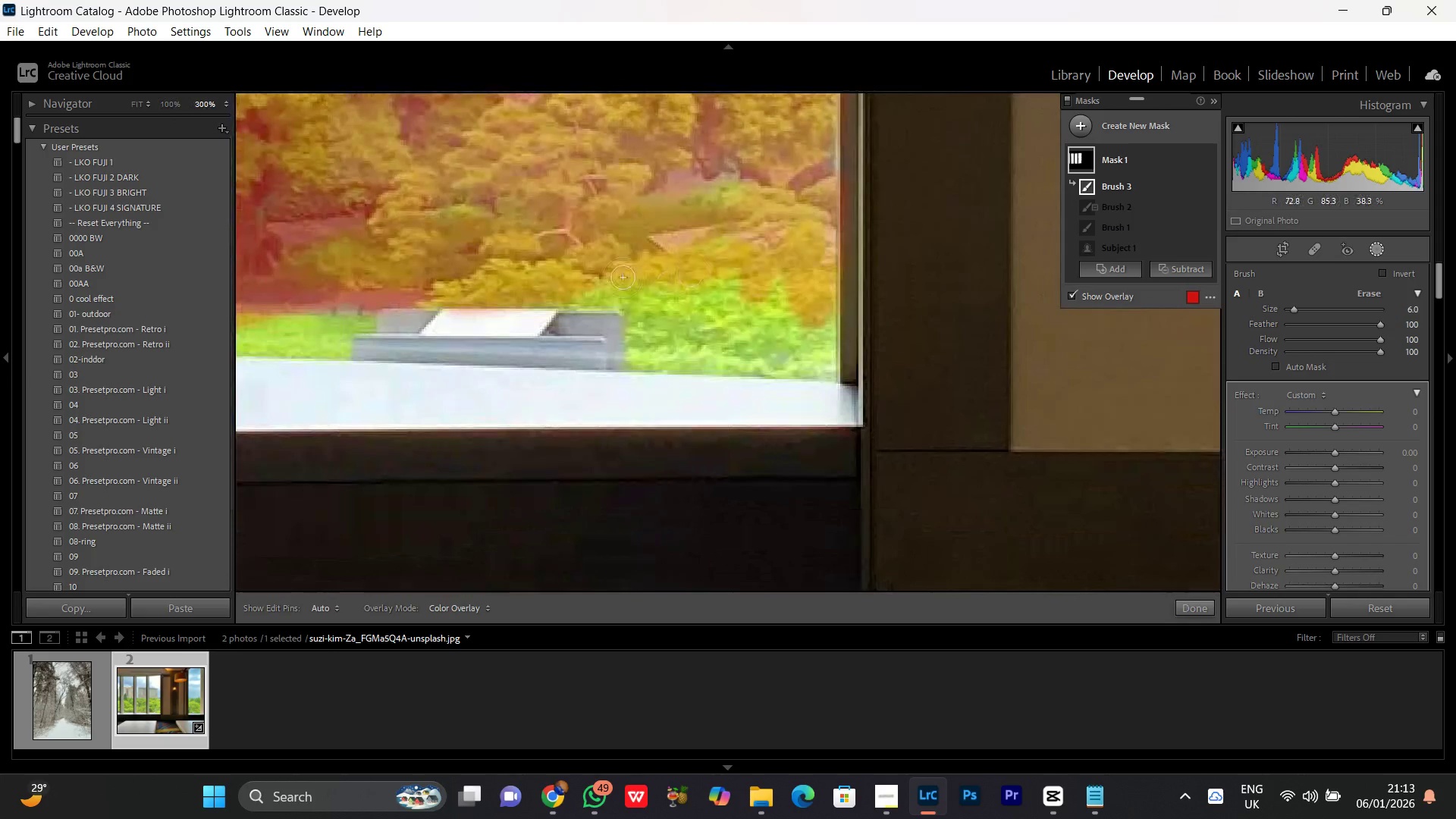 
left_click_drag(start_coordinate=[770, 482], to_coordinate=[676, 239])
 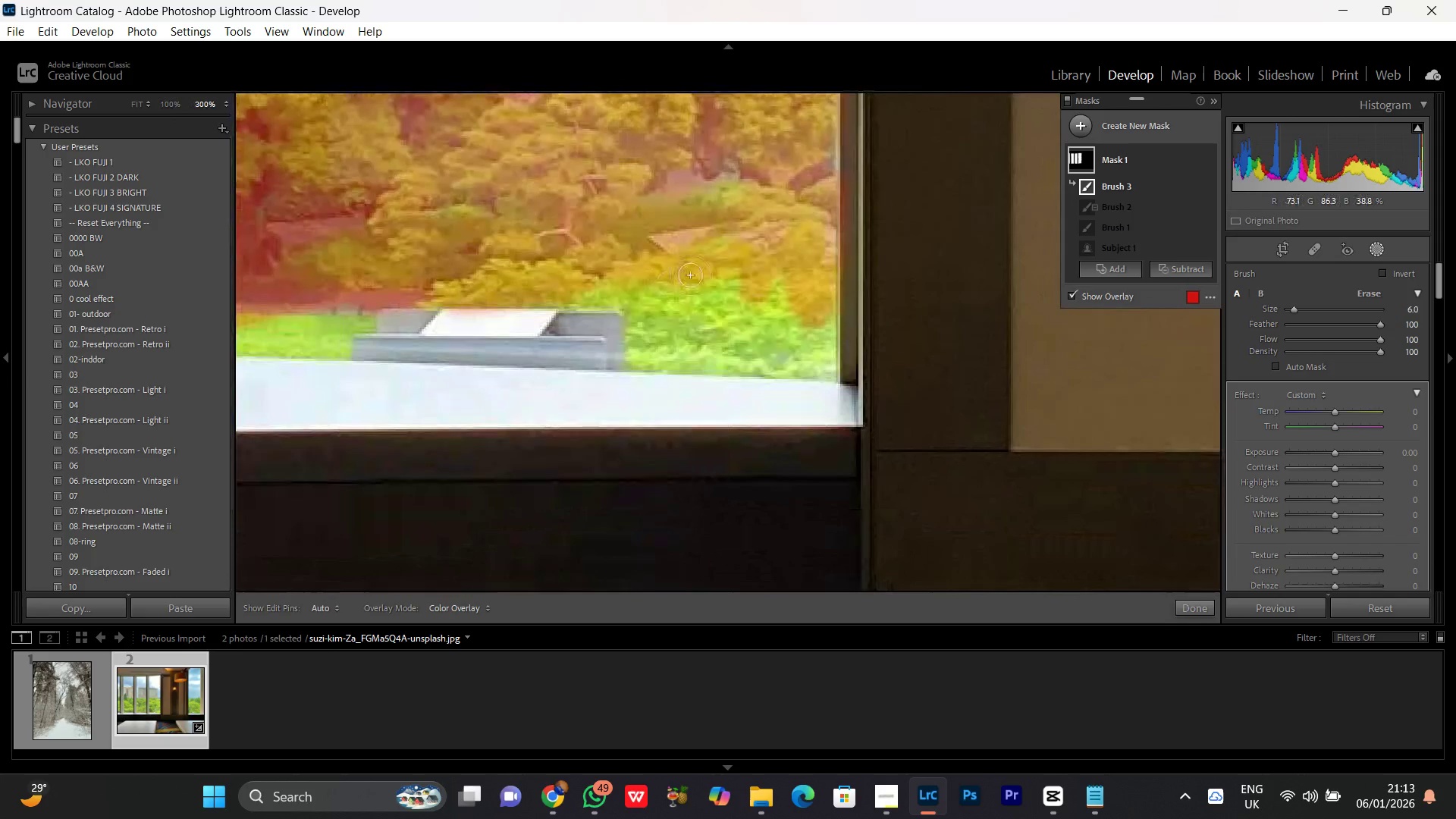 
left_click_drag(start_coordinate=[661, 278], to_coordinate=[542, 284])
 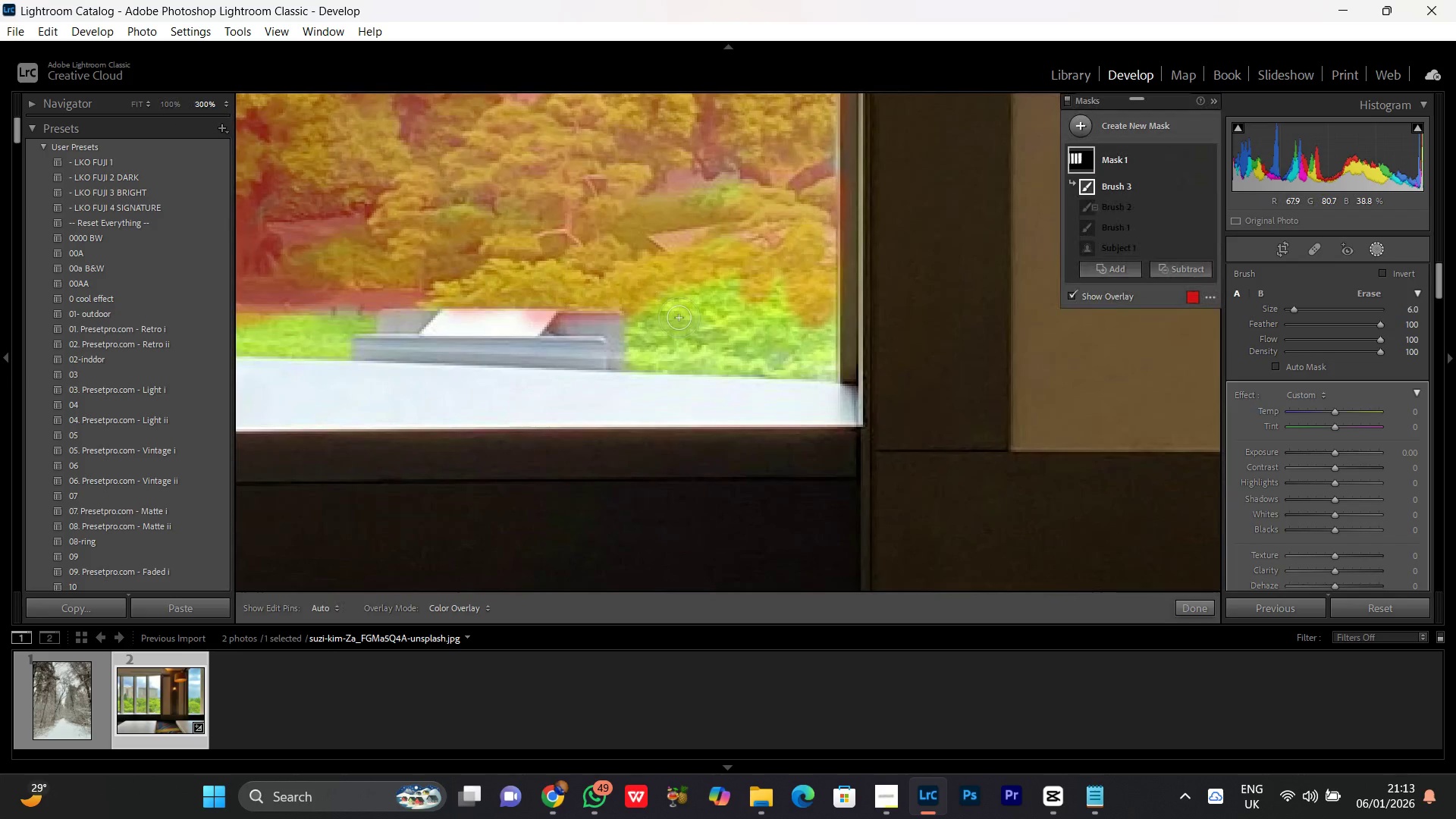 
key(Control+ControlLeft)
 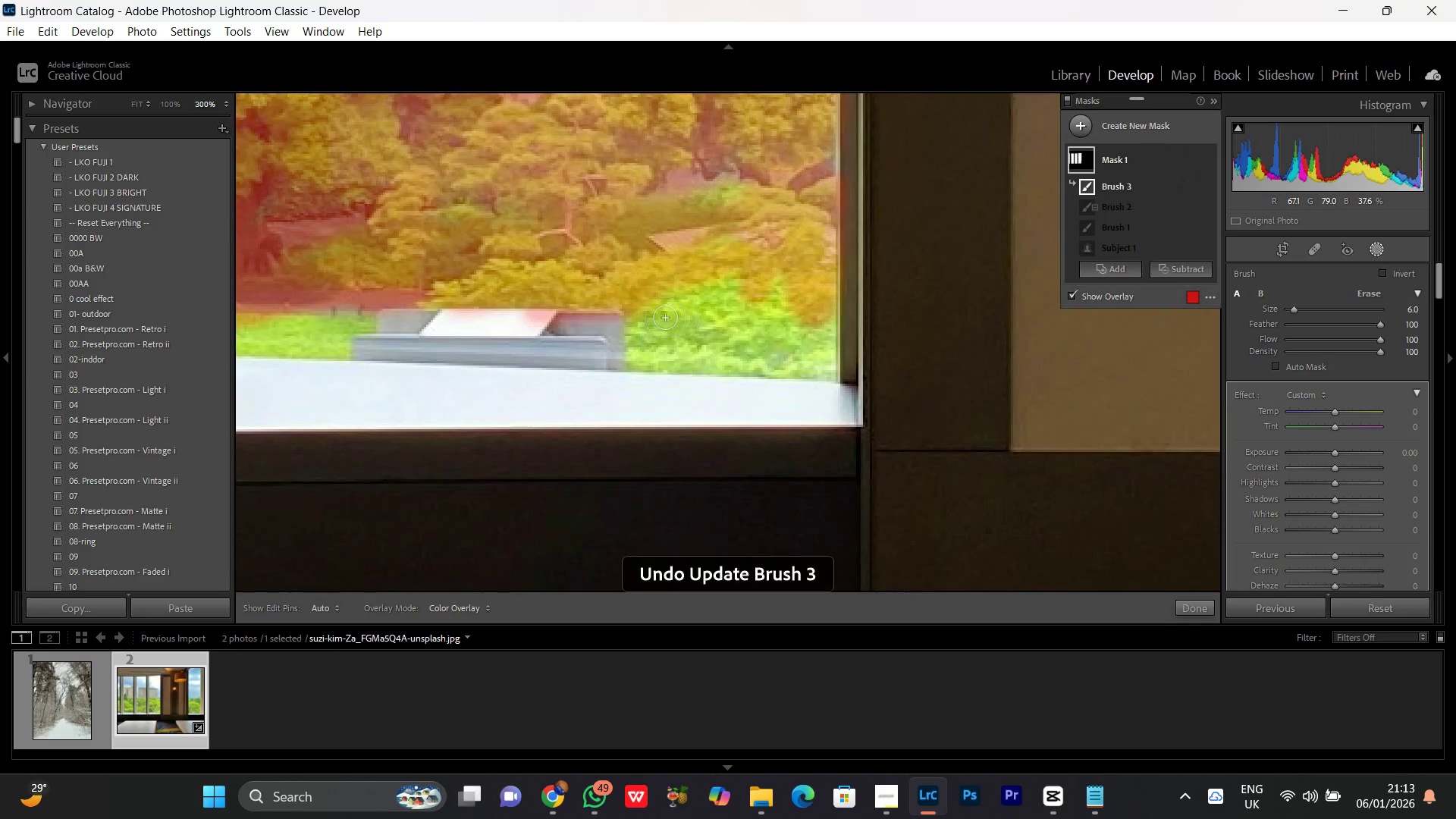 
key(Control+Z)
 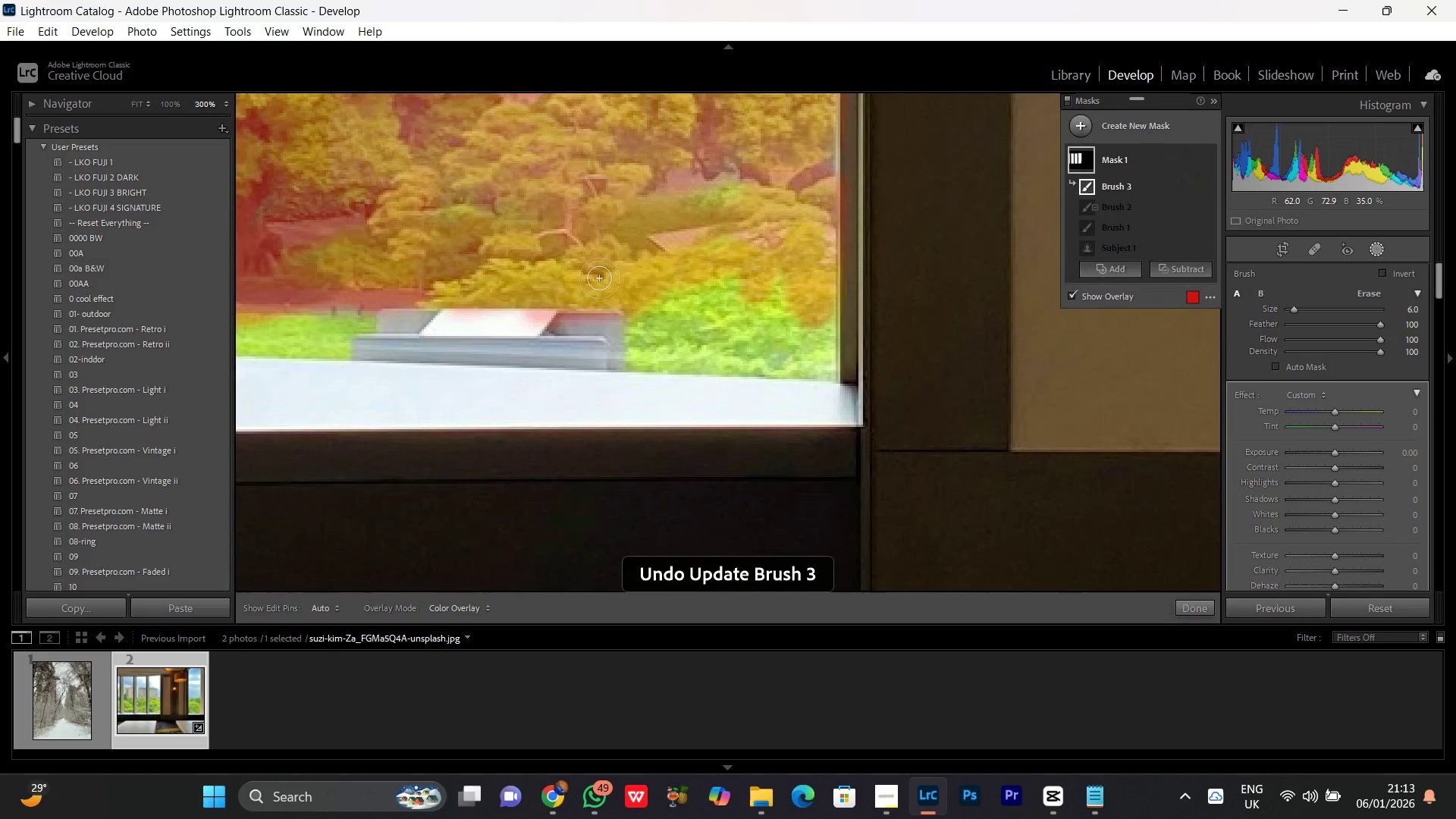 
left_click_drag(start_coordinate=[599, 278], to_coordinate=[621, 214])
 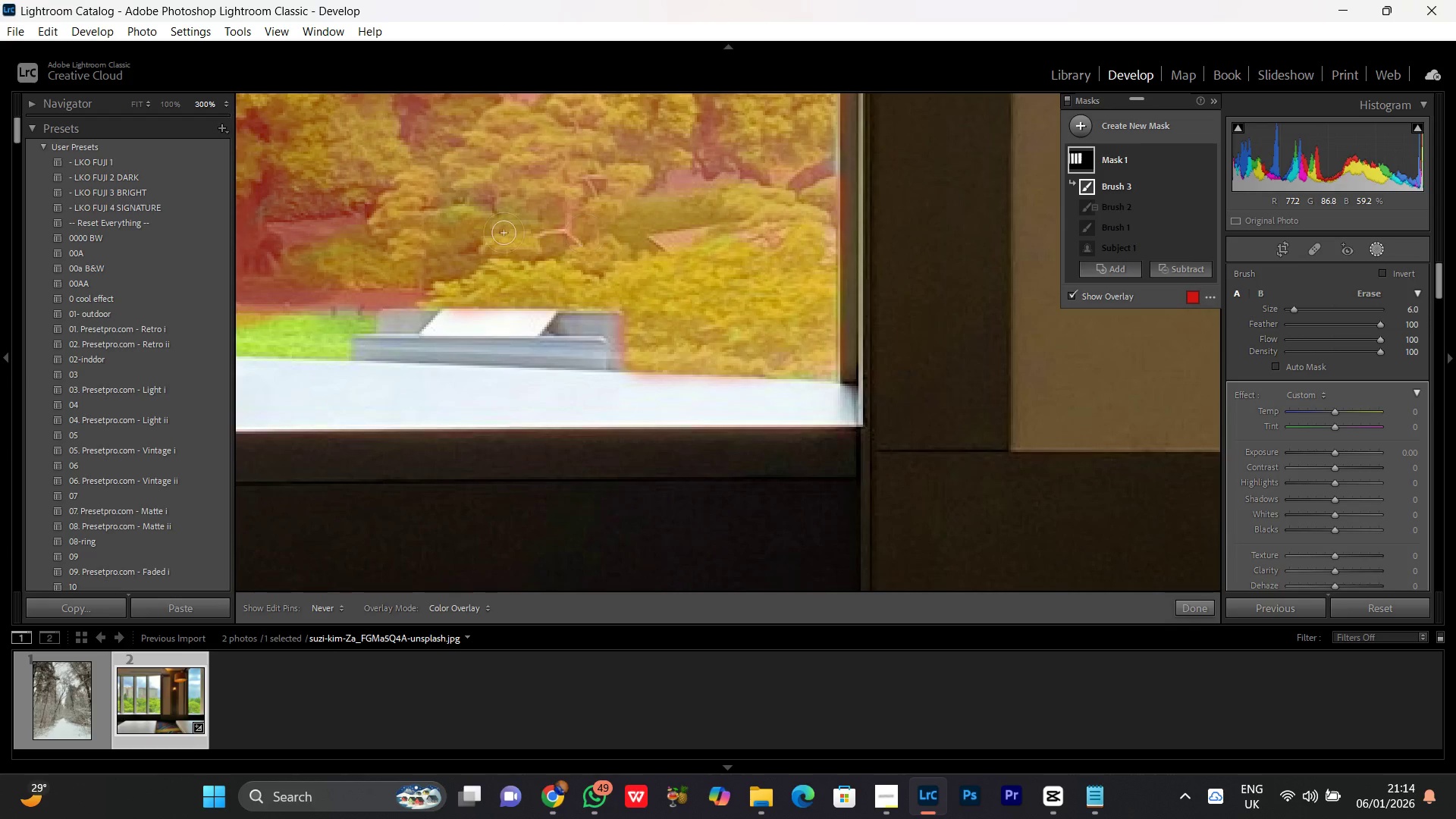 
hold_key(key=Space, duration=1.0)
 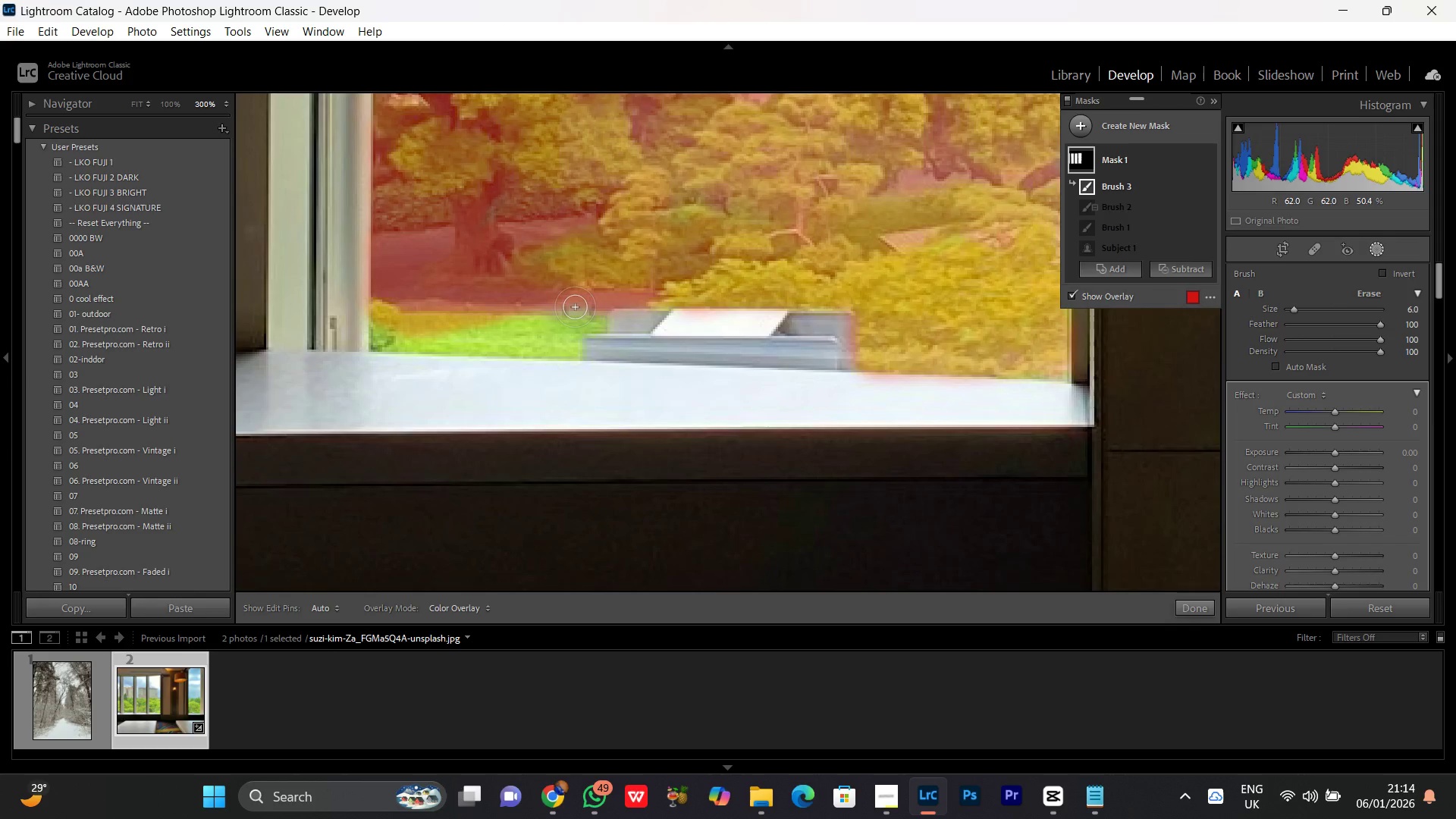 
left_click_drag(start_coordinate=[500, 236], to_coordinate=[781, 229])
 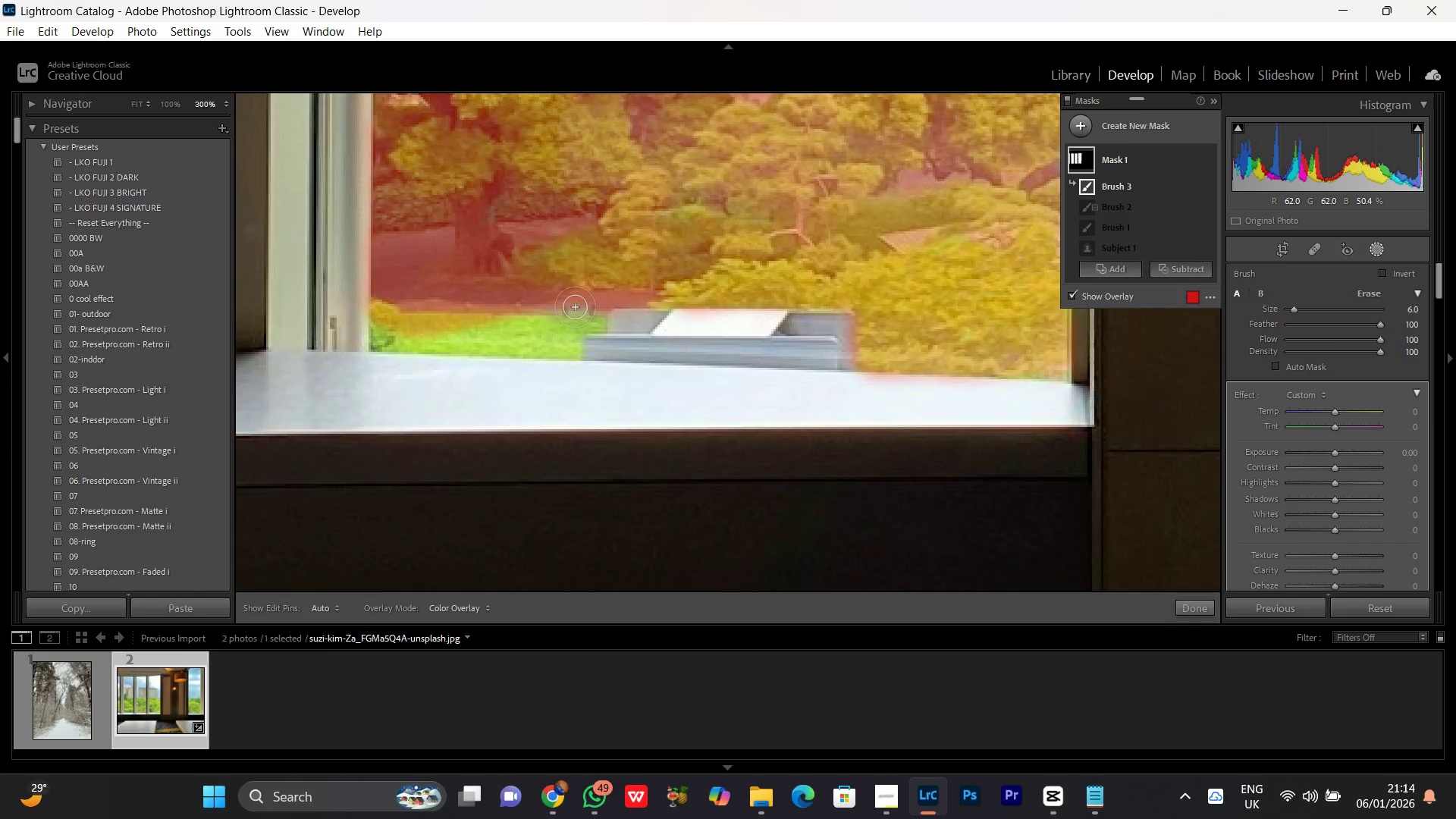 
left_click_drag(start_coordinate=[575, 307], to_coordinate=[392, 265])
 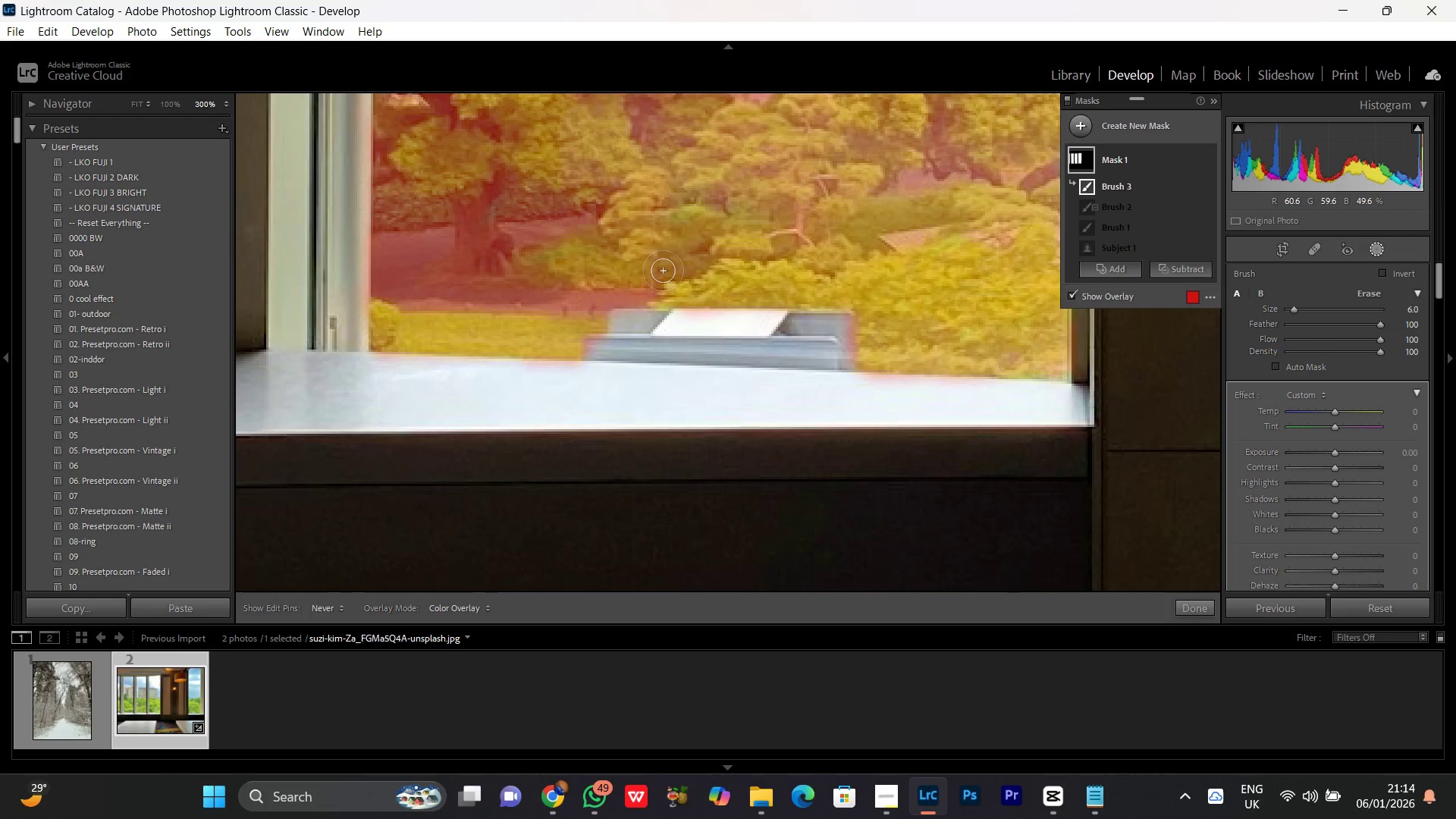 
hold_key(key=Space, duration=0.83)
 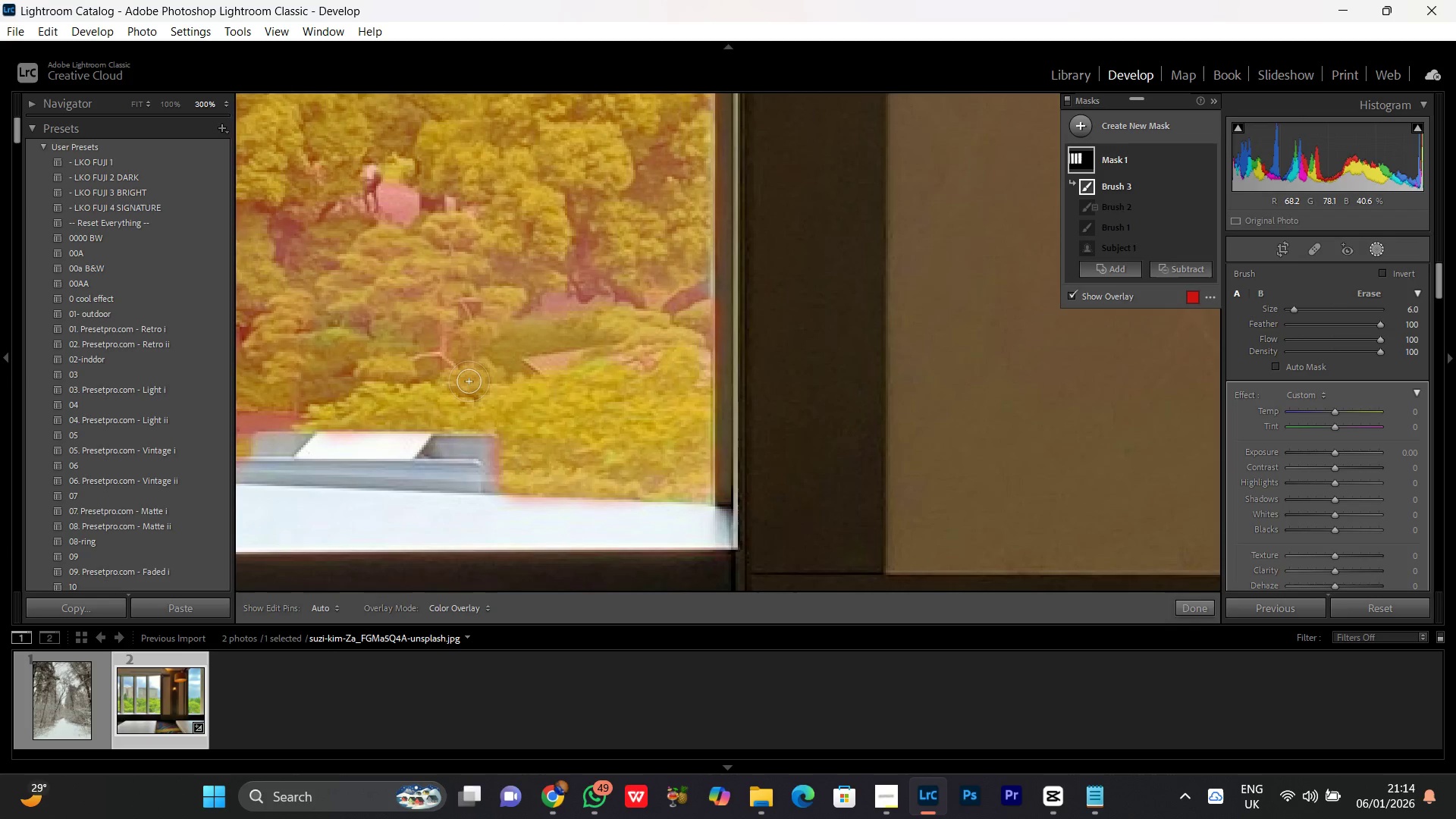 
left_click_drag(start_coordinate=[726, 262], to_coordinate=[369, 385])
 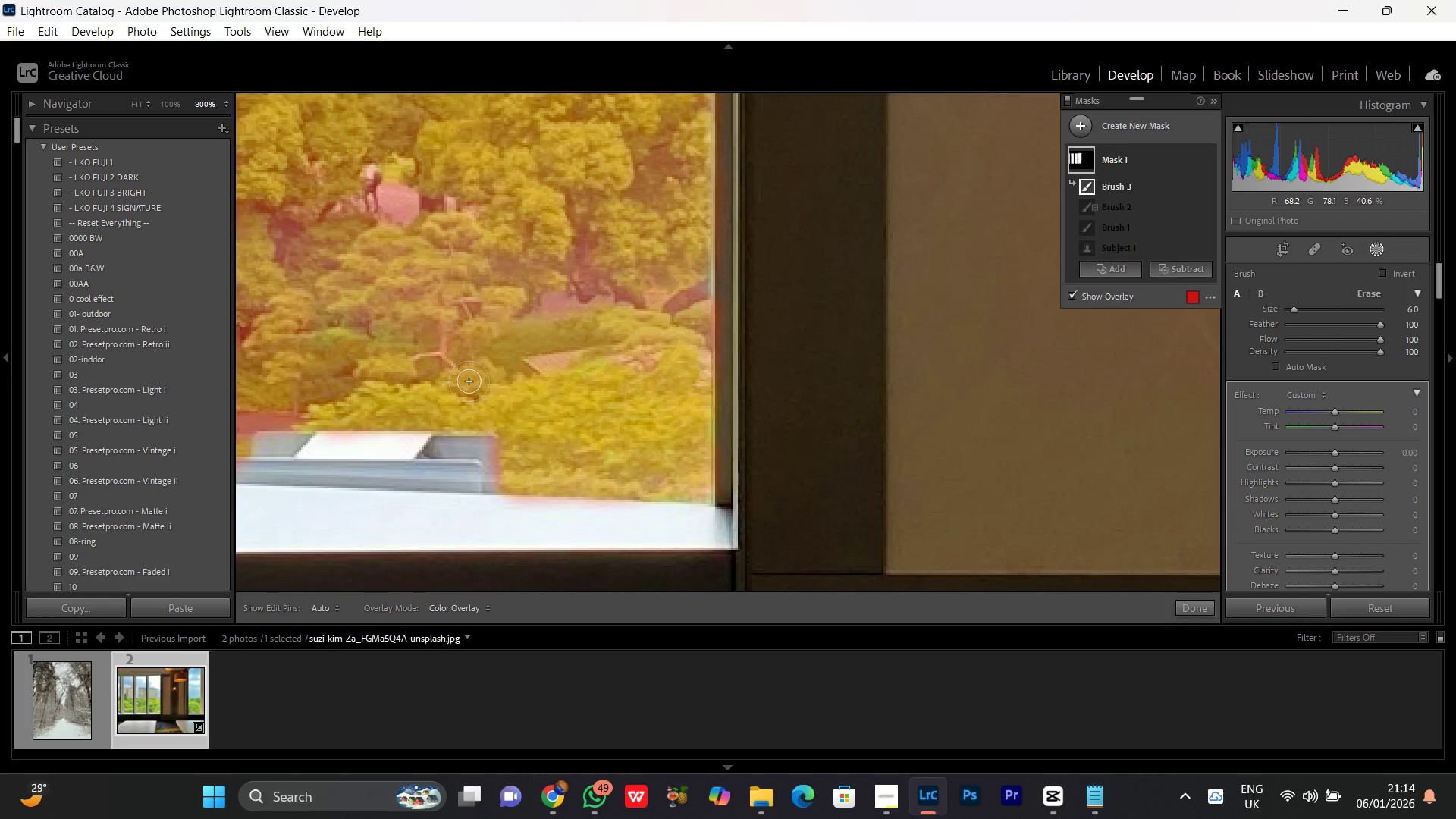 
key(Control+Minus)
 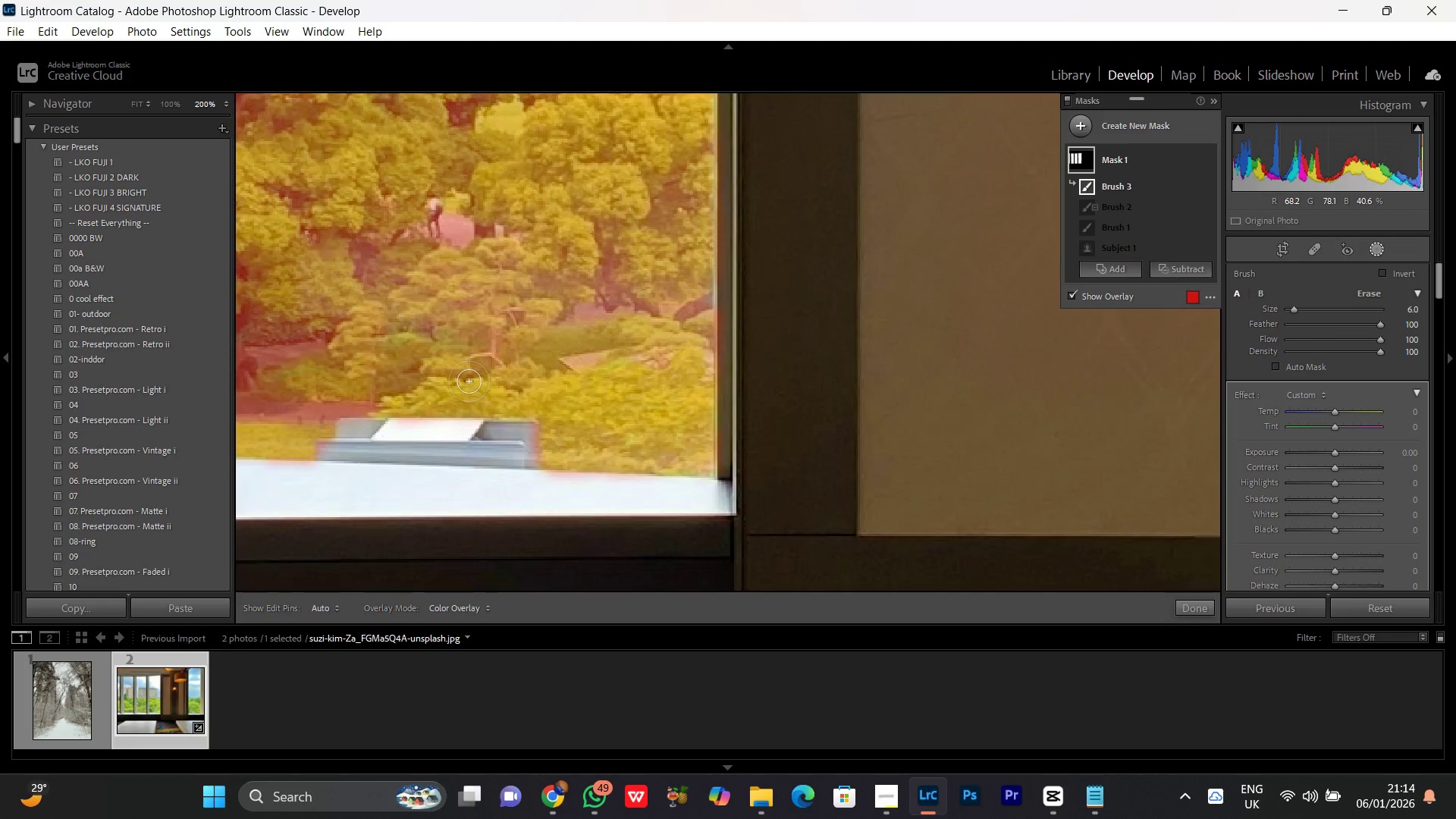 
key(Control+Minus)
 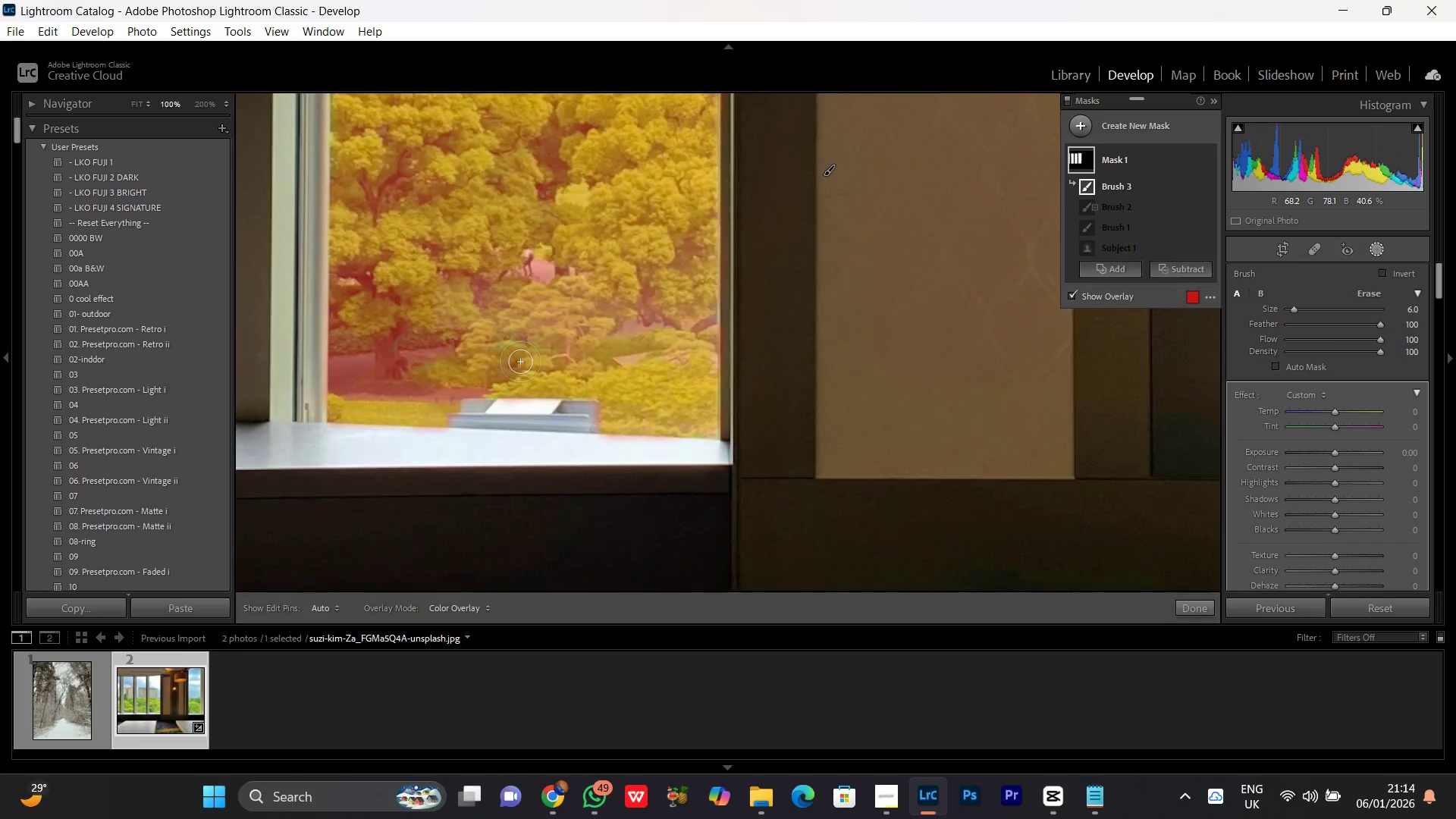 
key(Control+Minus)
 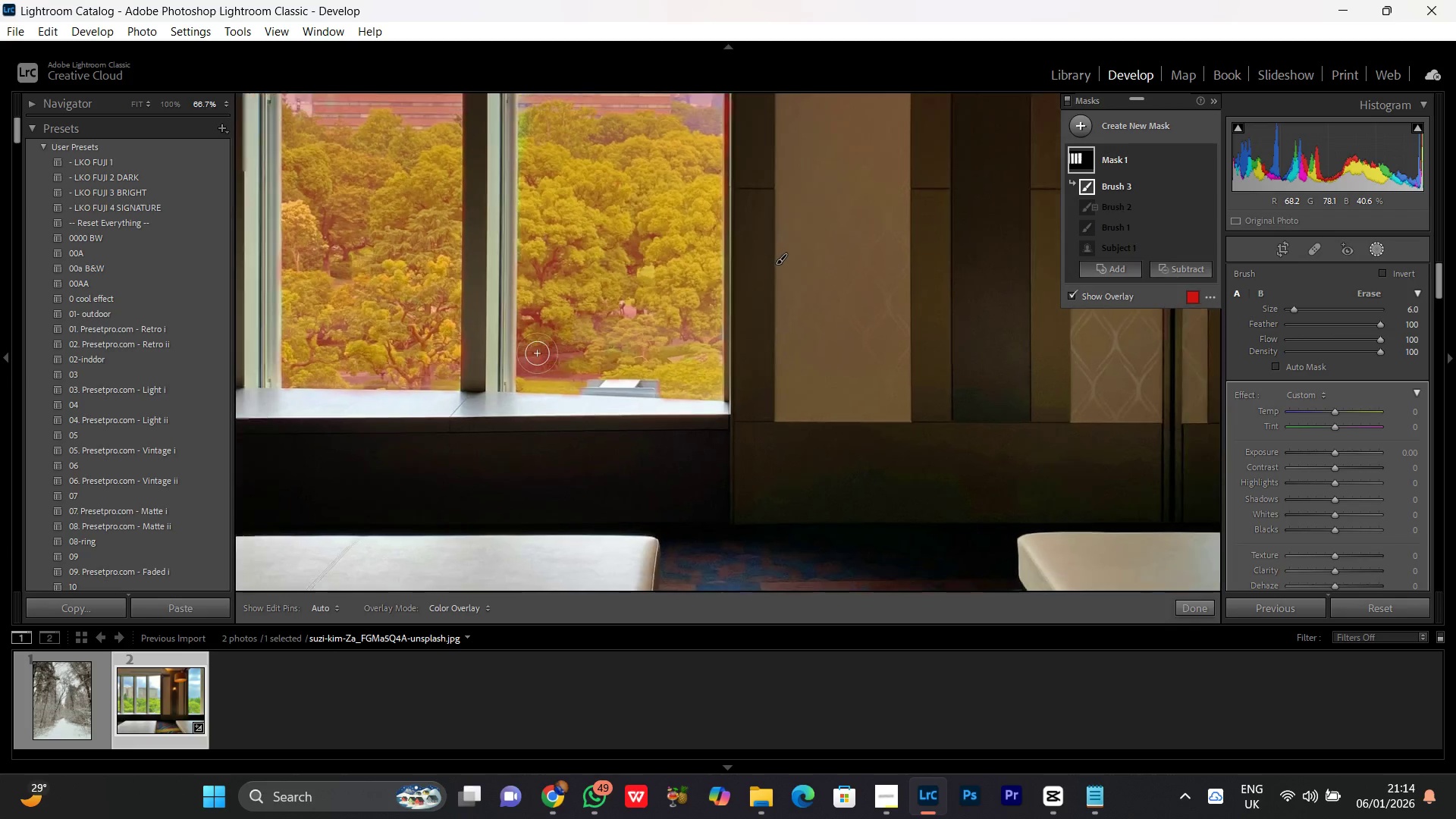 
key(Control+Minus)
 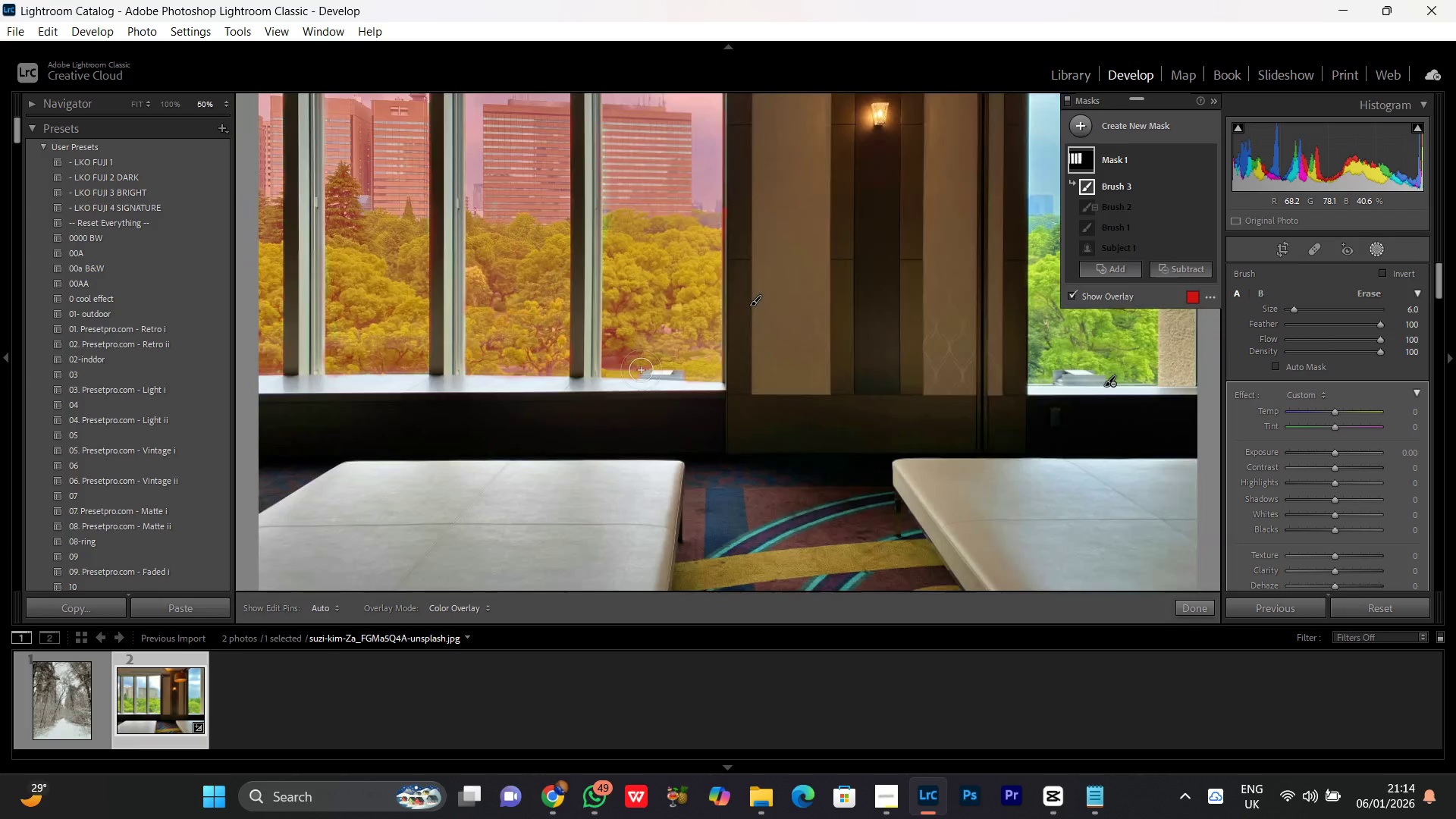 
key(Control+Equal)
 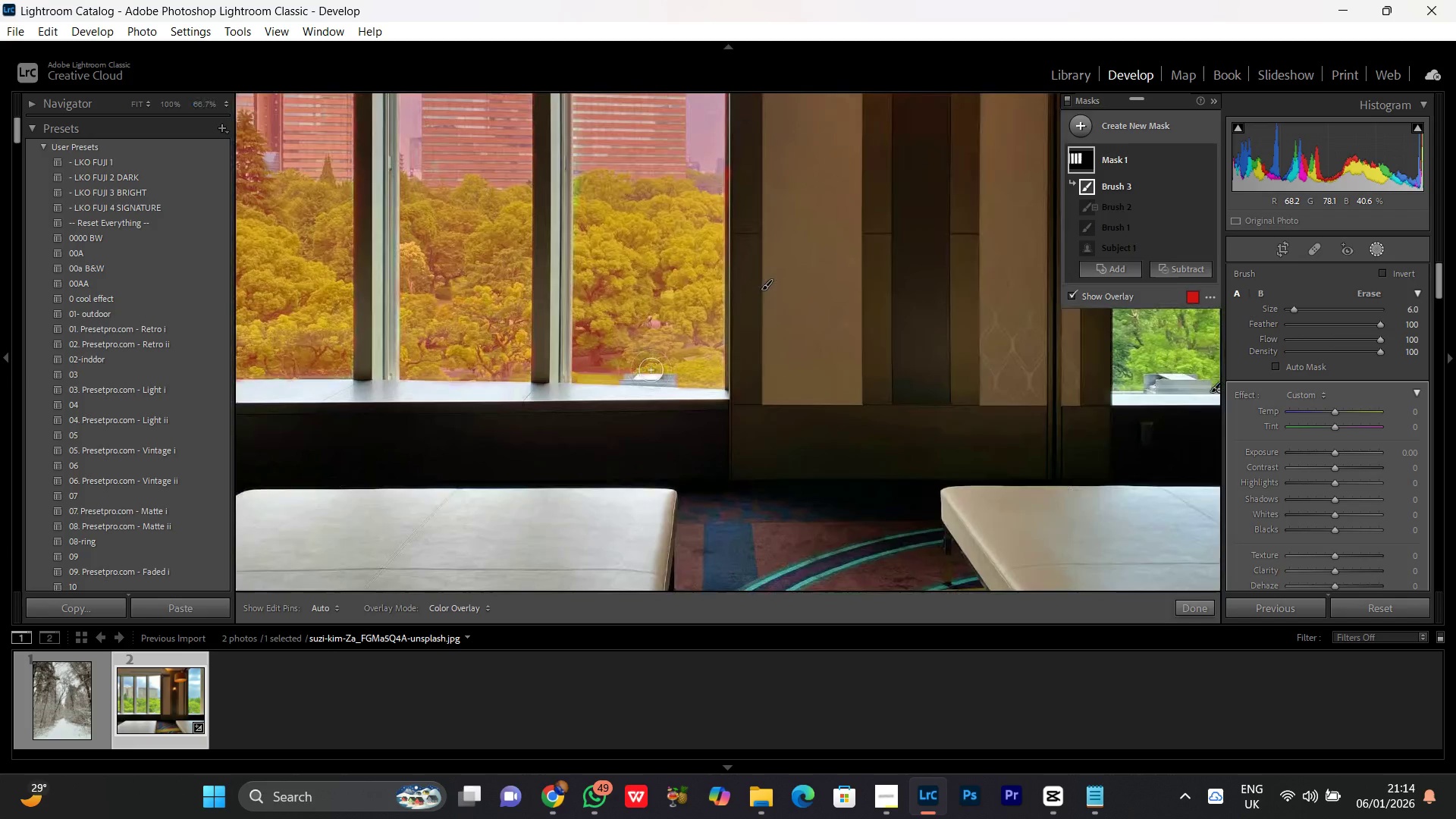 
key(Control+Equal)
 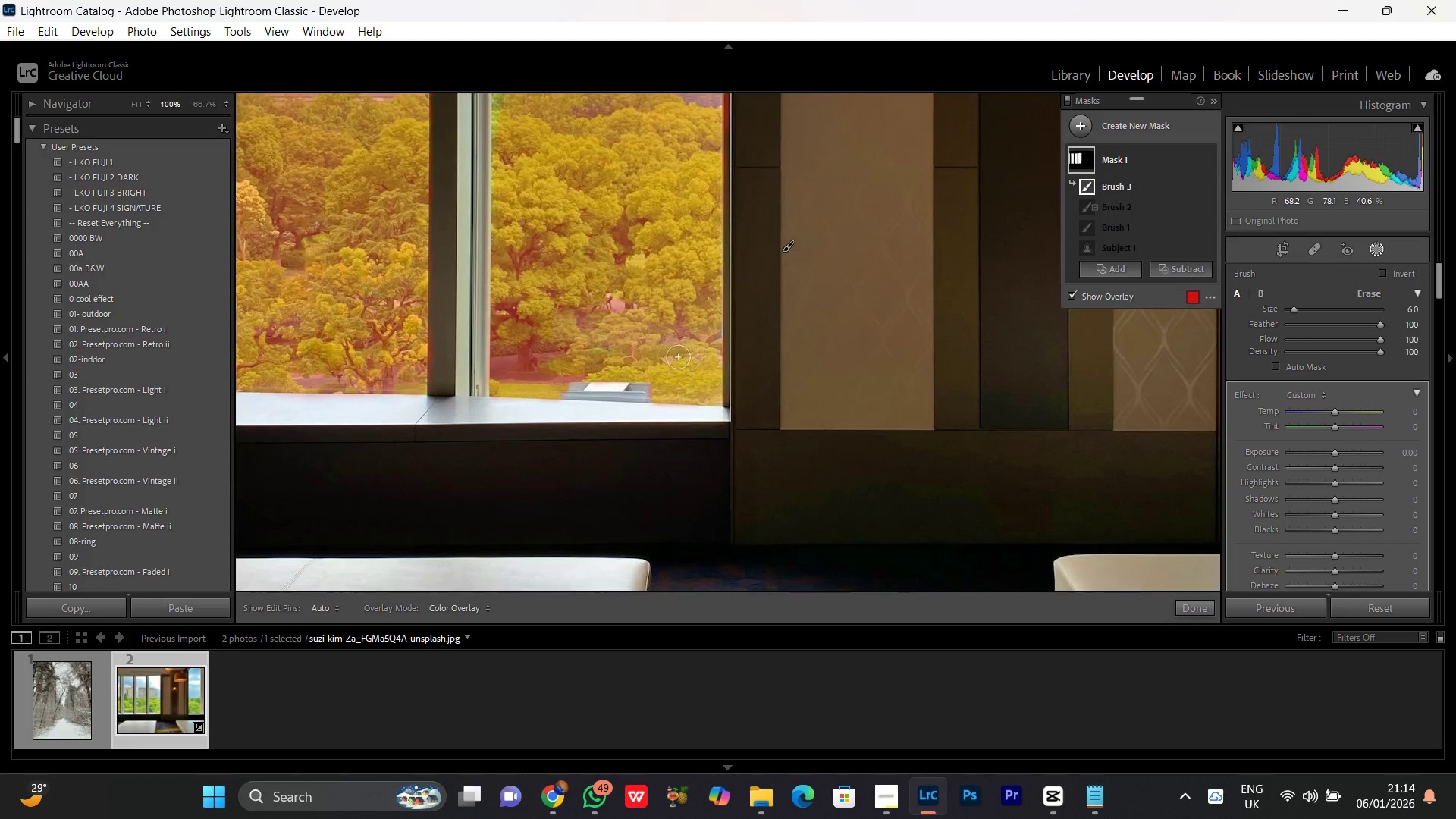 
left_click_drag(start_coordinate=[678, 358], to_coordinate=[678, 269])
 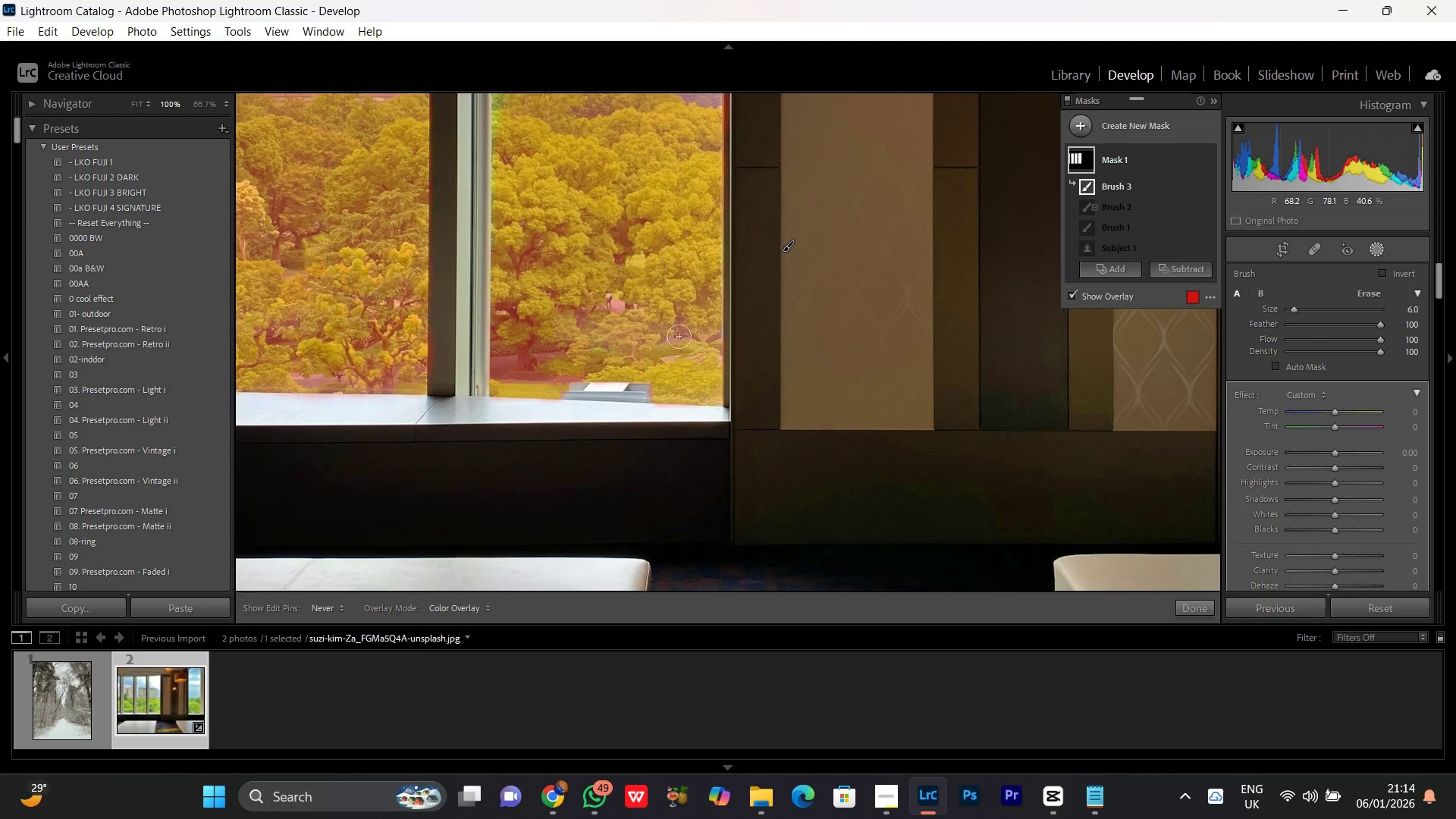 
key(Control+Equal)
 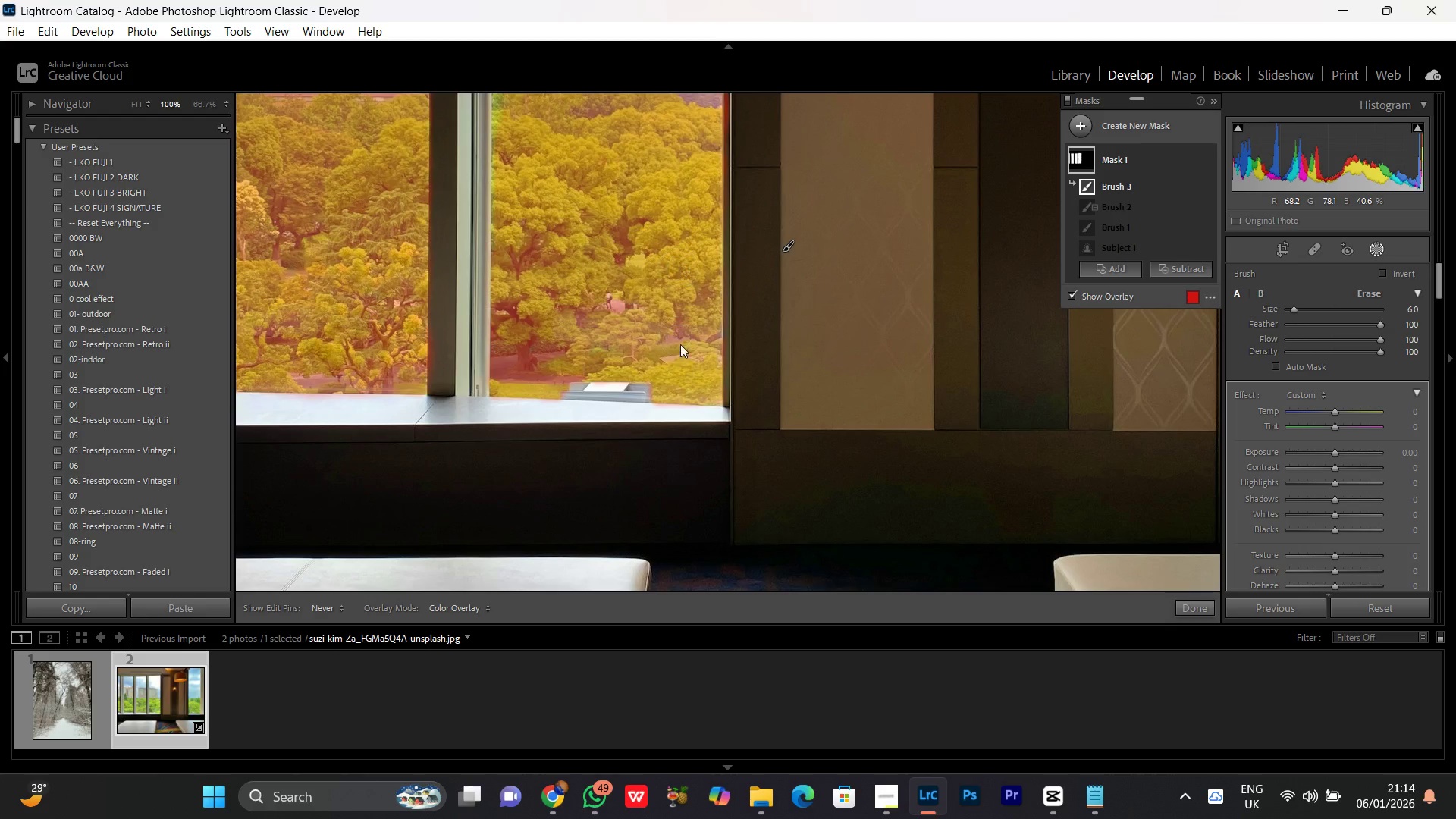 
key(Control+Equal)
 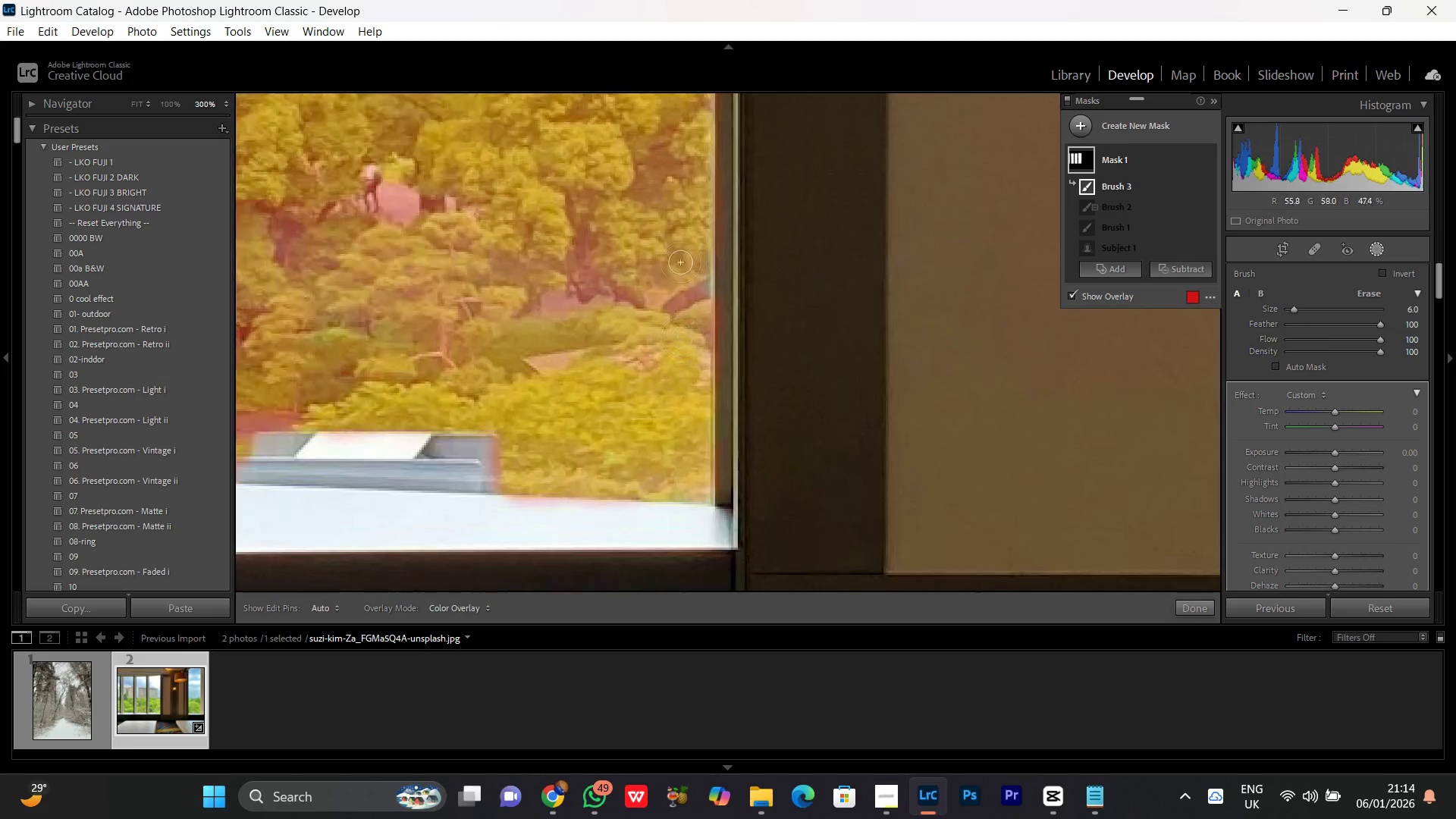 
left_click_drag(start_coordinate=[679, 249], to_coordinate=[682, 423])
 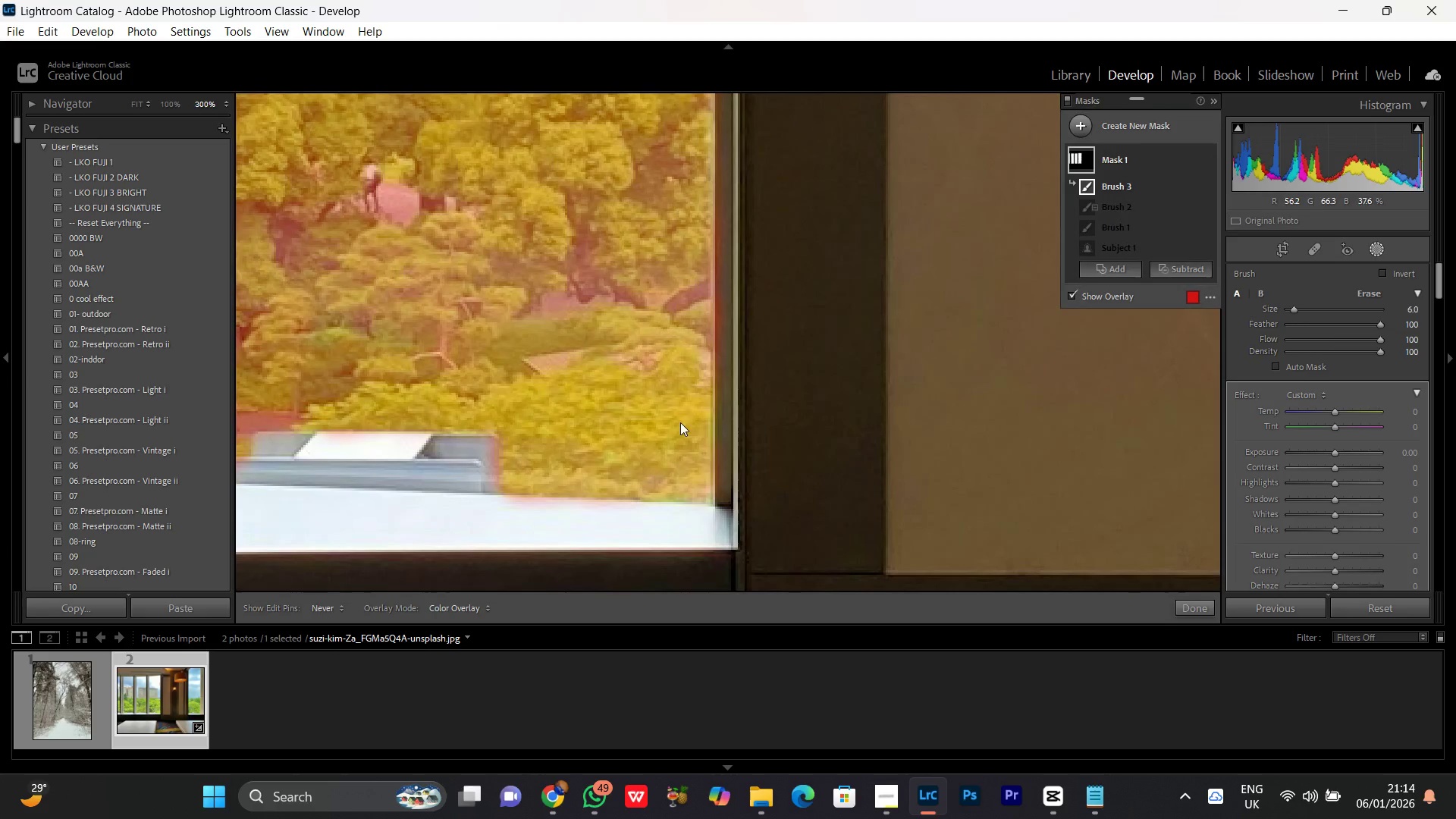 
key(Control+Minus)
 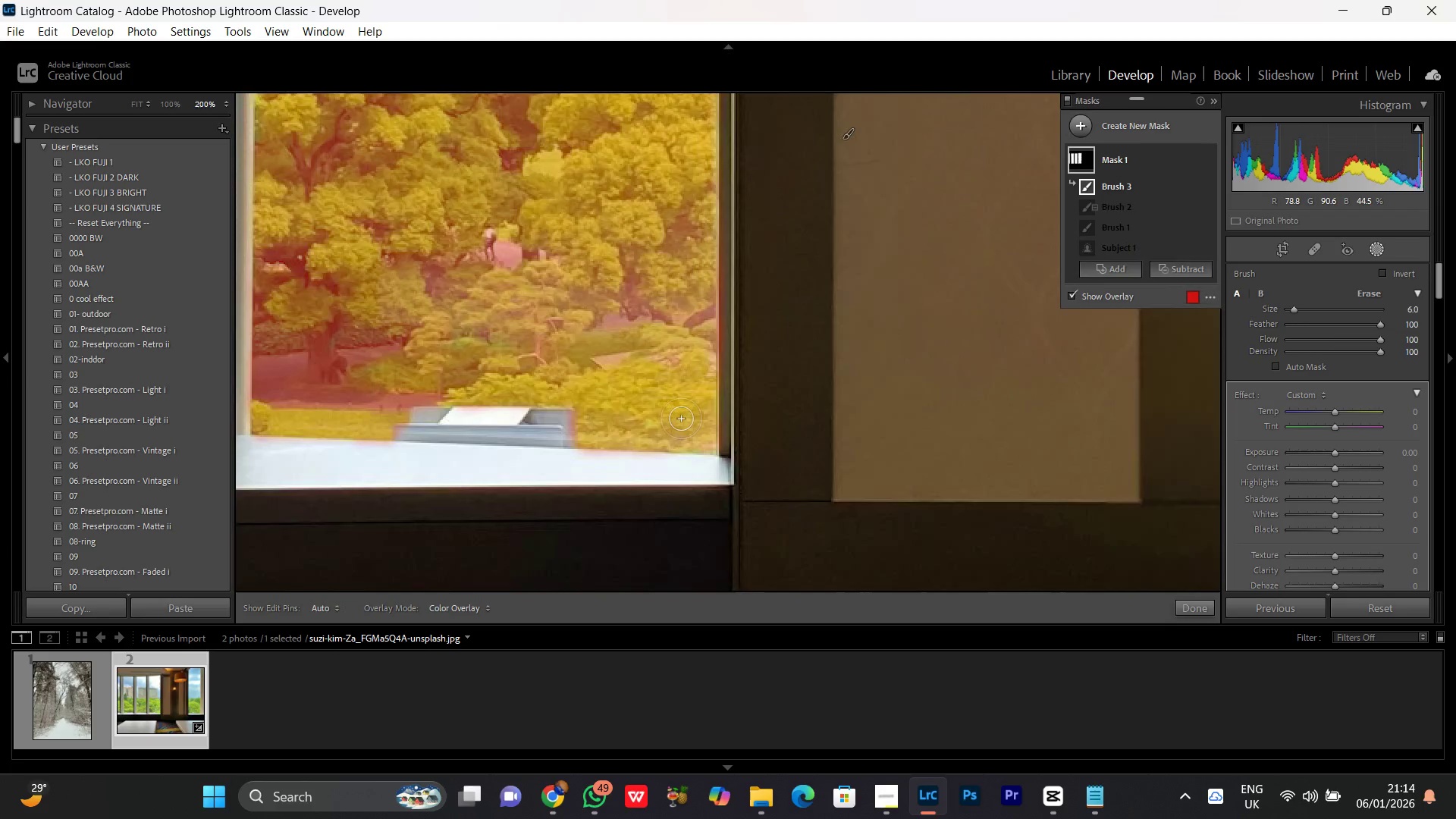 
key(Control+Minus)
 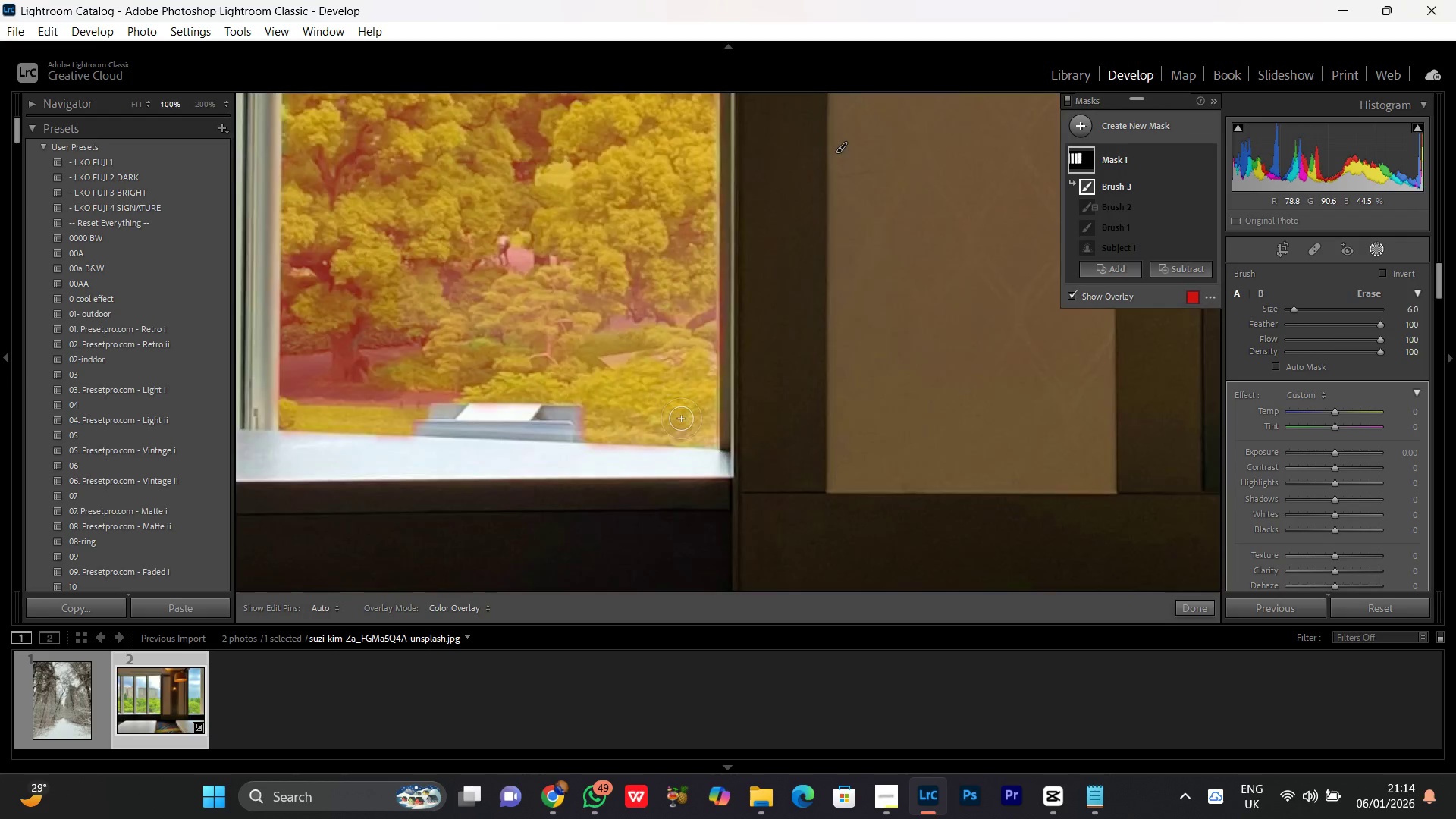 
key(Control+Minus)
 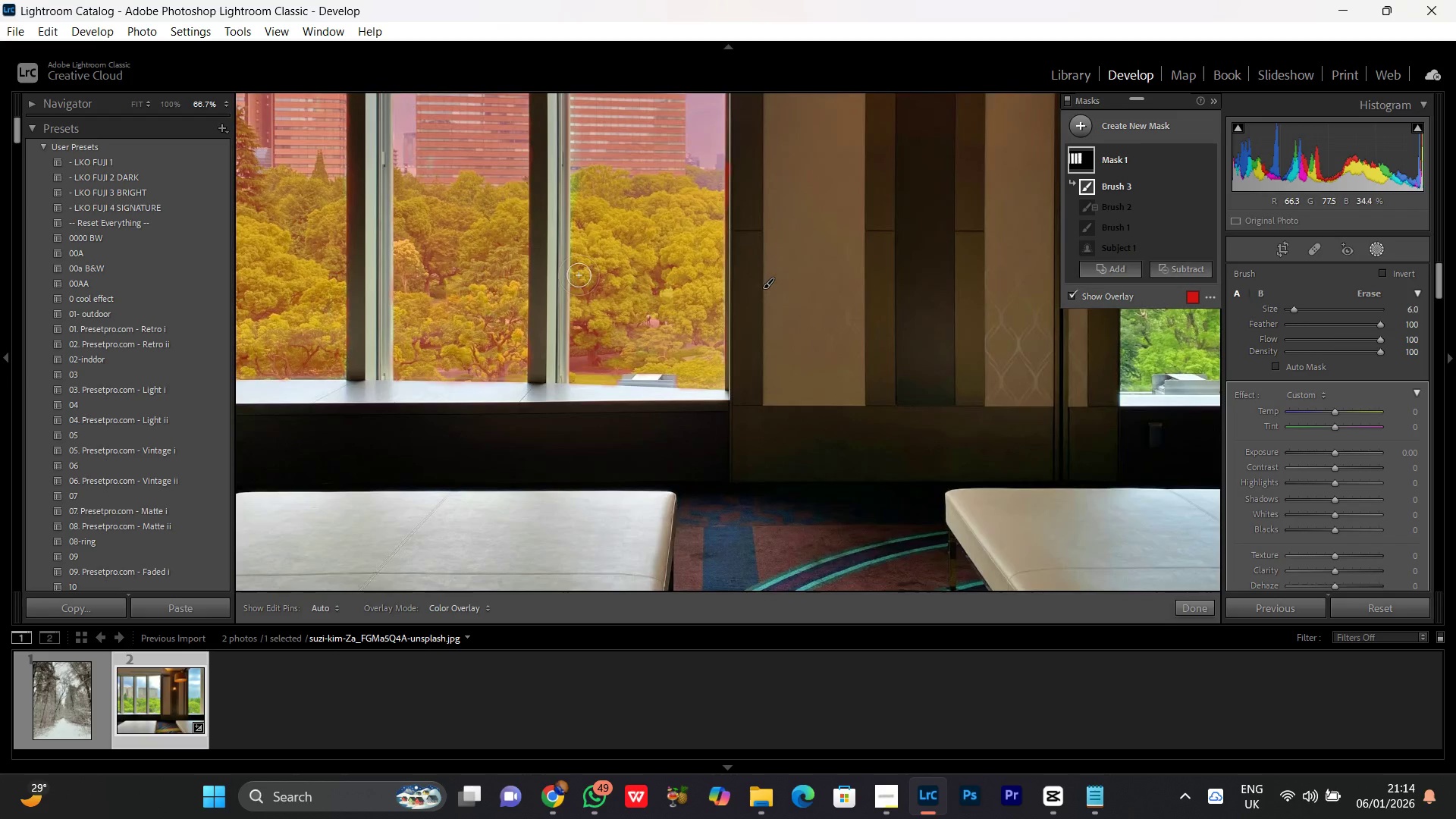 
hold_key(key=Space, duration=1.47)
 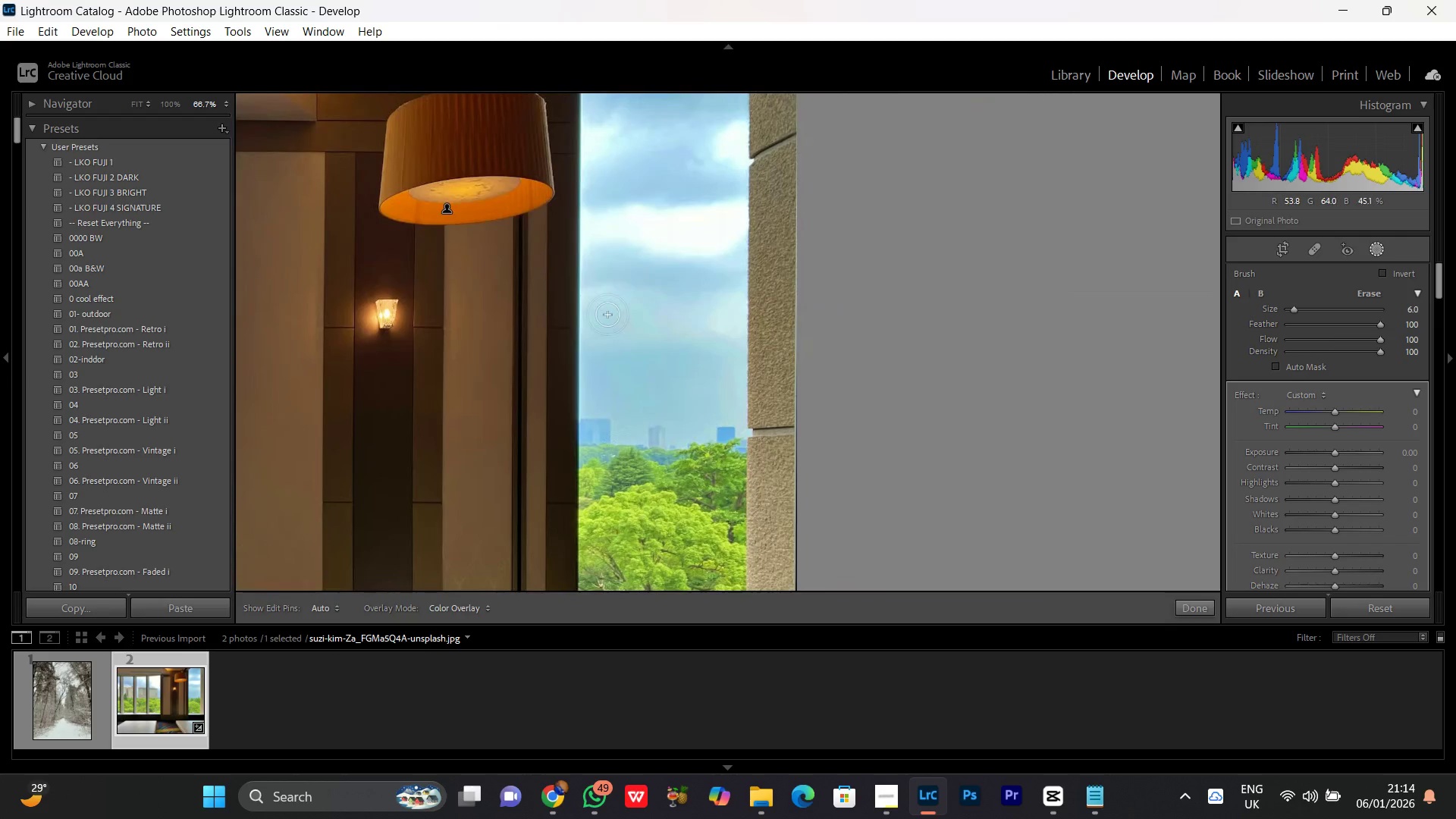 
left_click_drag(start_coordinate=[833, 347], to_coordinate=[399, 511])
 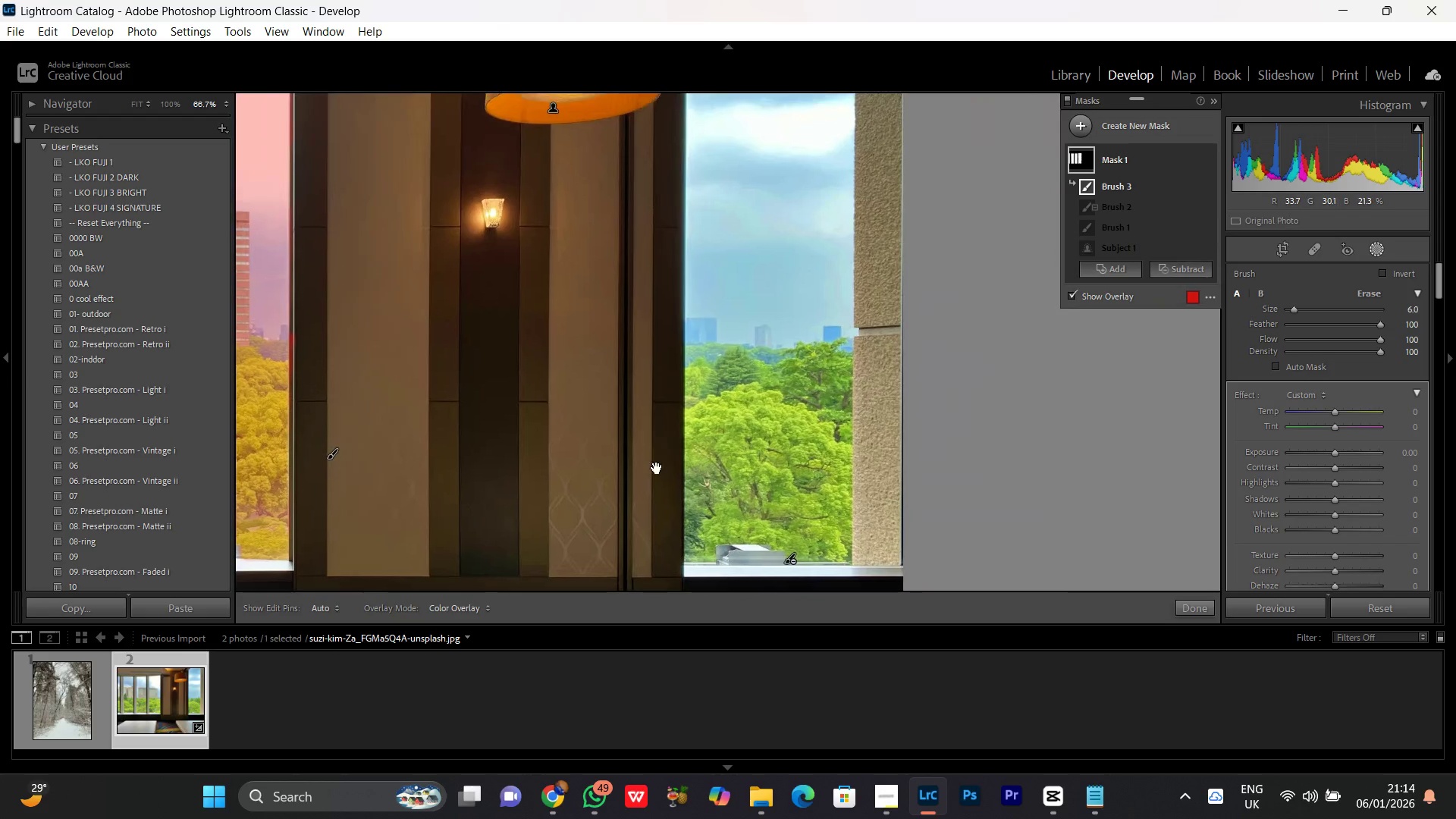 
left_click_drag(start_coordinate=[660, 451], to_coordinate=[551, 559])
 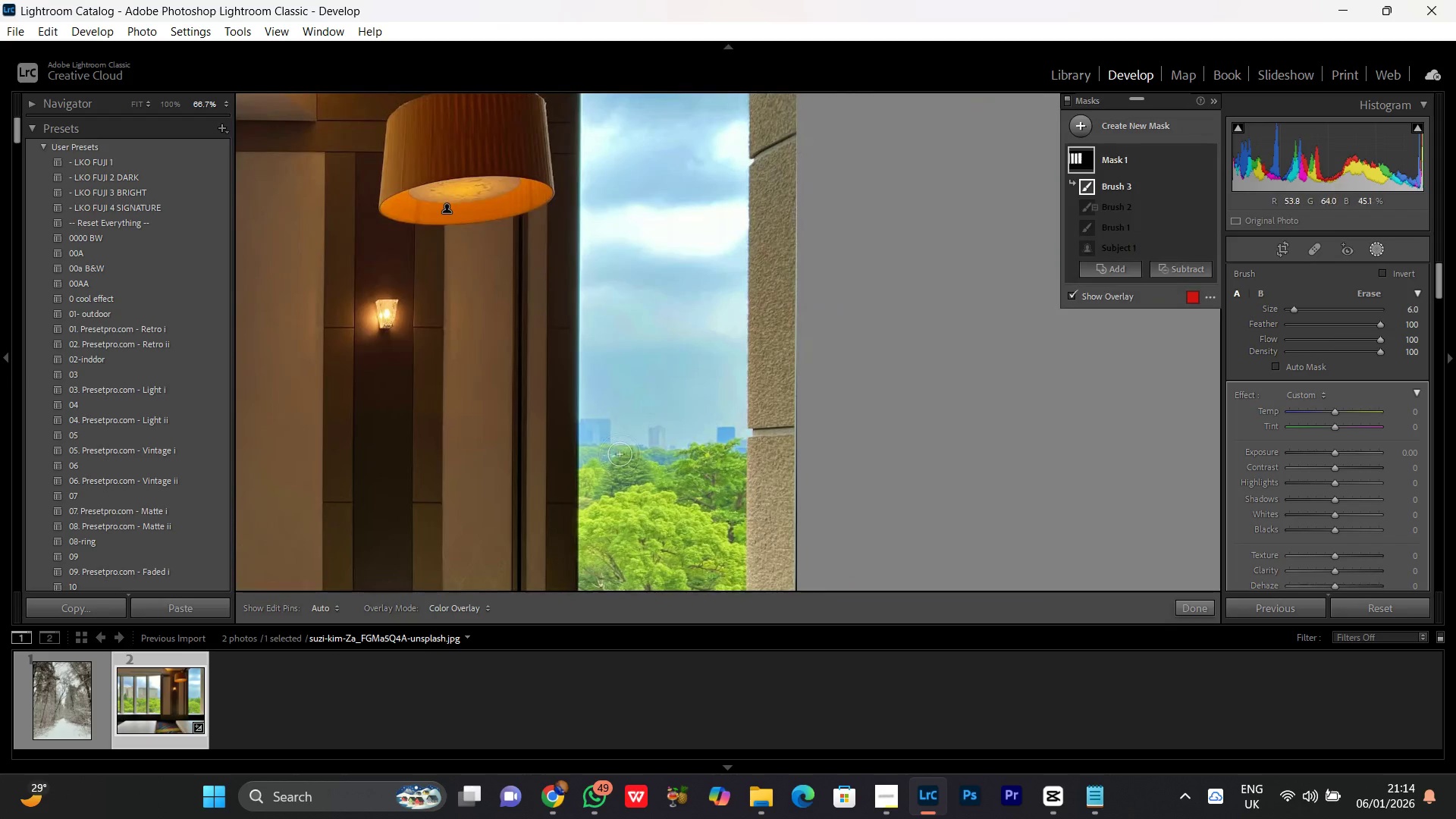 
left_click_drag(start_coordinate=[620, 454], to_coordinate=[623, 465])
 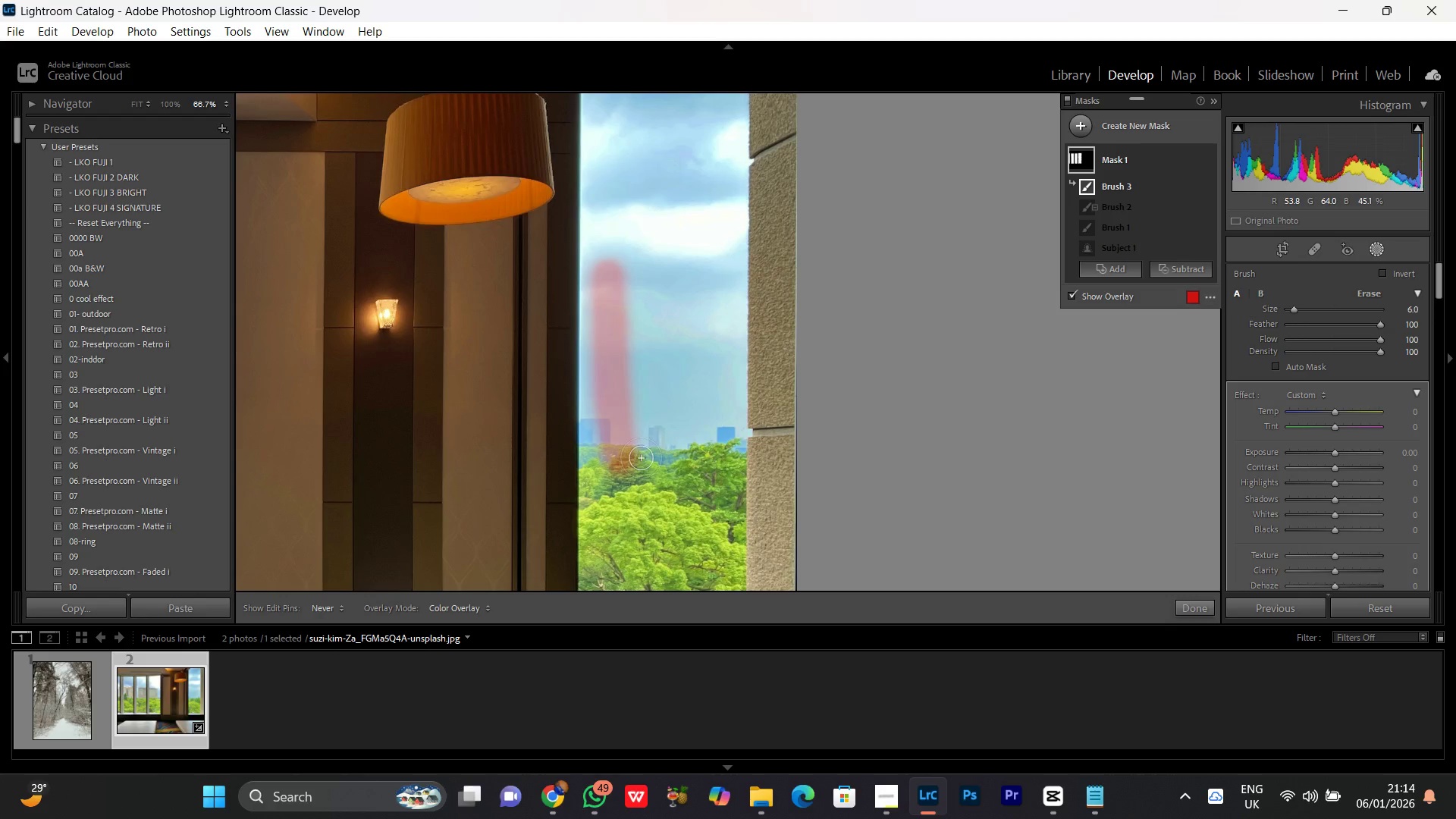 
left_click_drag(start_coordinate=[641, 459], to_coordinate=[615, 263])
 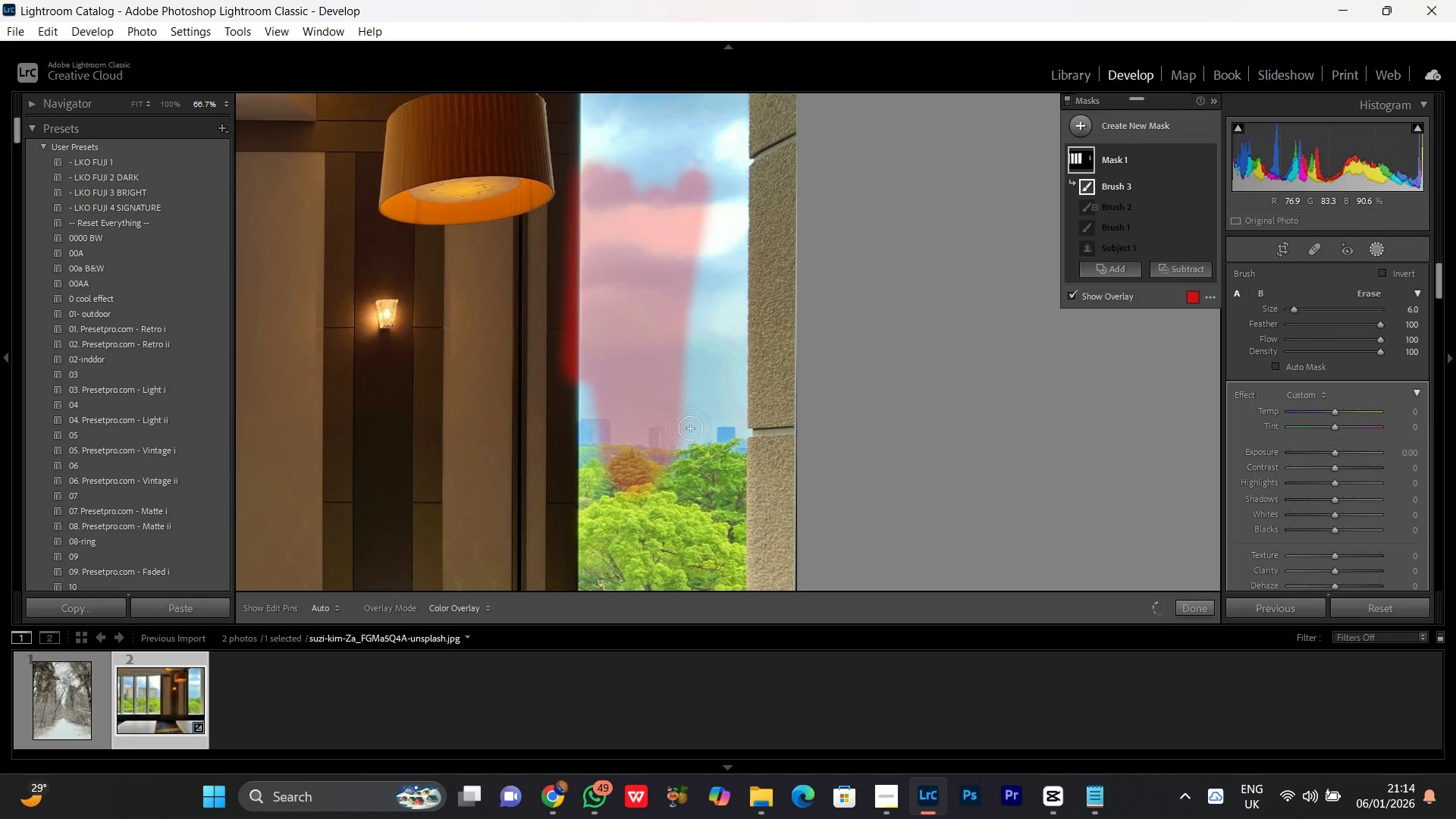 
key(Control+Z)
 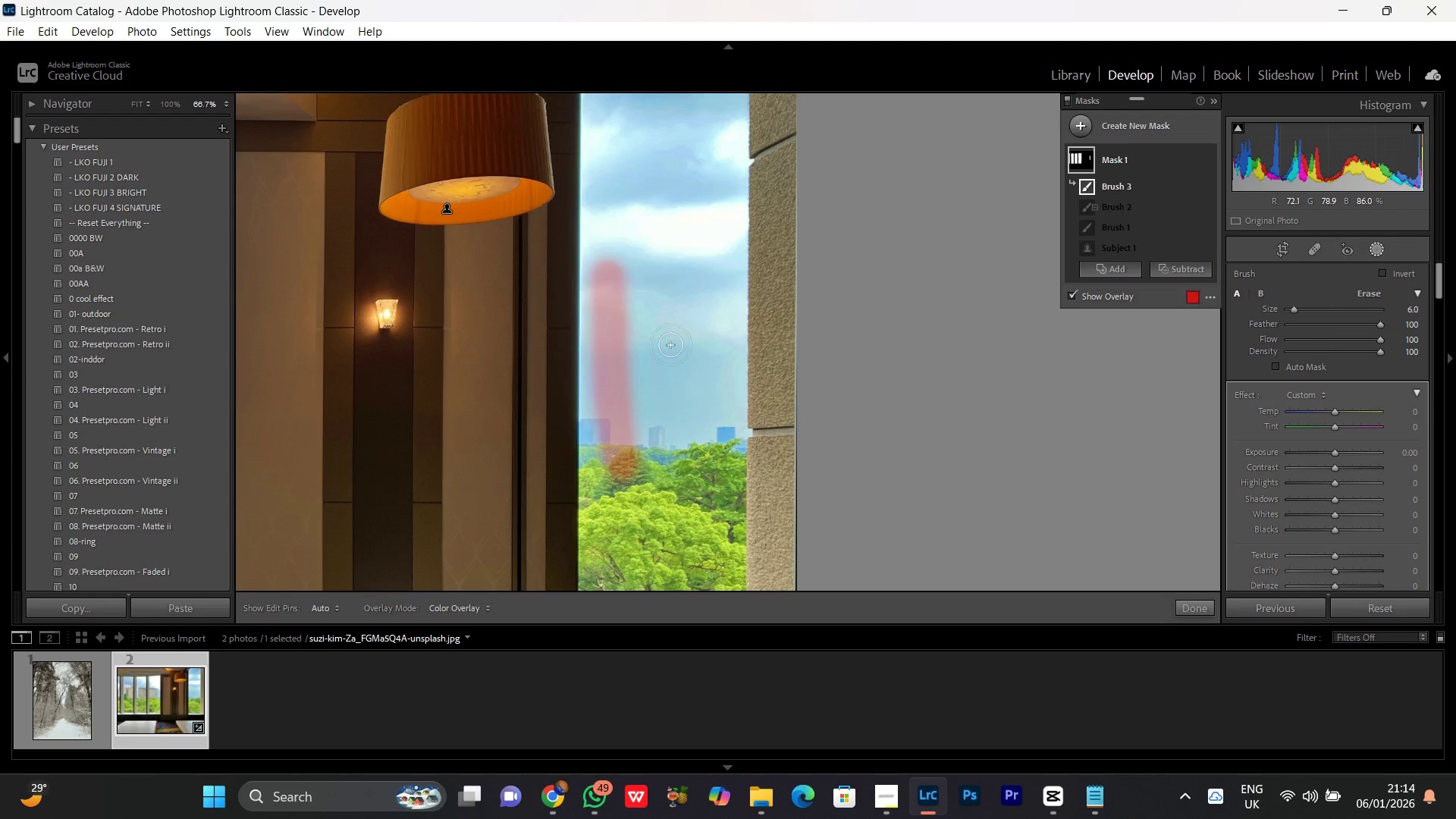 
left_click_drag(start_coordinate=[670, 345], to_coordinate=[612, 397])
 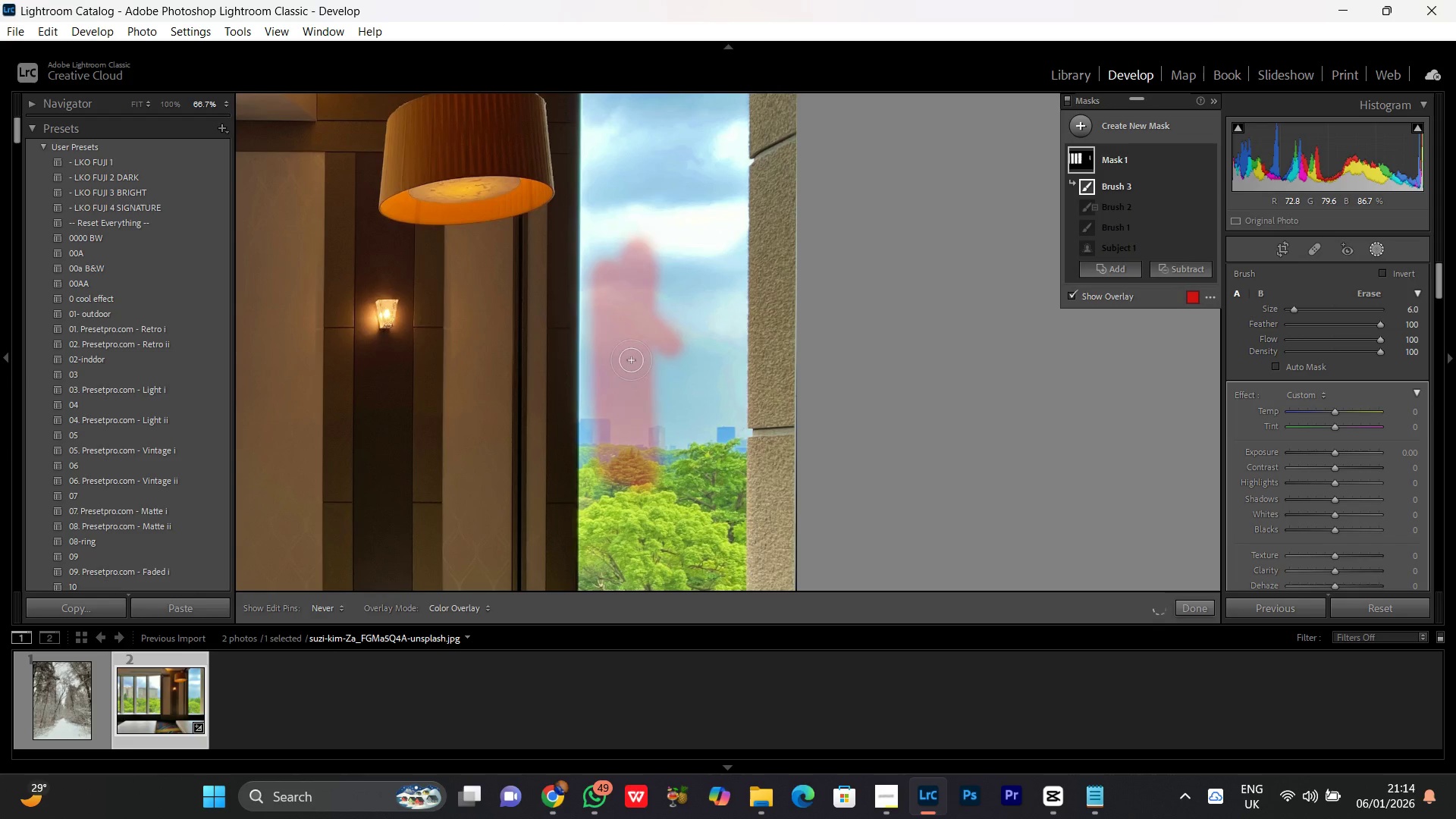 
hold_key(key=Space, duration=0.83)
 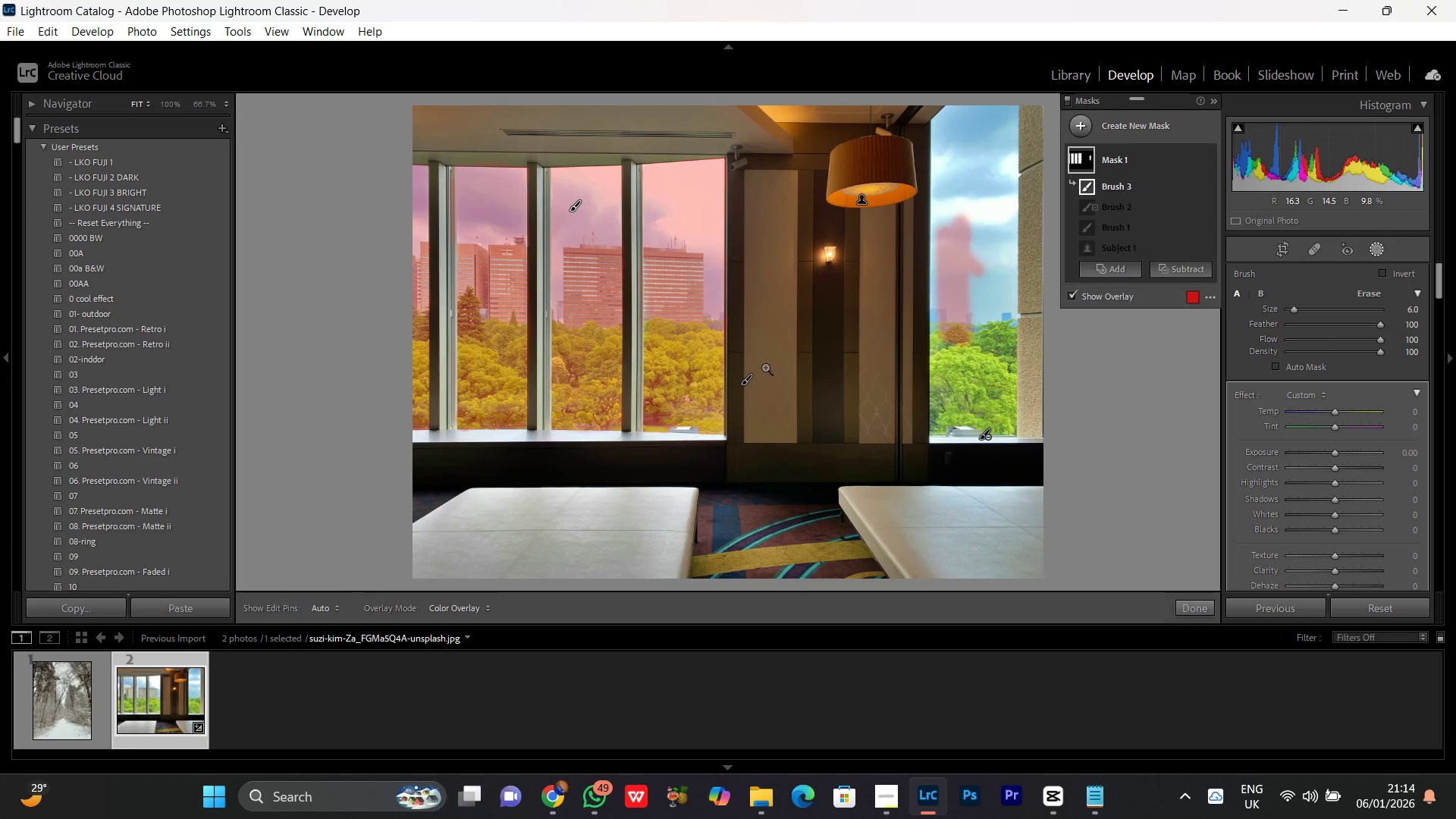 
left_click_drag(start_coordinate=[634, 346], to_coordinate=[510, 466])
 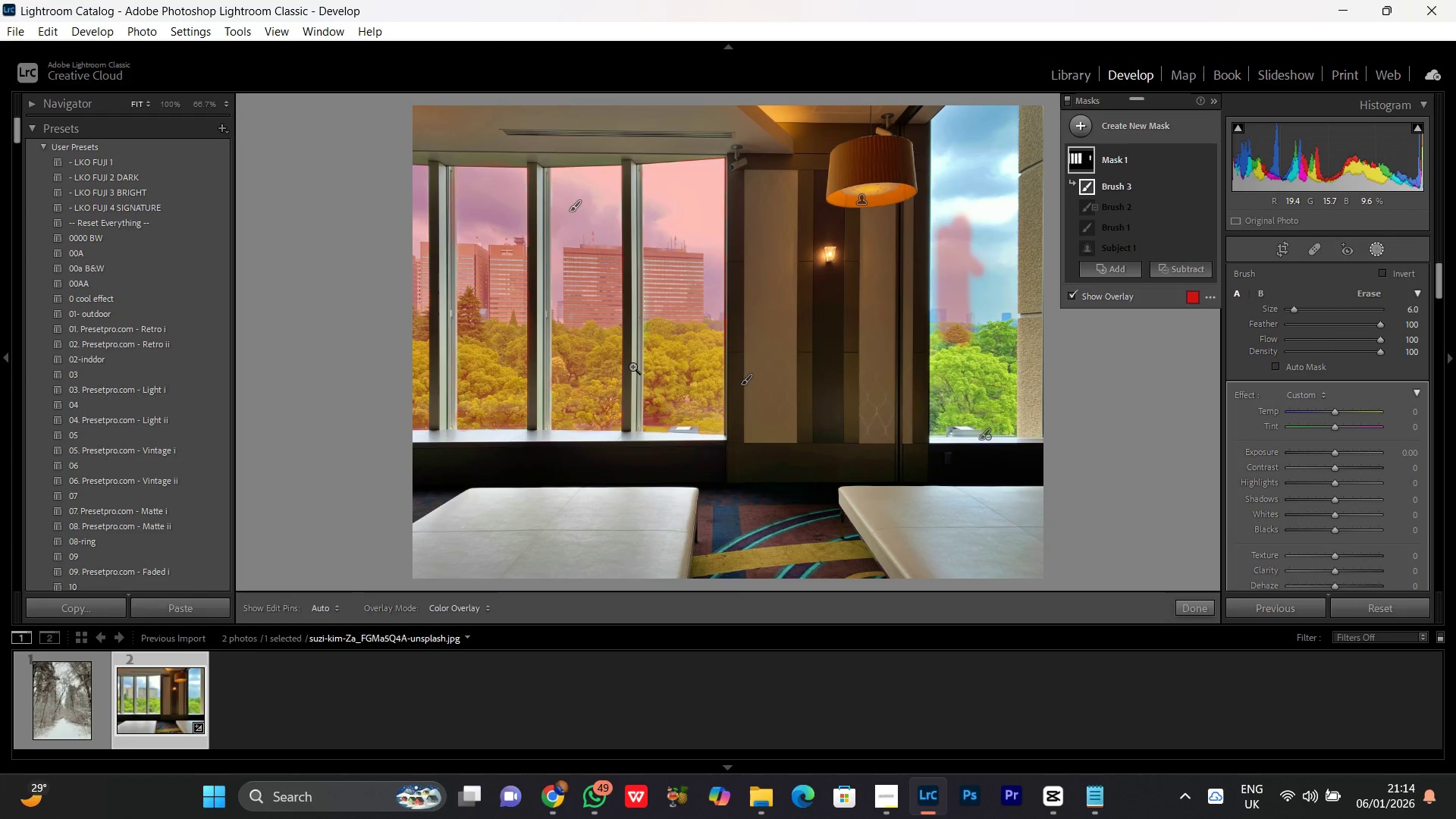 
hold_key(key=Space, duration=0.41)
 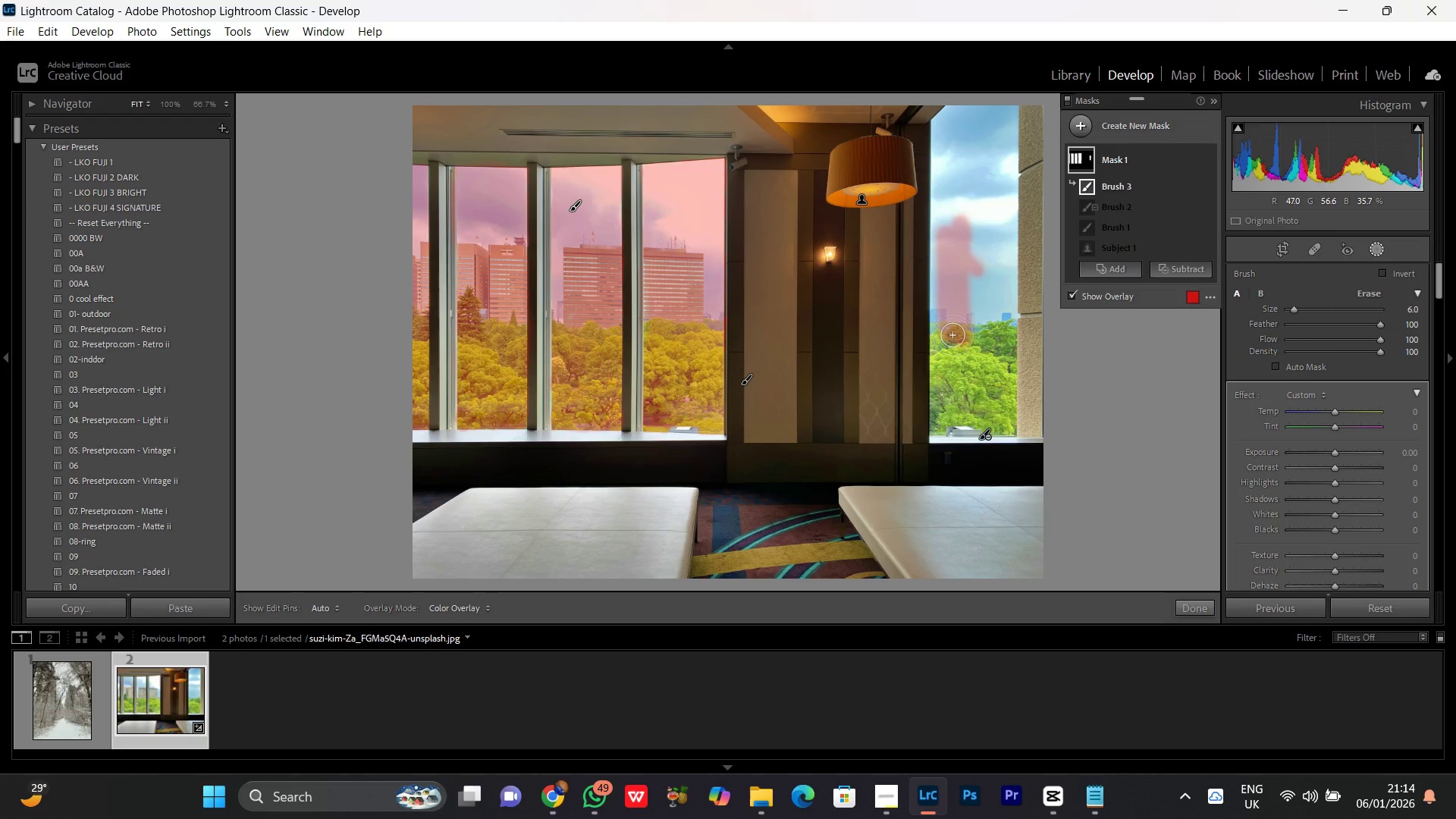 
key(Control+Equal)
 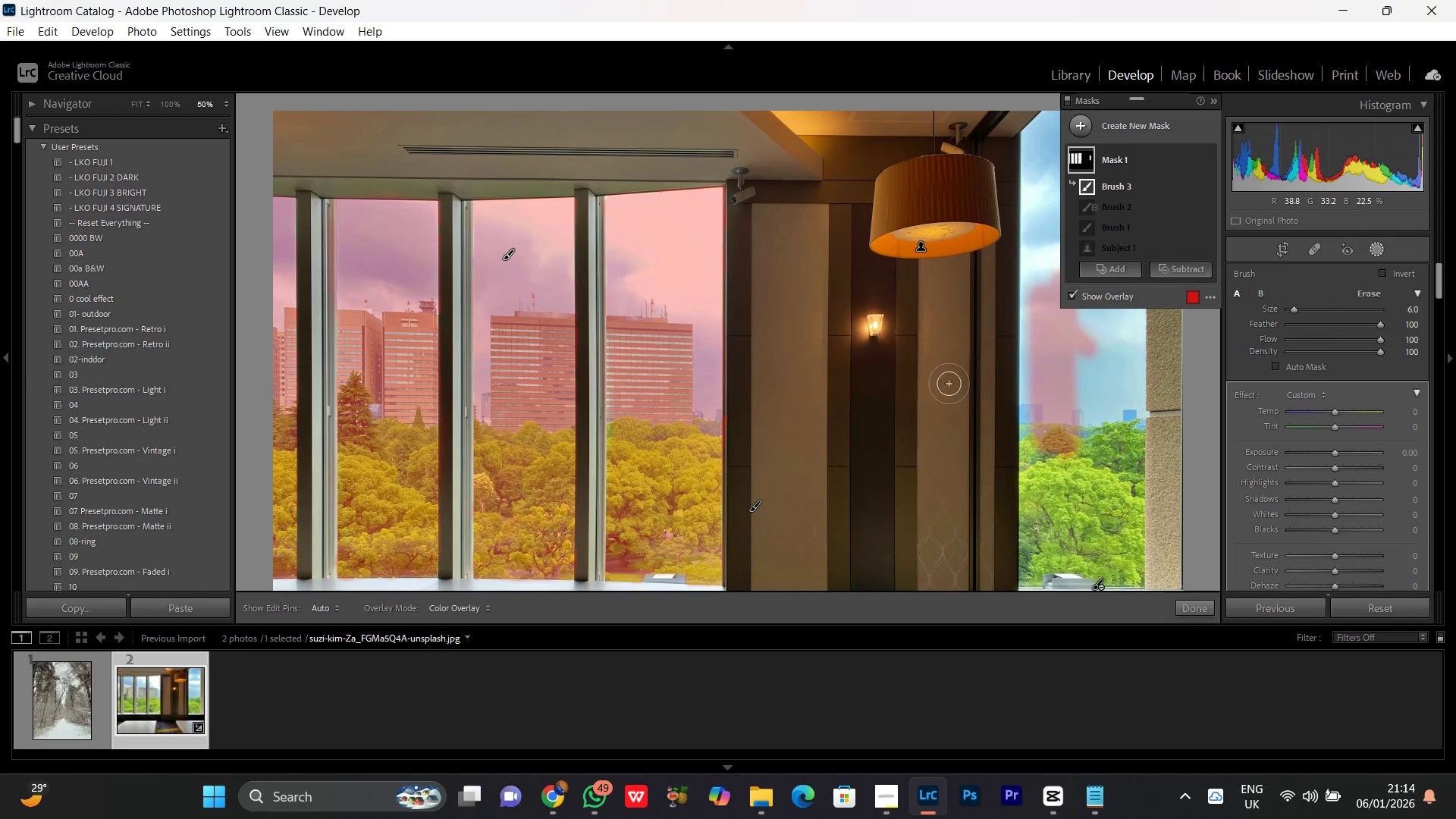 
hold_key(key=Space, duration=0.81)
 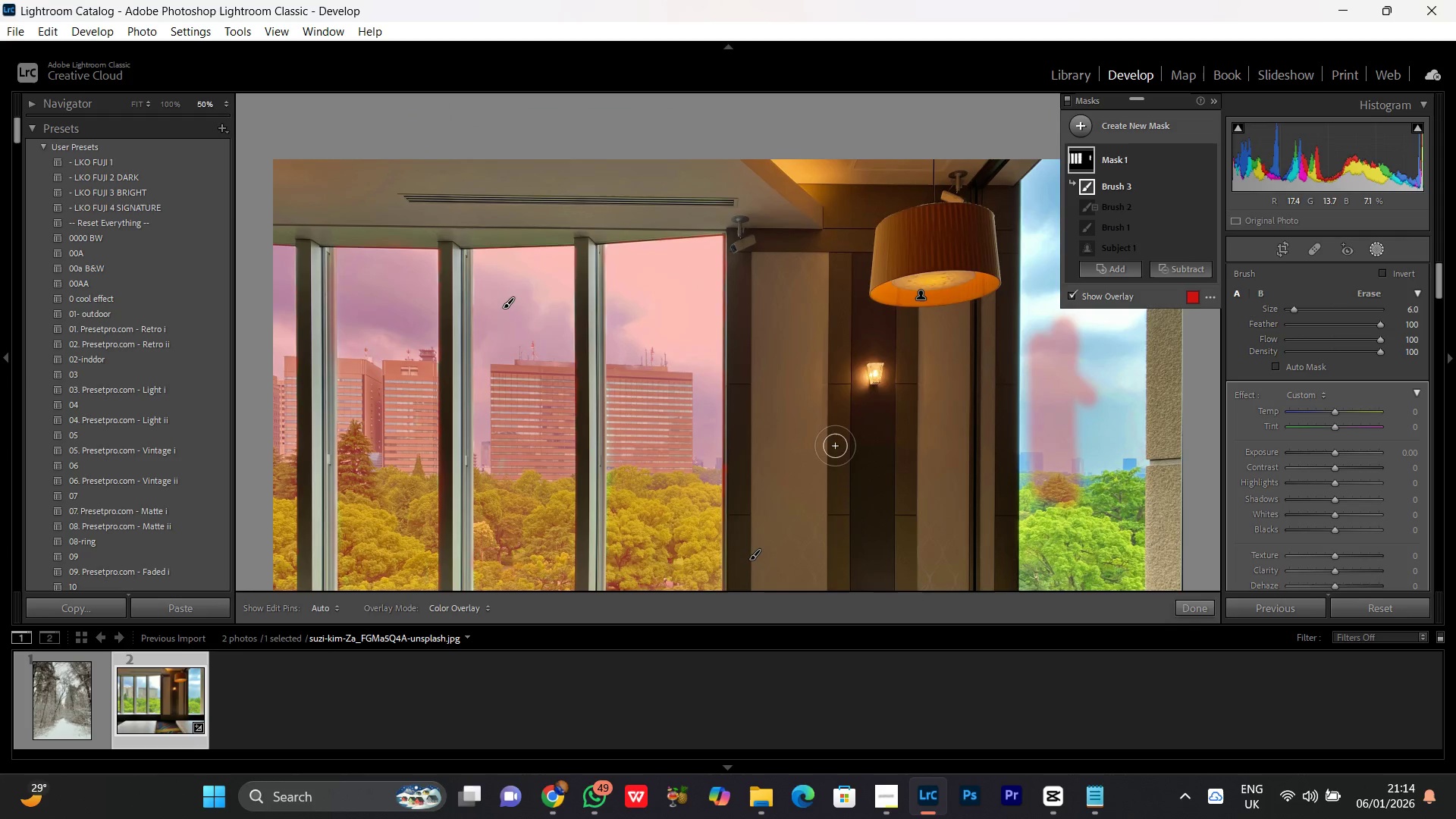 
left_click_drag(start_coordinate=[1080, 379], to_coordinate=[622, 428])
 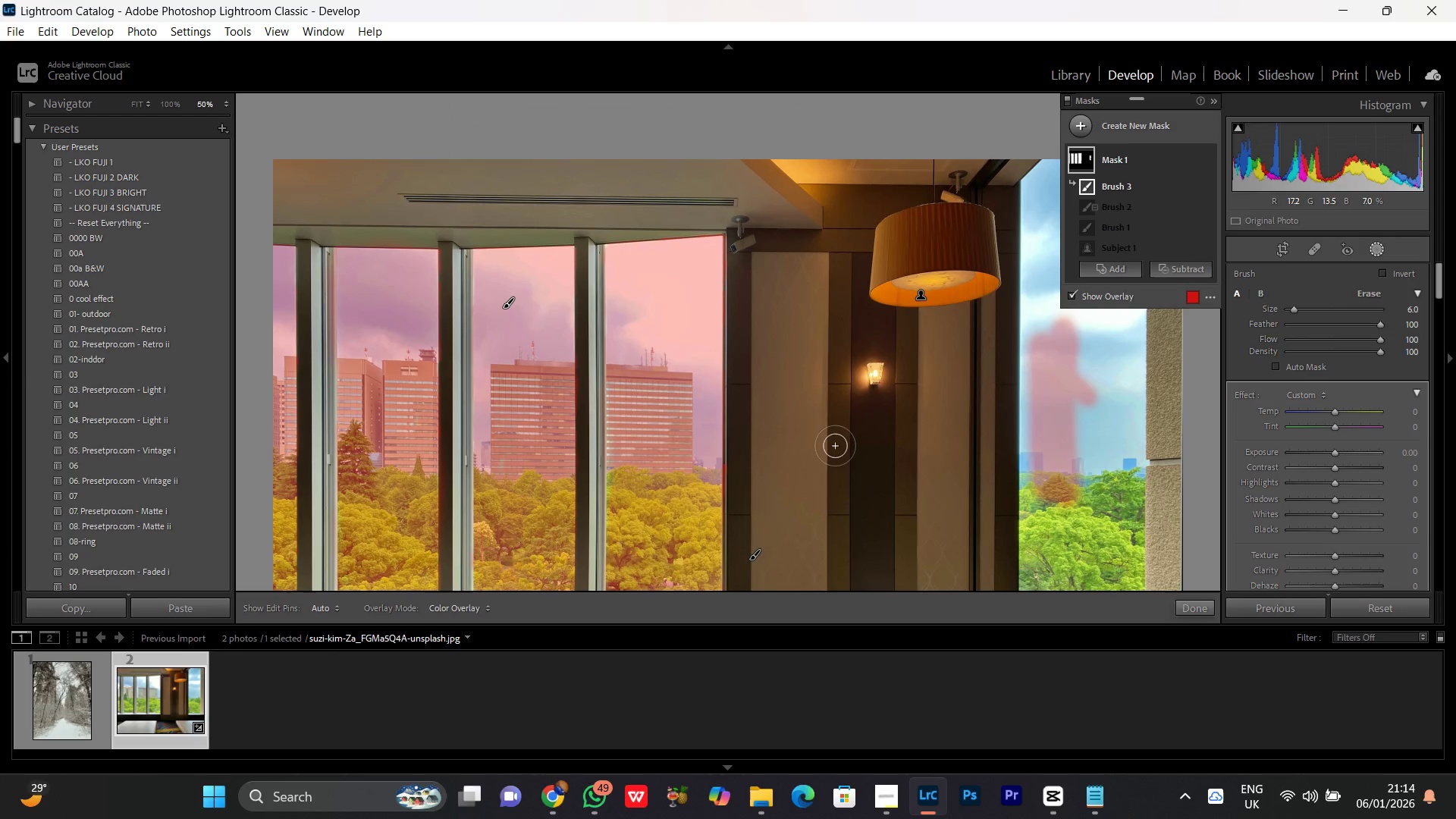 
key(Control+Equal)
 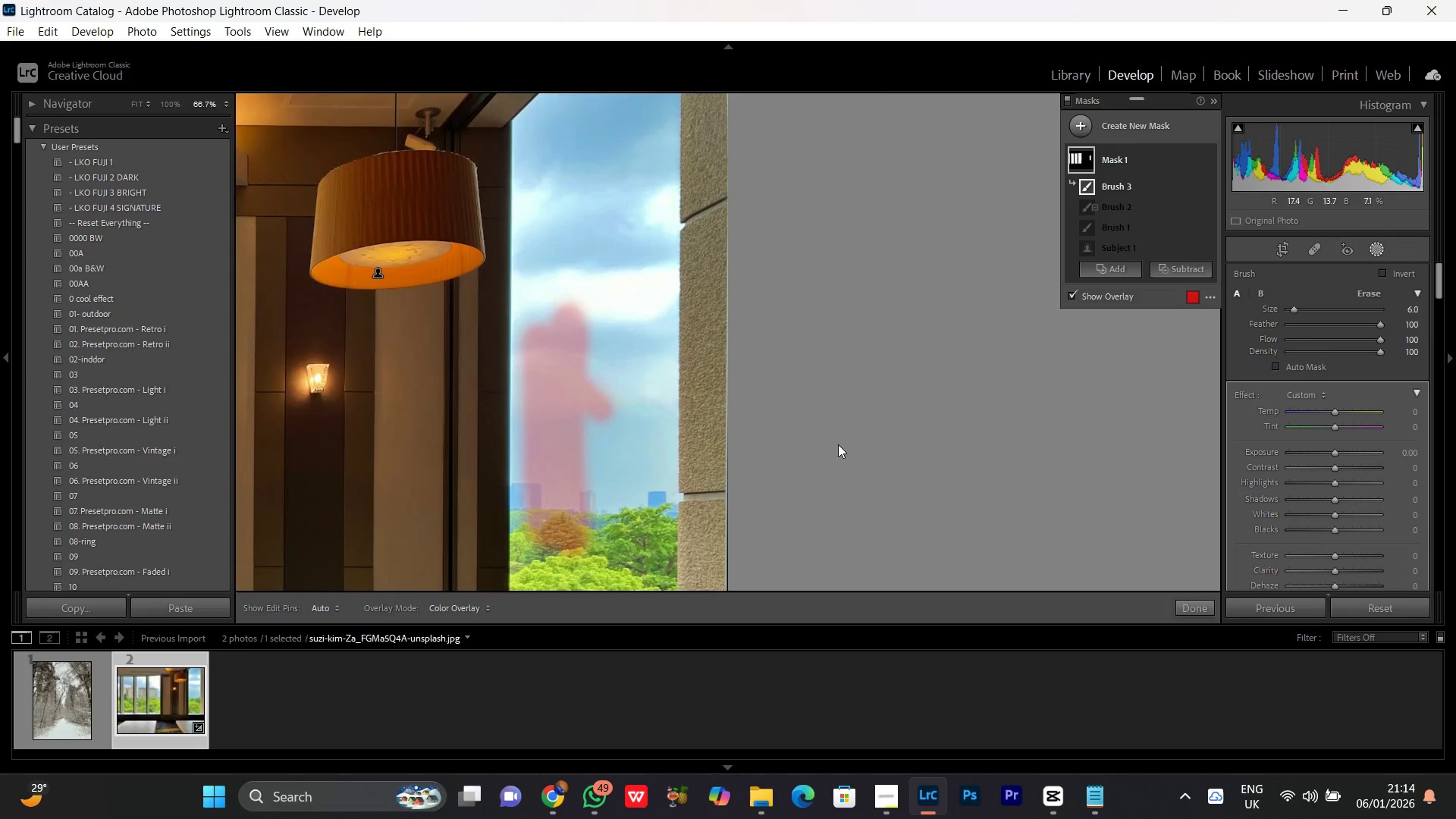 
key(Control+Equal)
 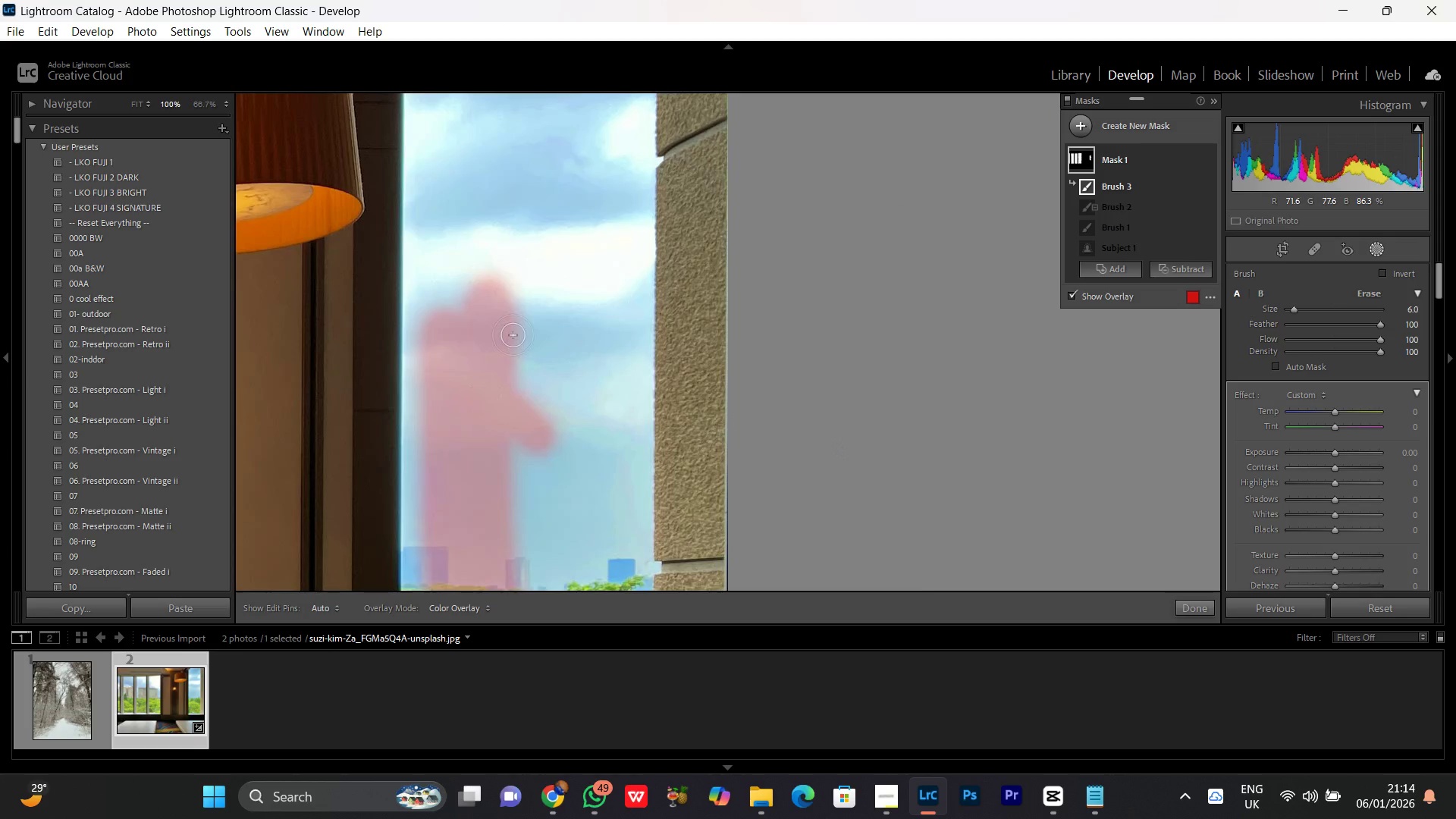 
key(Control+Minus)
 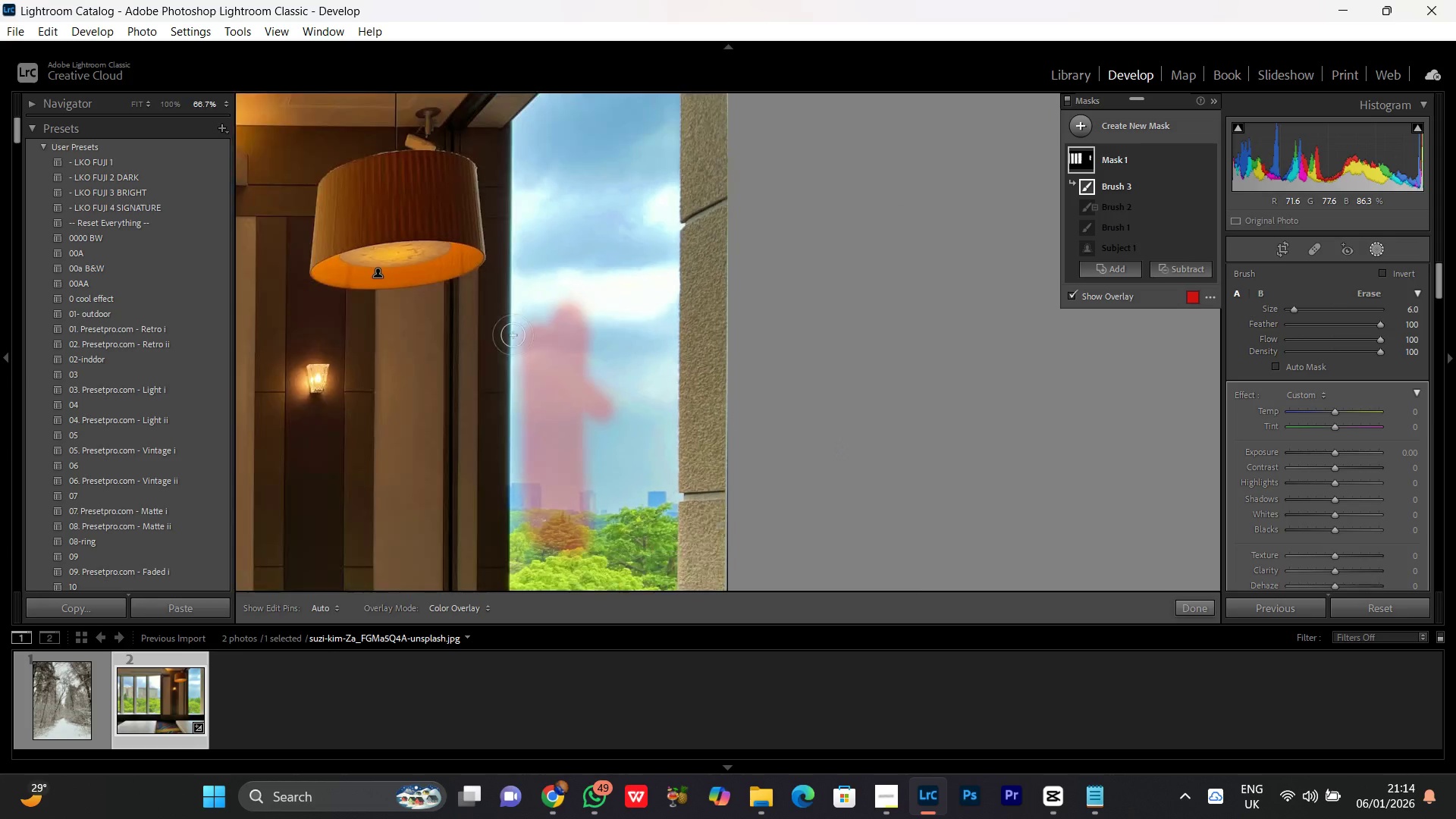 
key(Control+Equal)
 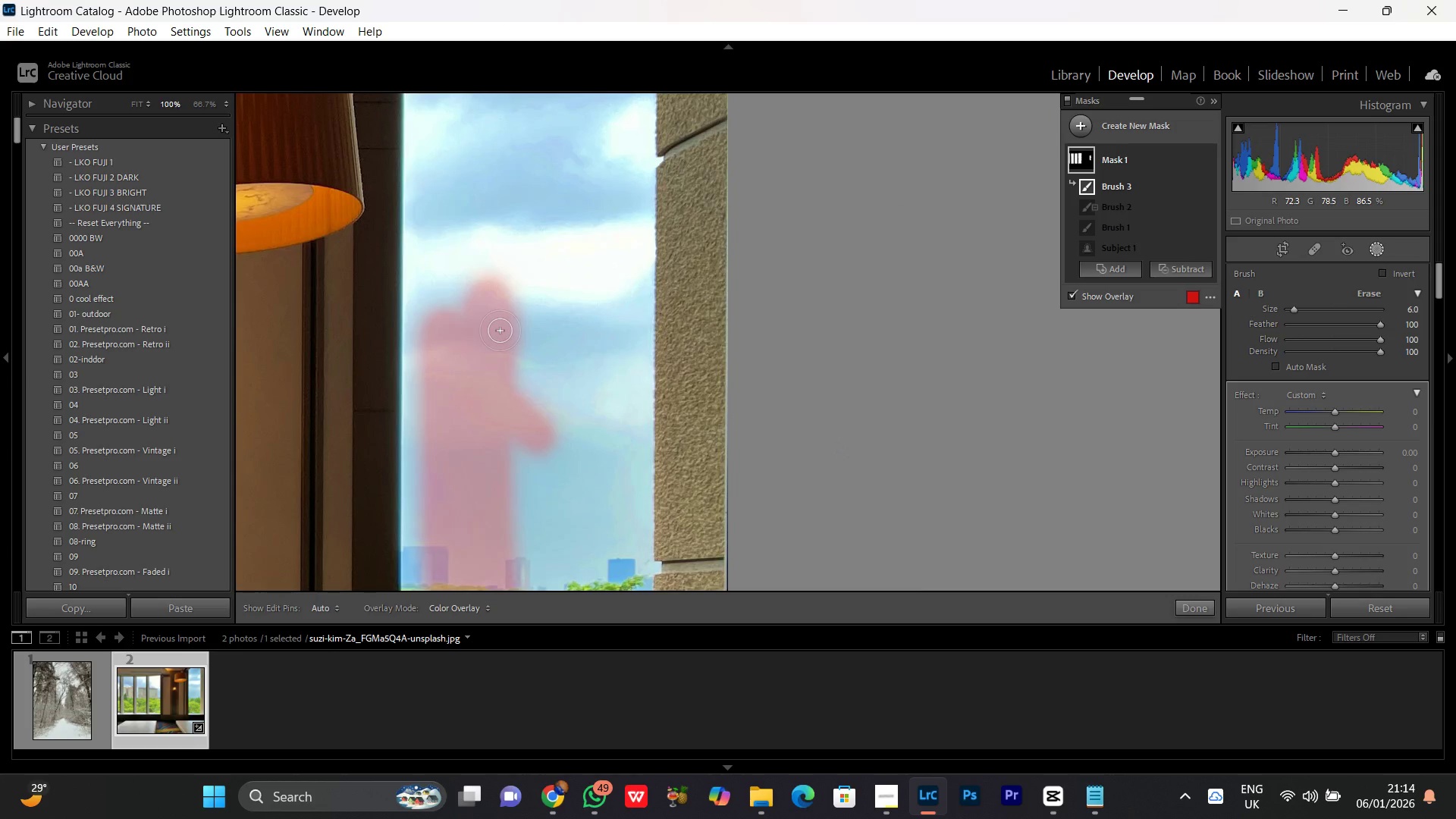 
wait(5.94)
 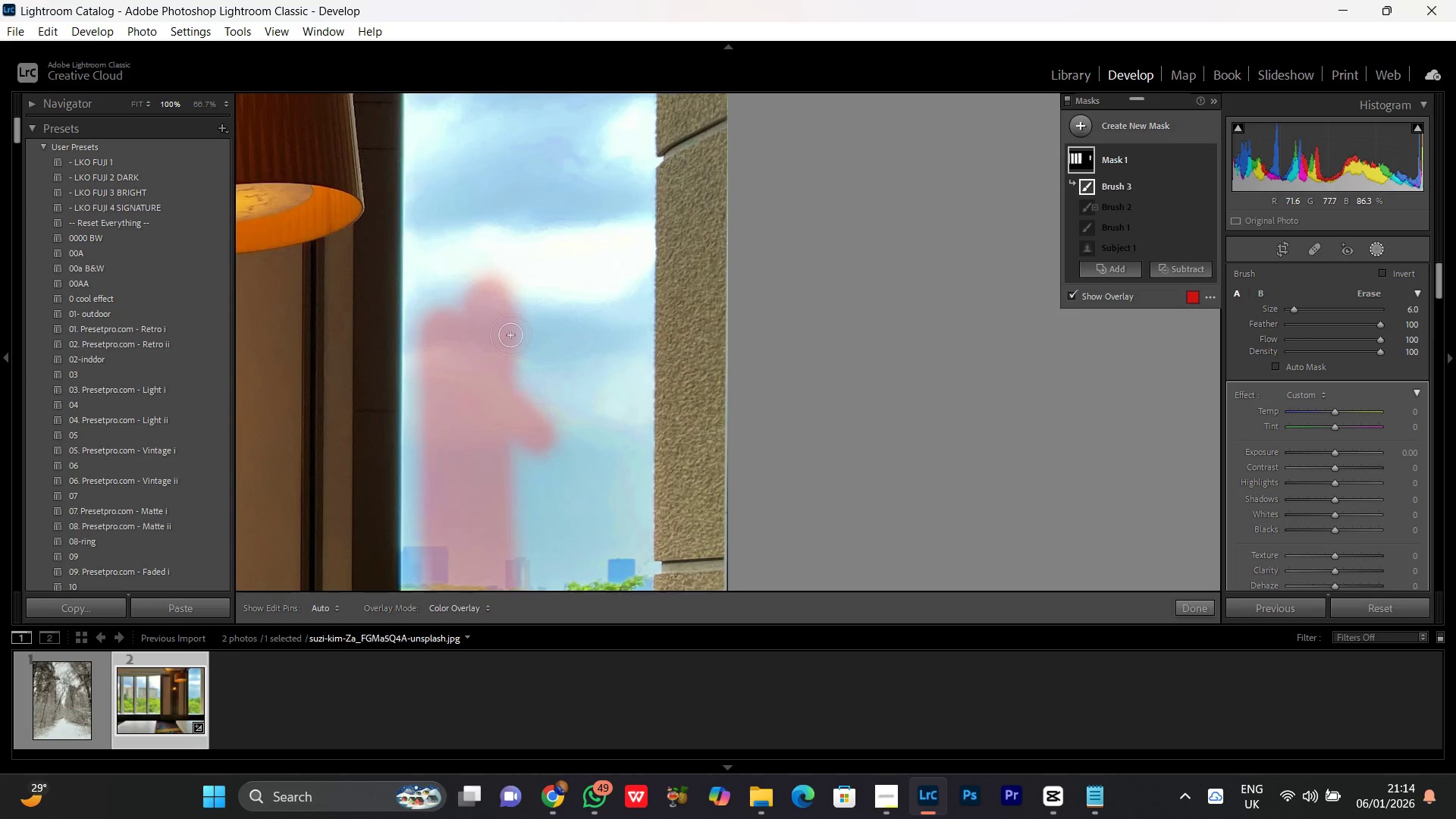 
key(BracketRight)
 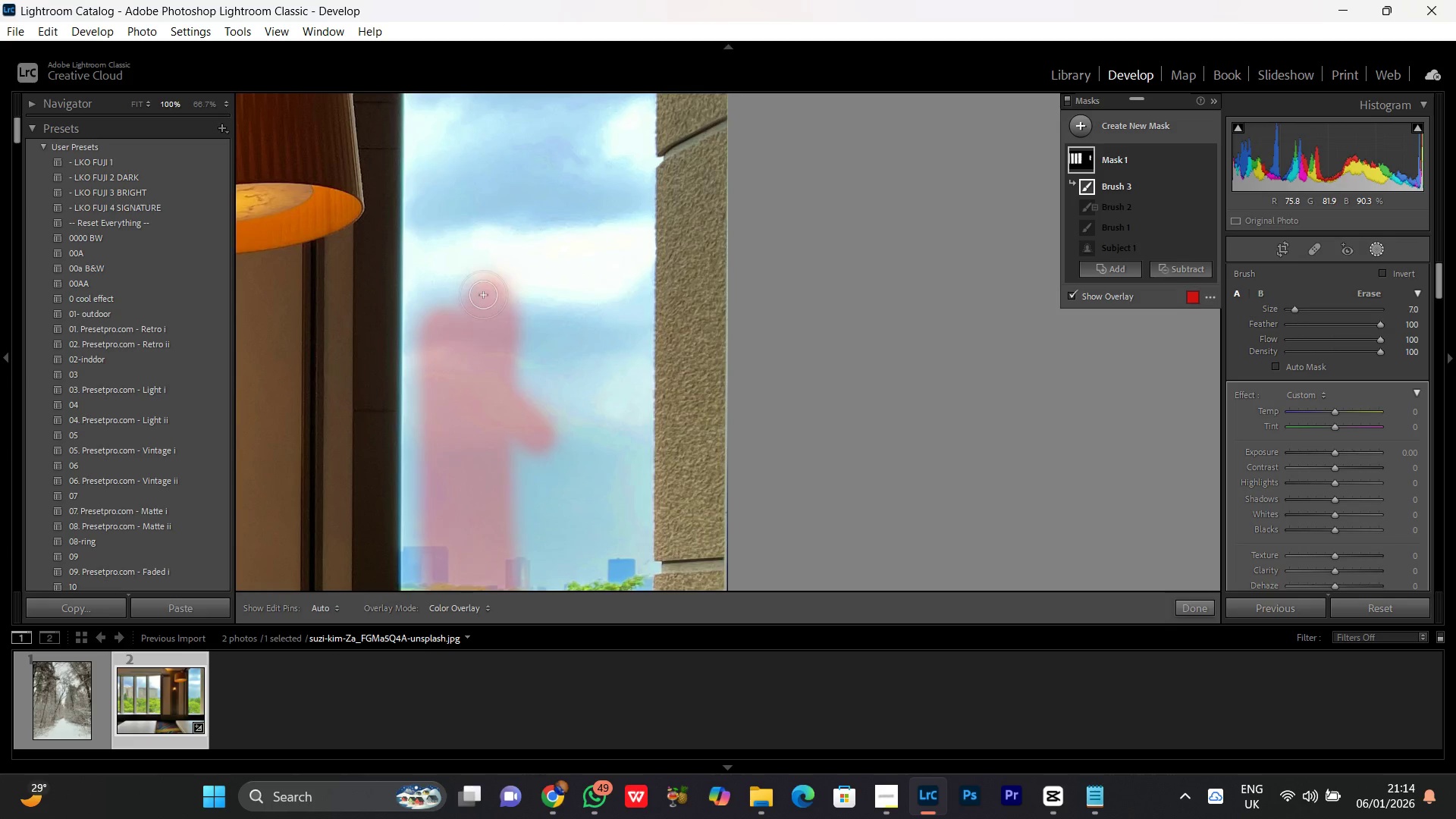 
key(BracketRight)
 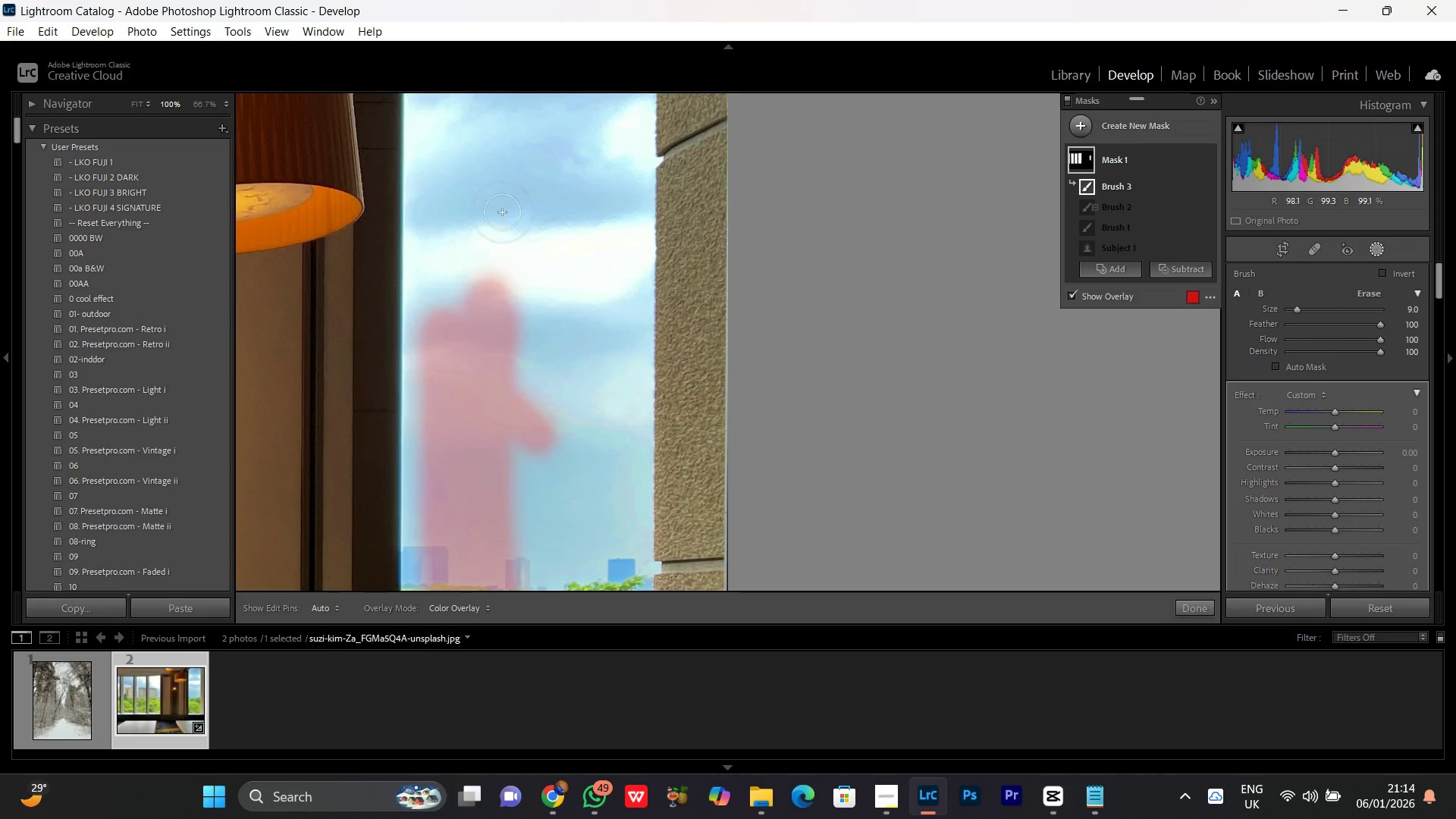 
key(BracketRight)
 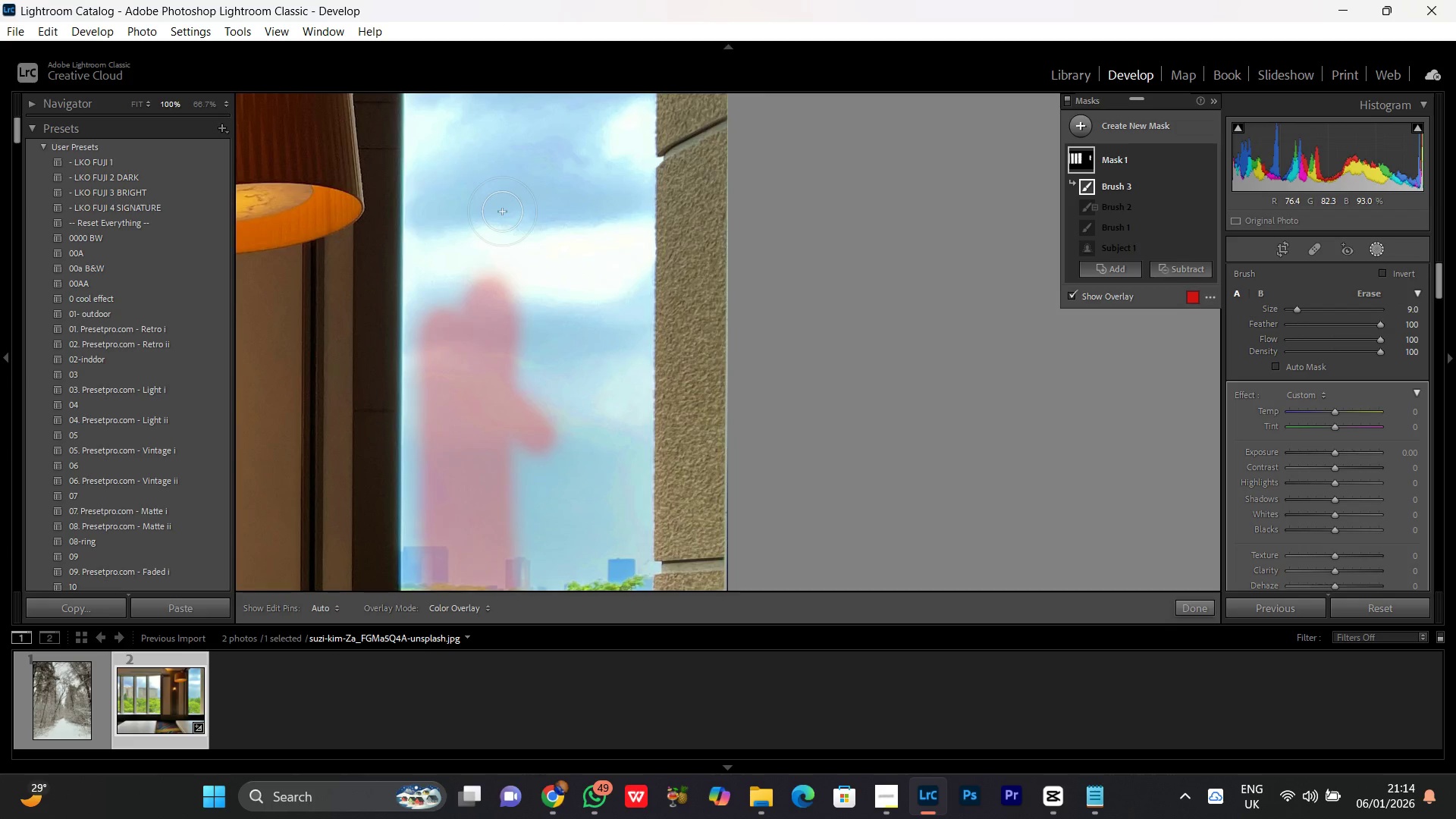 
key(BracketRight)
 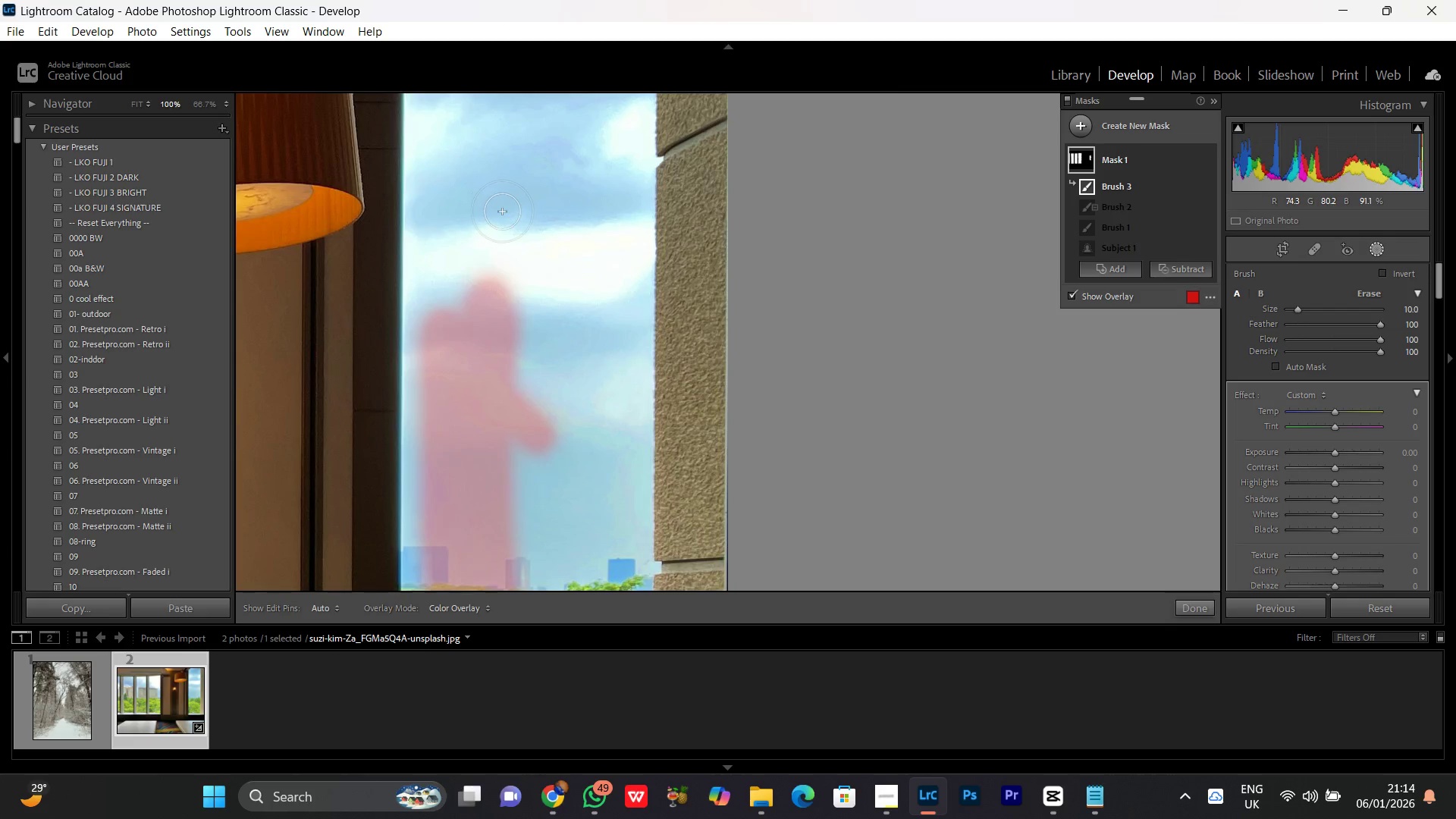 
key(BracketLeft)
 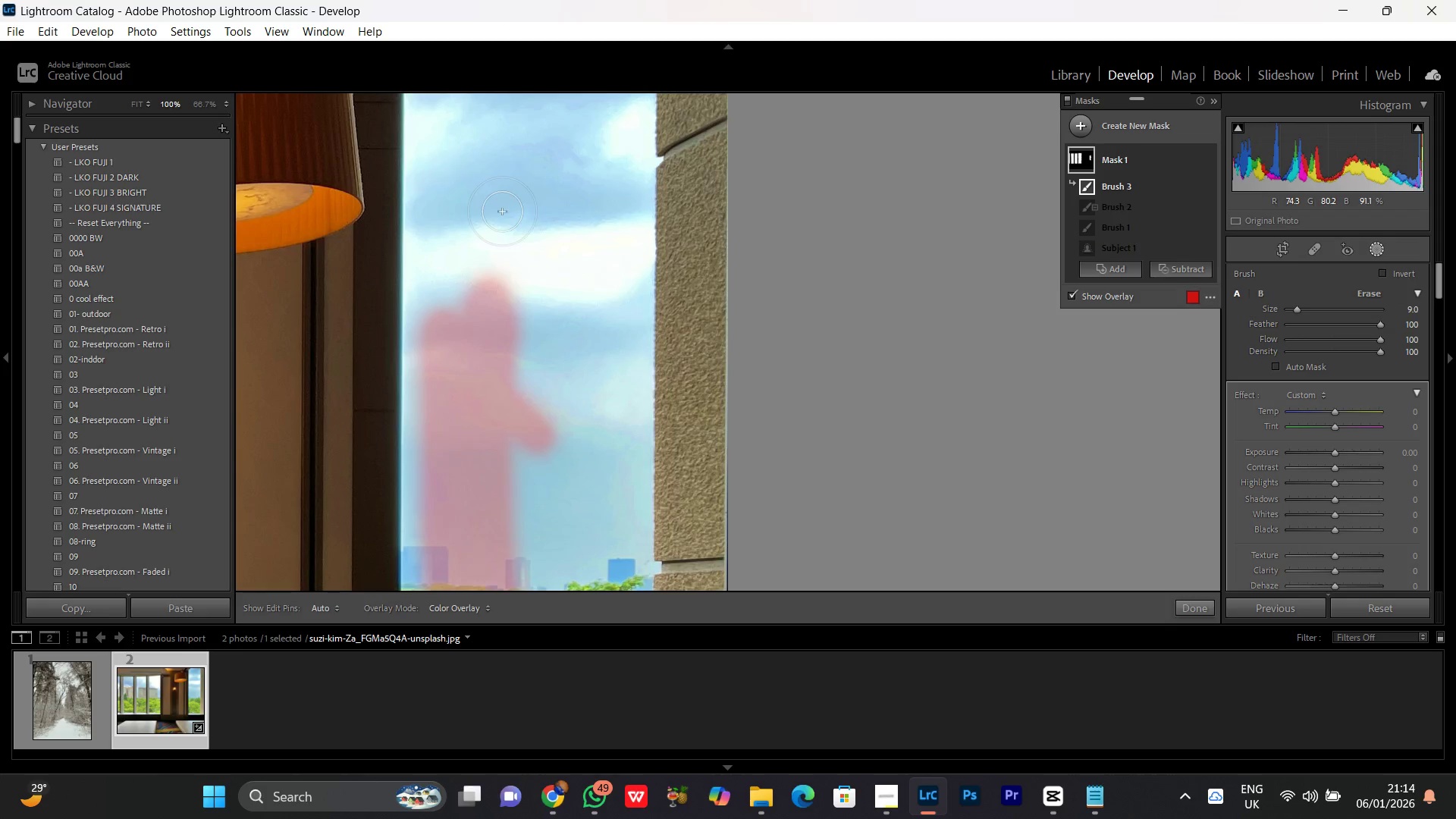 
left_click_drag(start_coordinate=[508, 172], to_coordinate=[513, 400])
 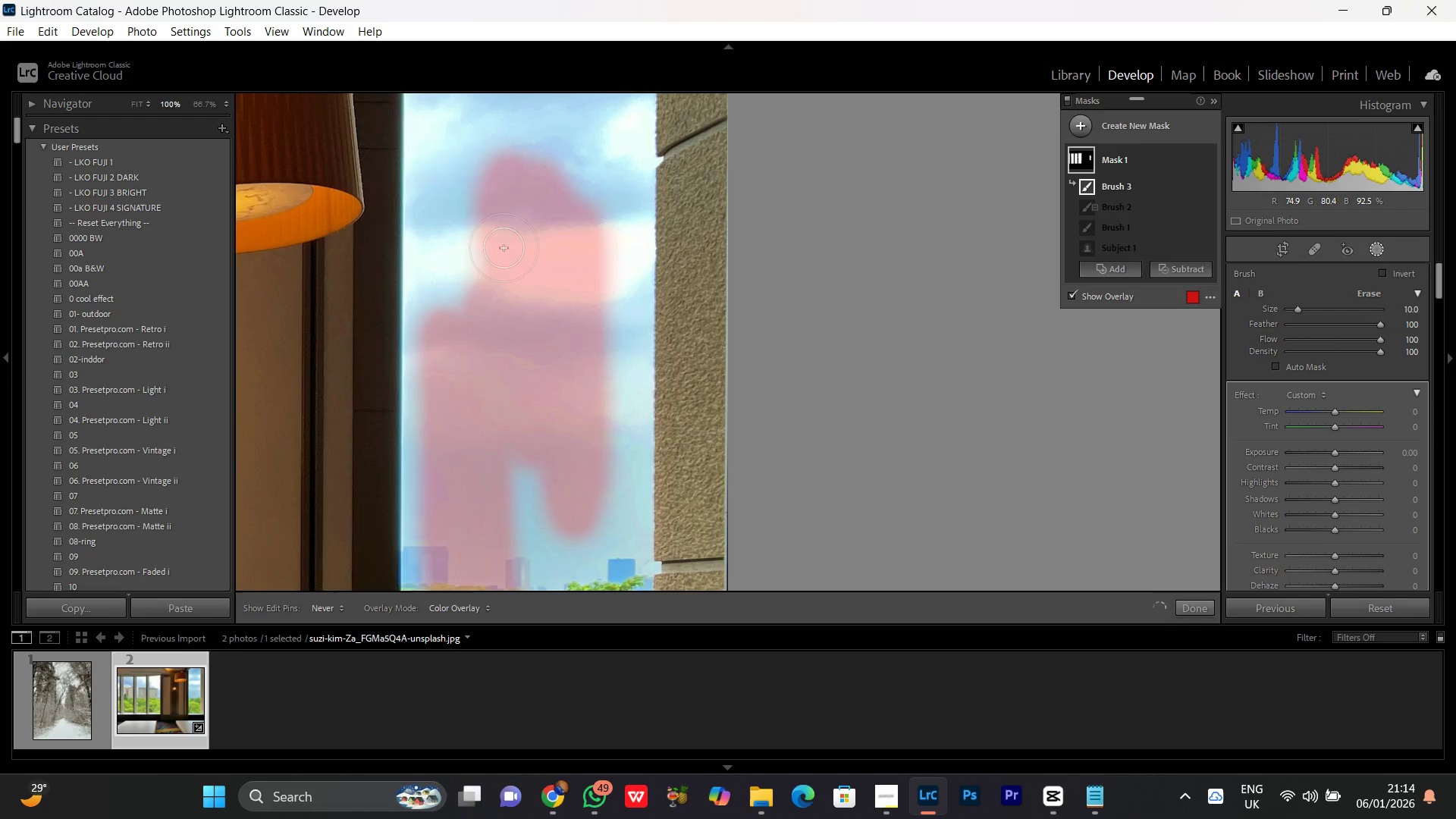 
hold_key(key=Space, duration=0.8)
 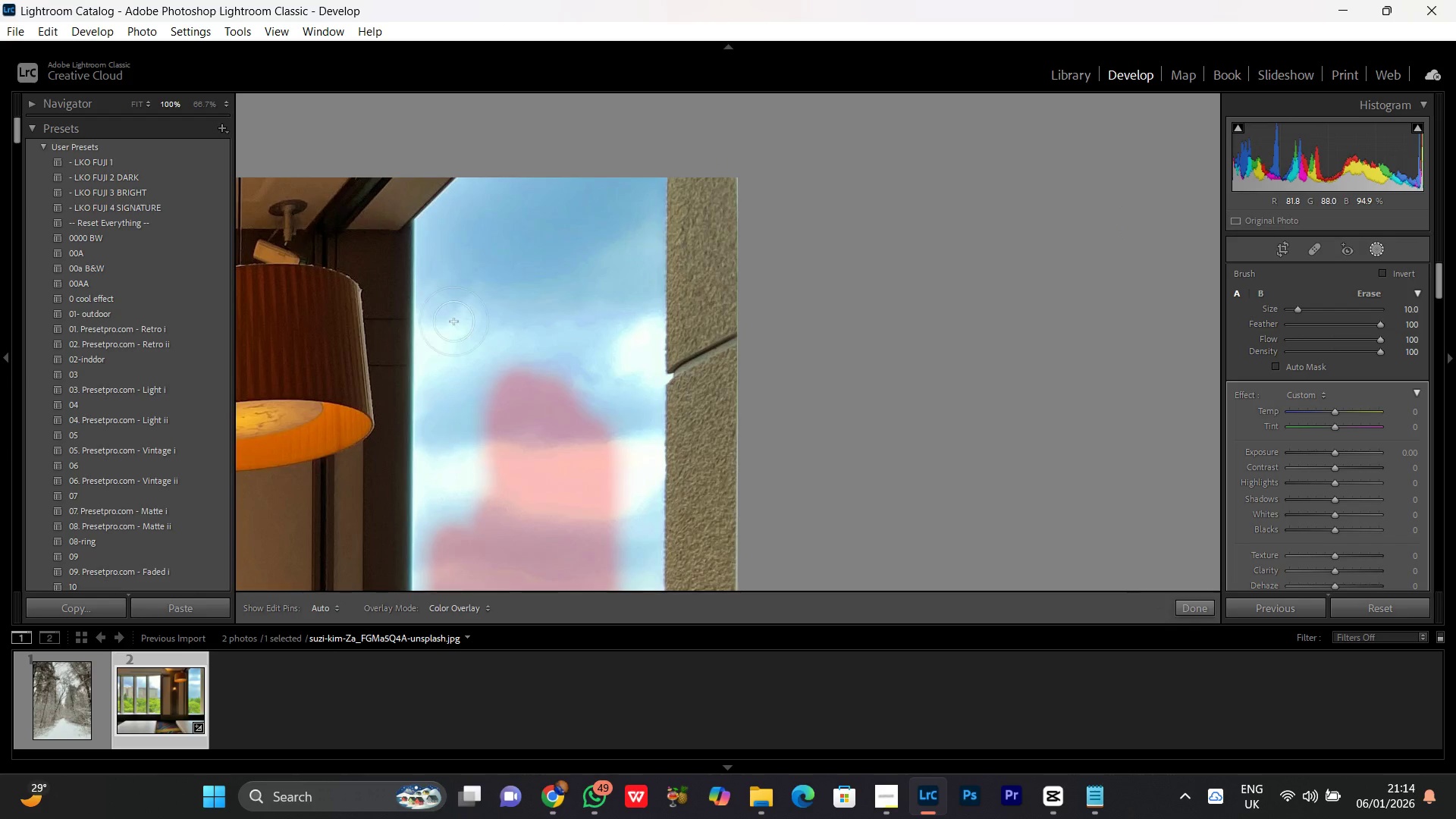 
left_click_drag(start_coordinate=[504, 228], to_coordinate=[513, 444])
 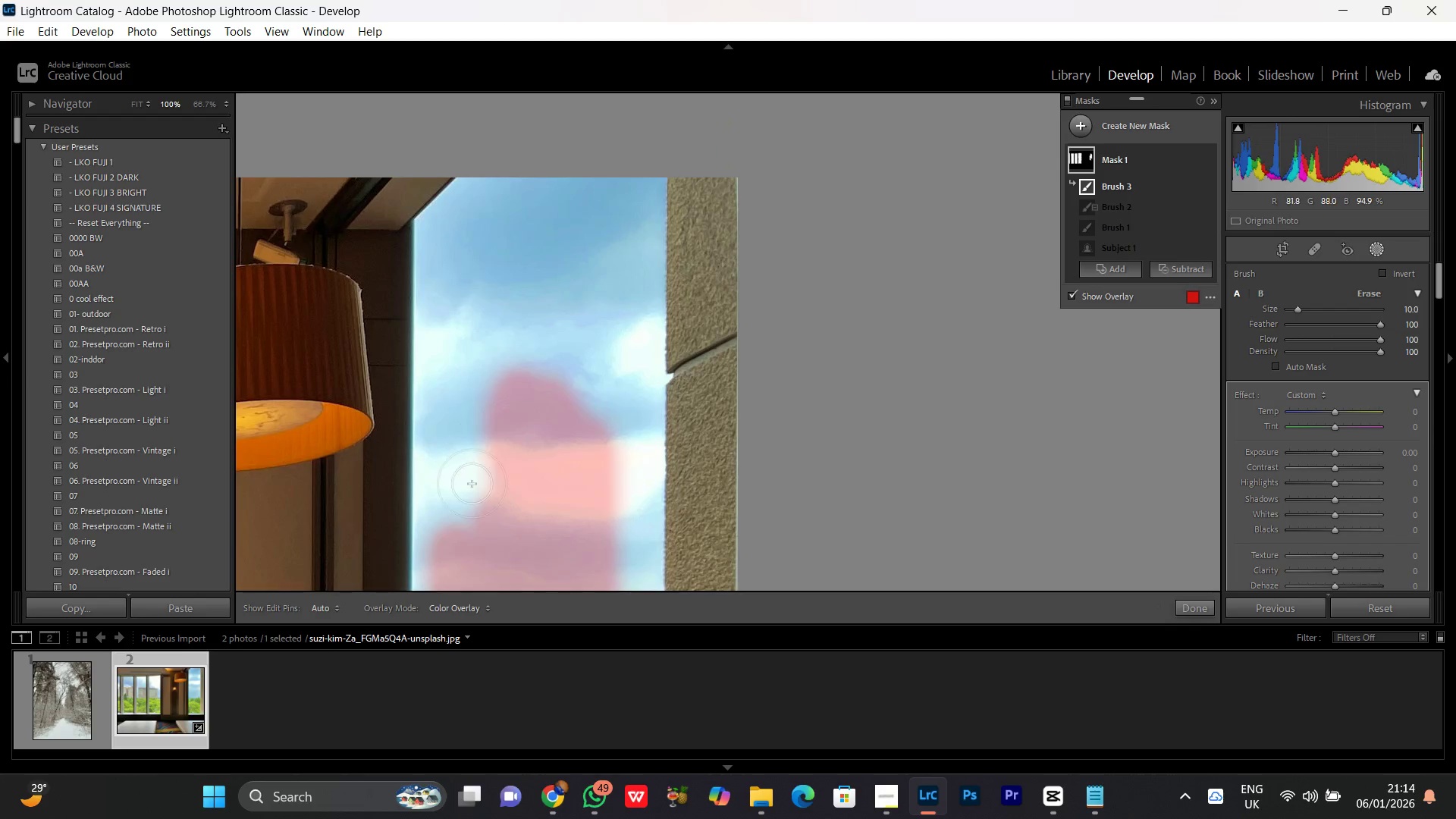 
left_click_drag(start_coordinate=[472, 484], to_coordinate=[531, 422])
 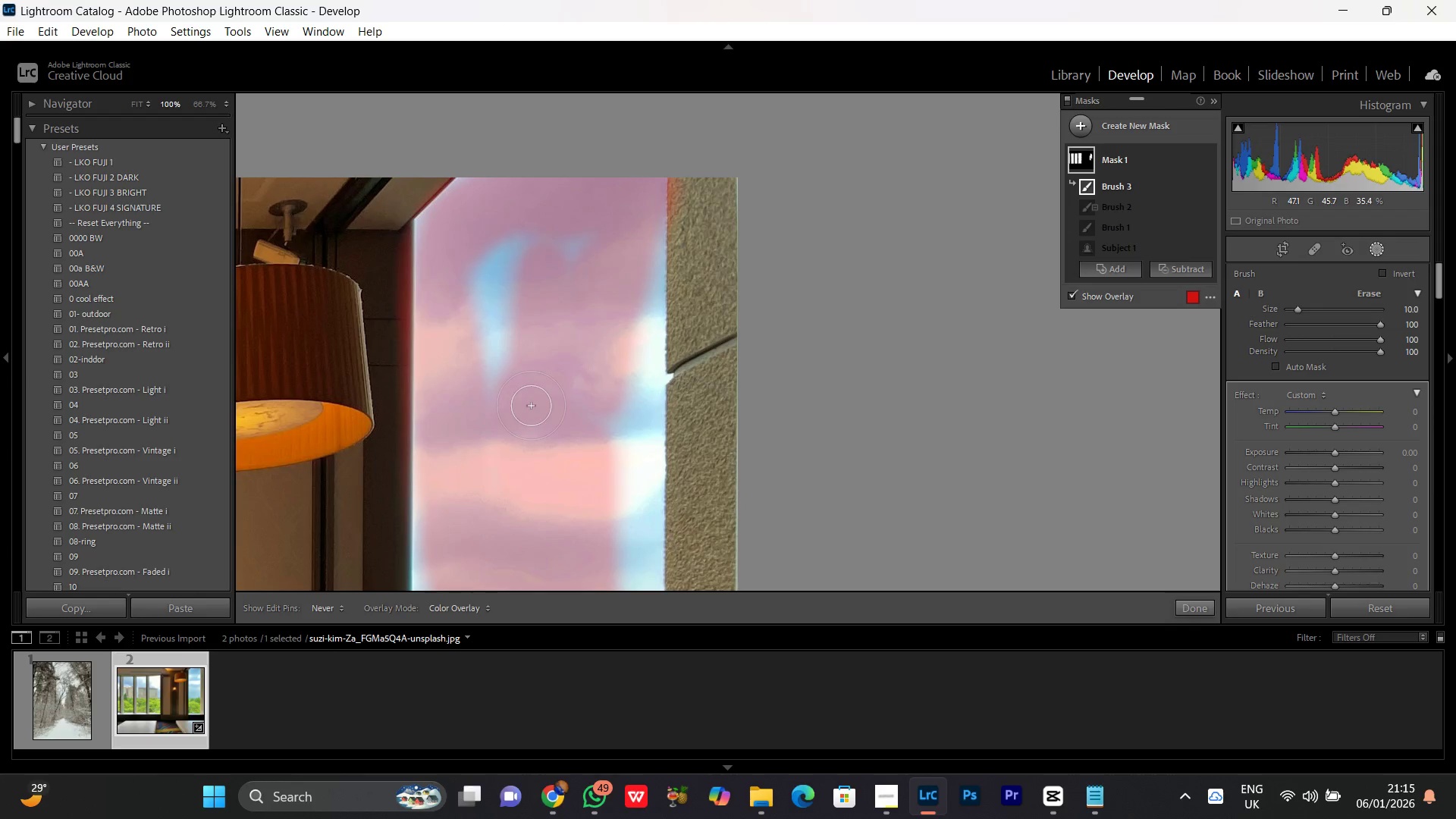 
key(Control+Z)
 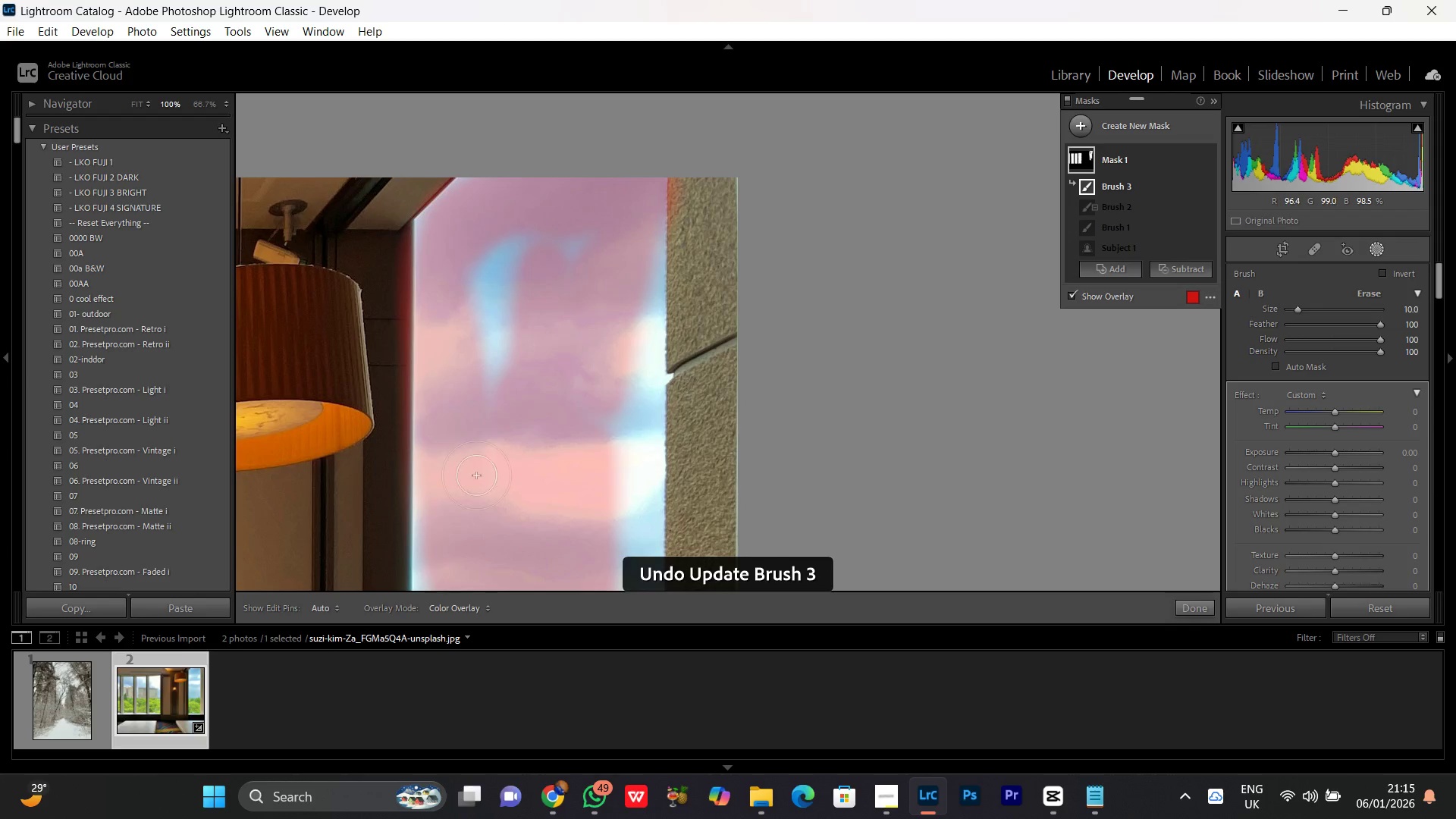 
left_click_drag(start_coordinate=[475, 484], to_coordinate=[457, 453])
 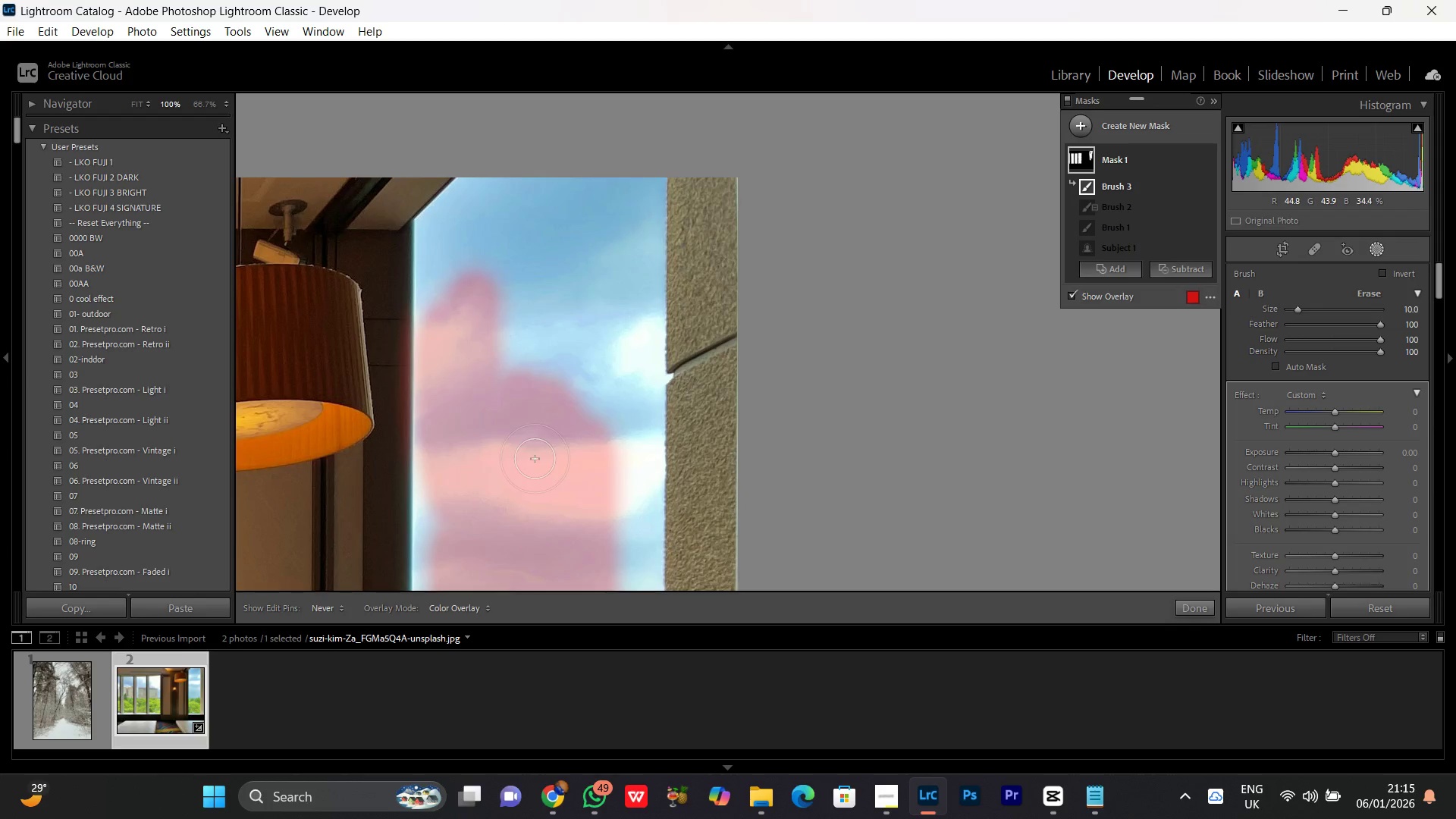 
key(Control+Z)
 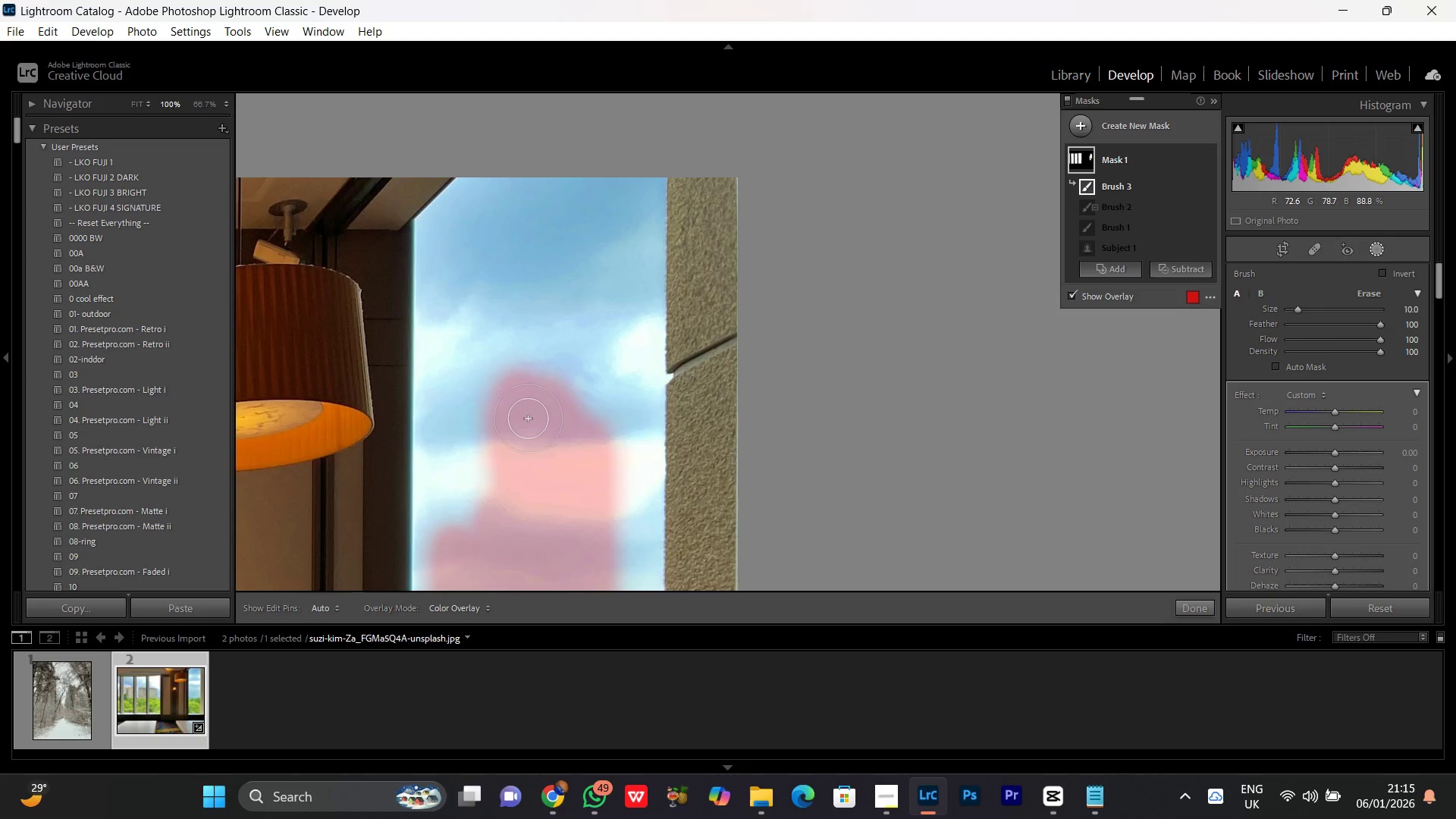 
wait(5.61)
 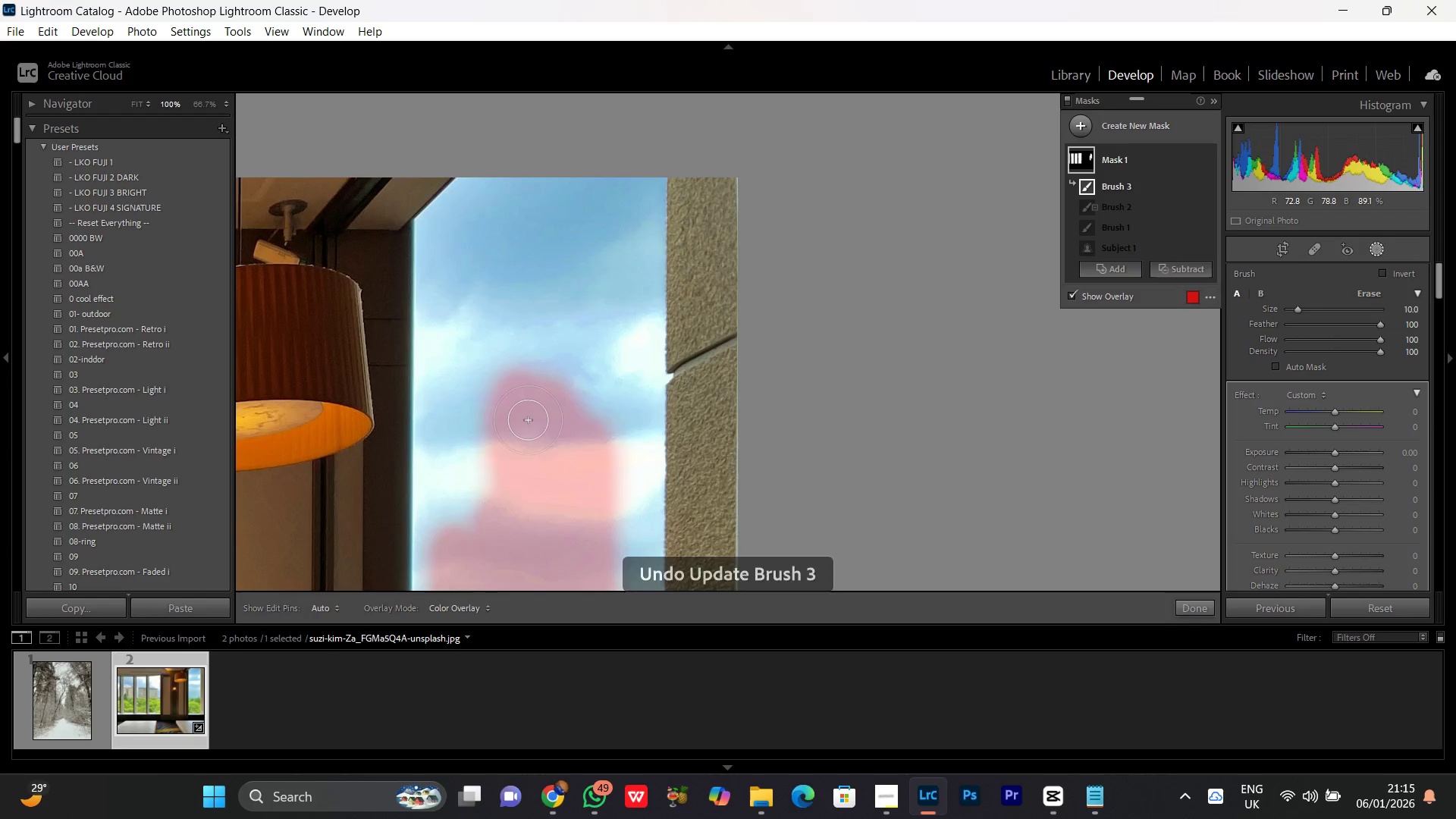 
scroll: coordinate [522, 415], scroll_direction: down, amount: 3.0
 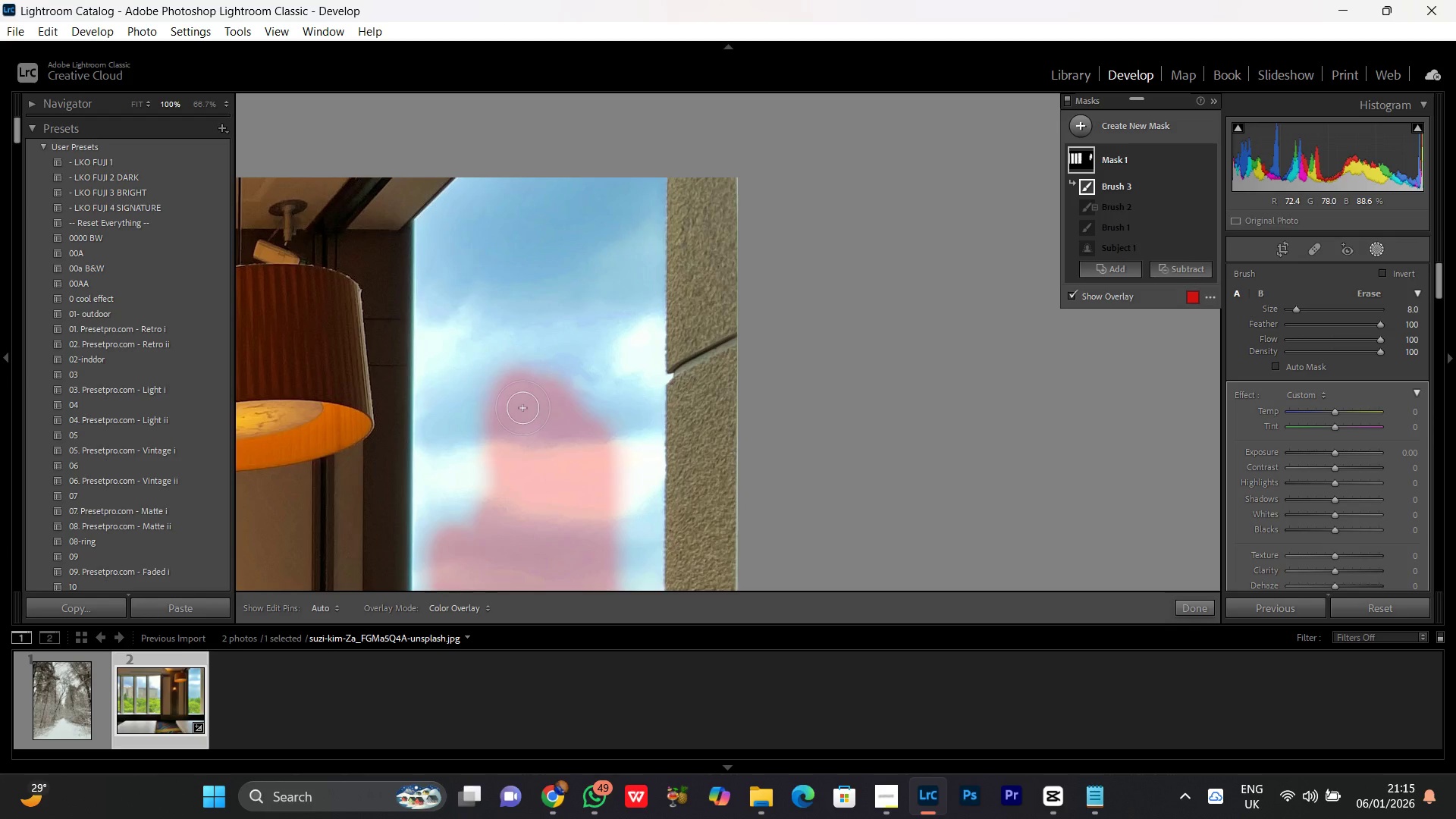 
key(Control+Equal)
 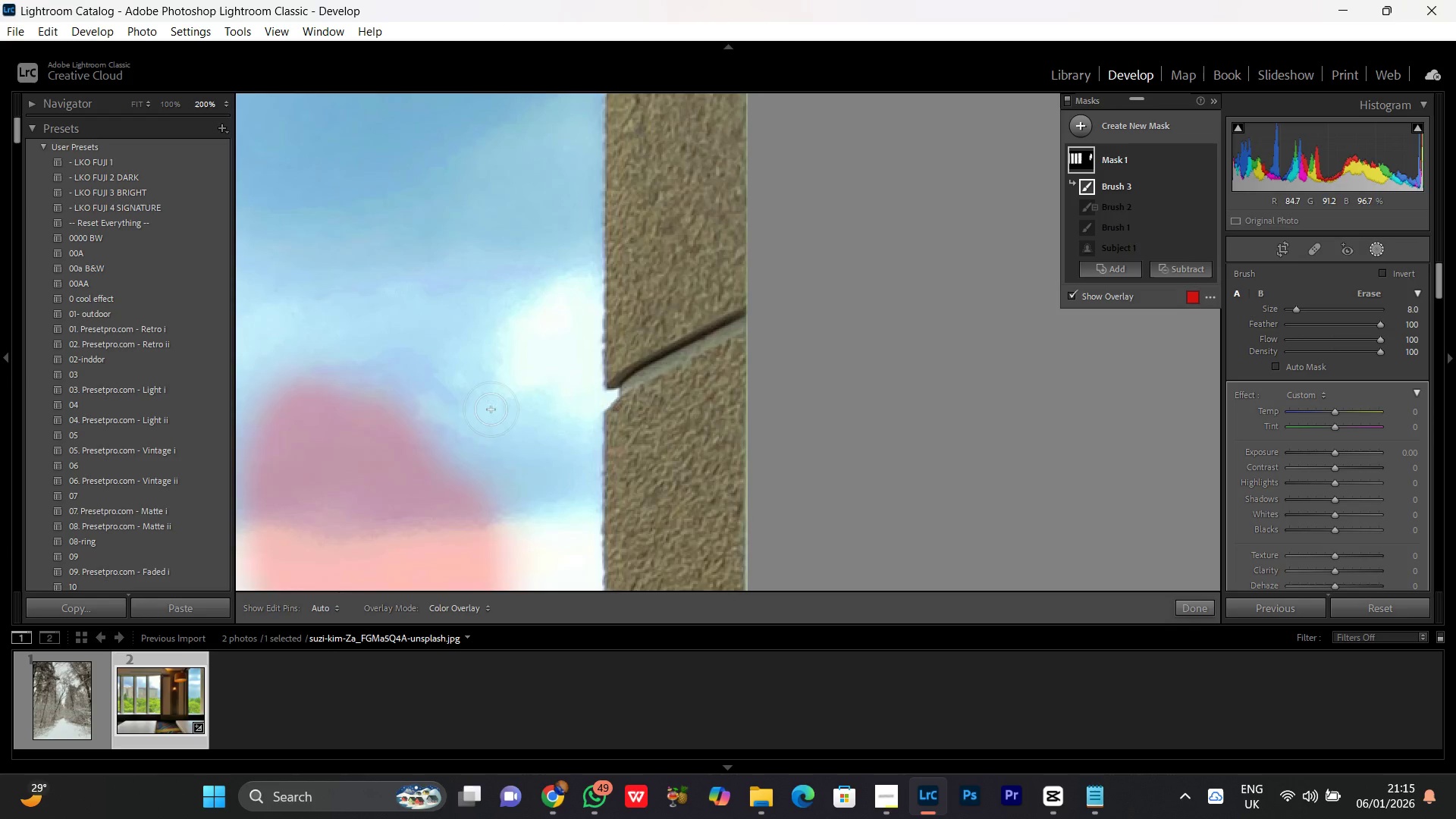 
hold_key(key=Space, duration=1.52)
 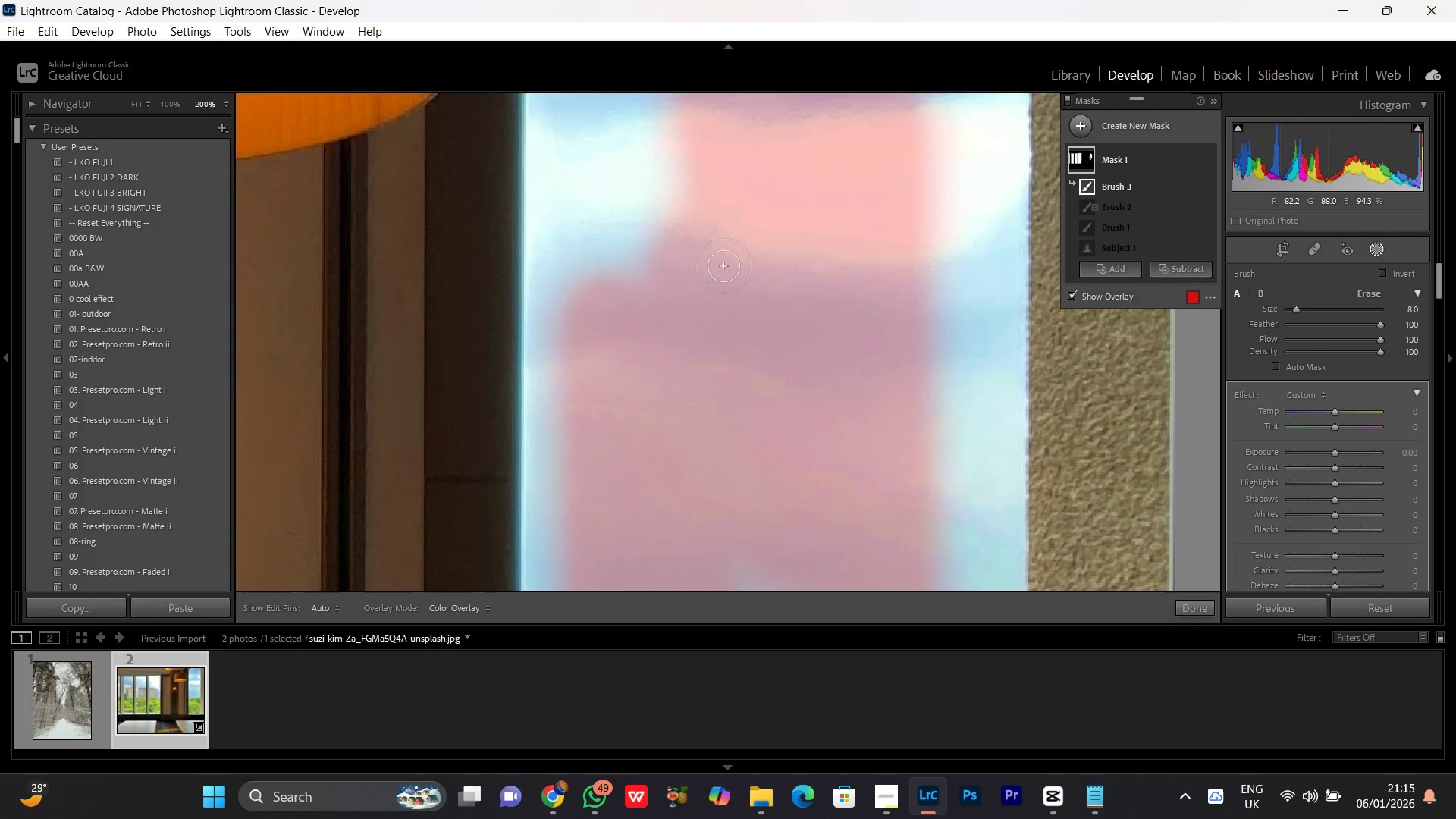 
left_click_drag(start_coordinate=[453, 436], to_coordinate=[711, 177])
 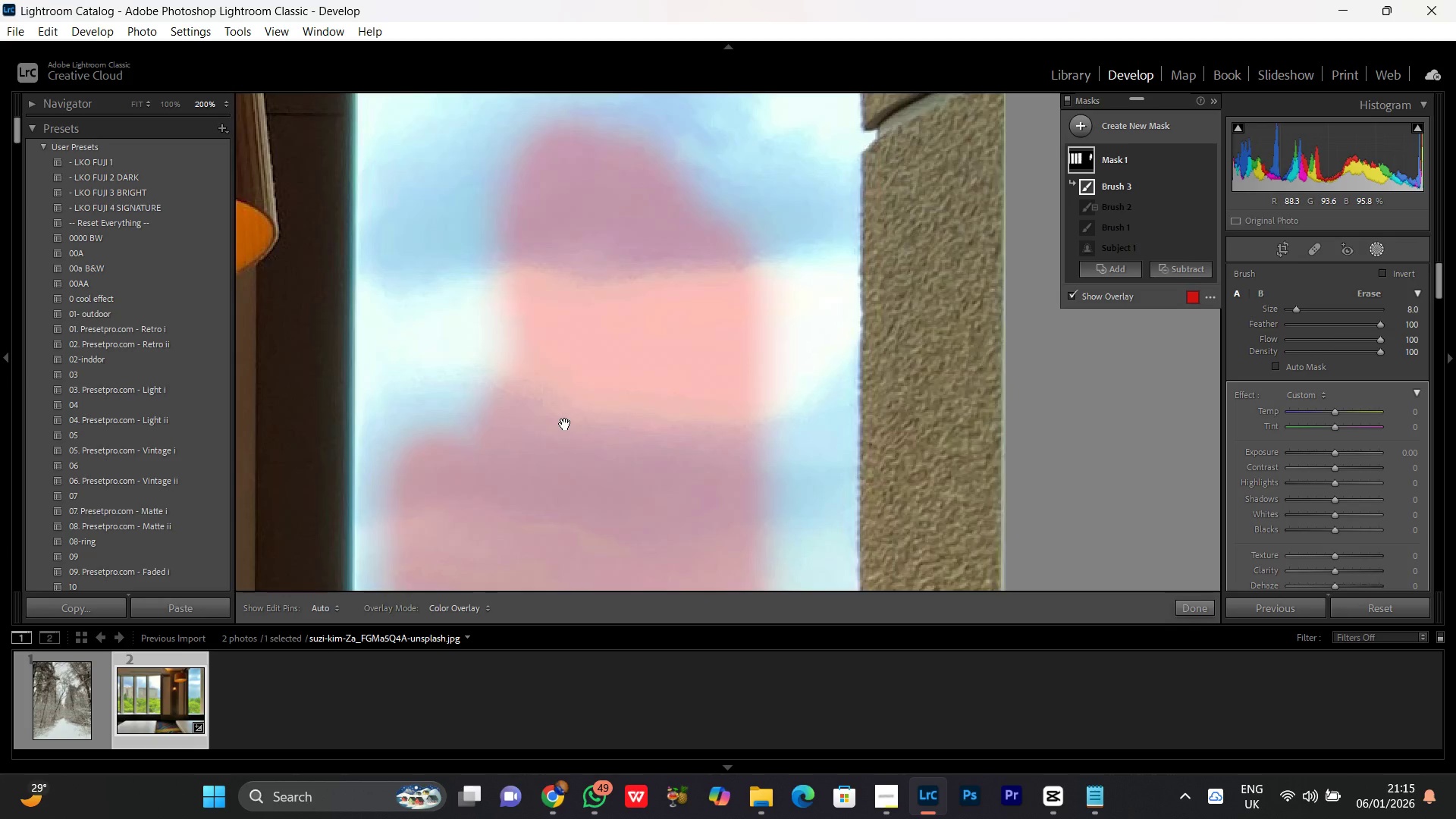 
left_click_drag(start_coordinate=[564, 424], to_coordinate=[734, 265])
 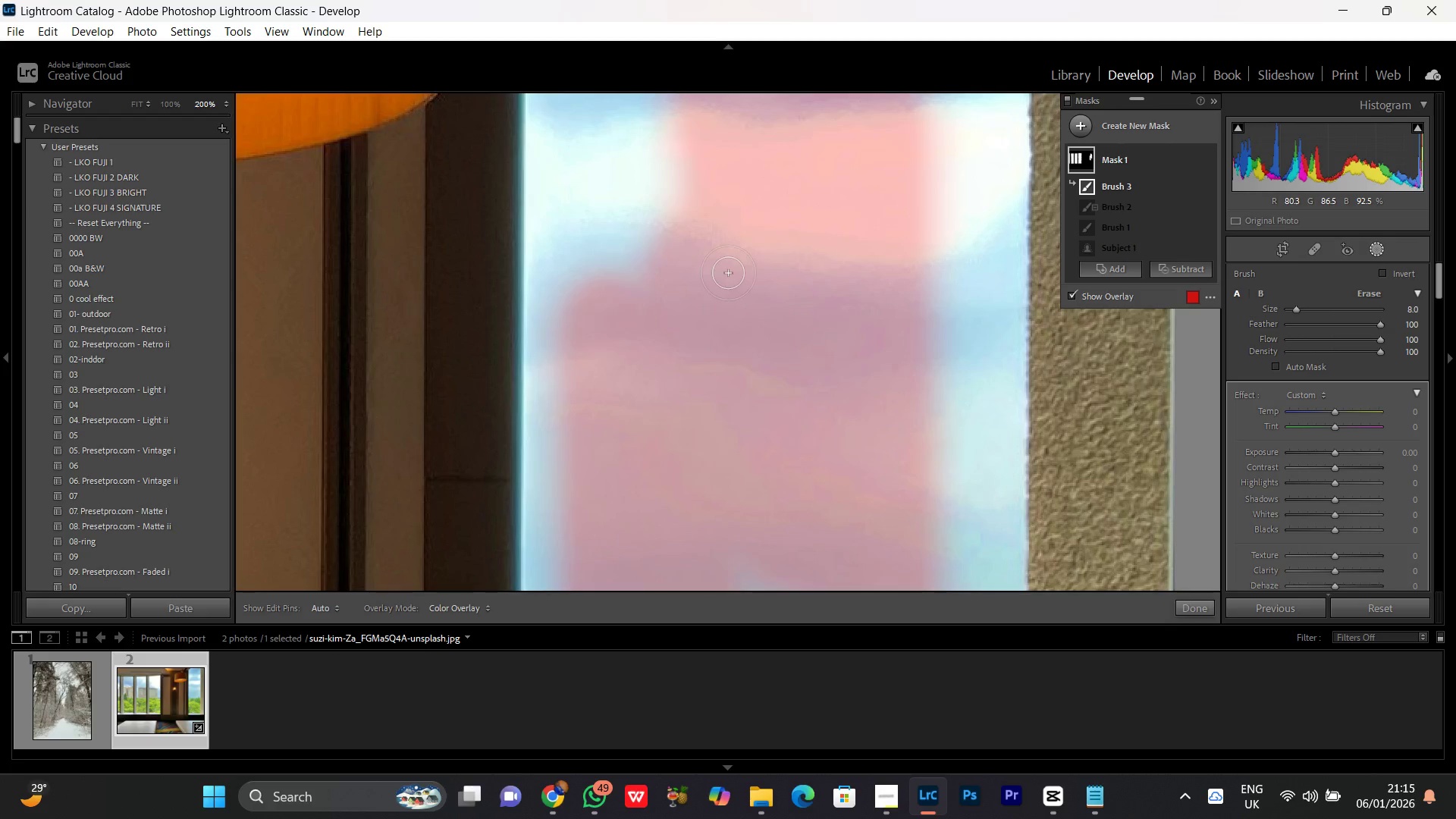 
left_click_drag(start_coordinate=[574, 263], to_coordinate=[566, 493])
 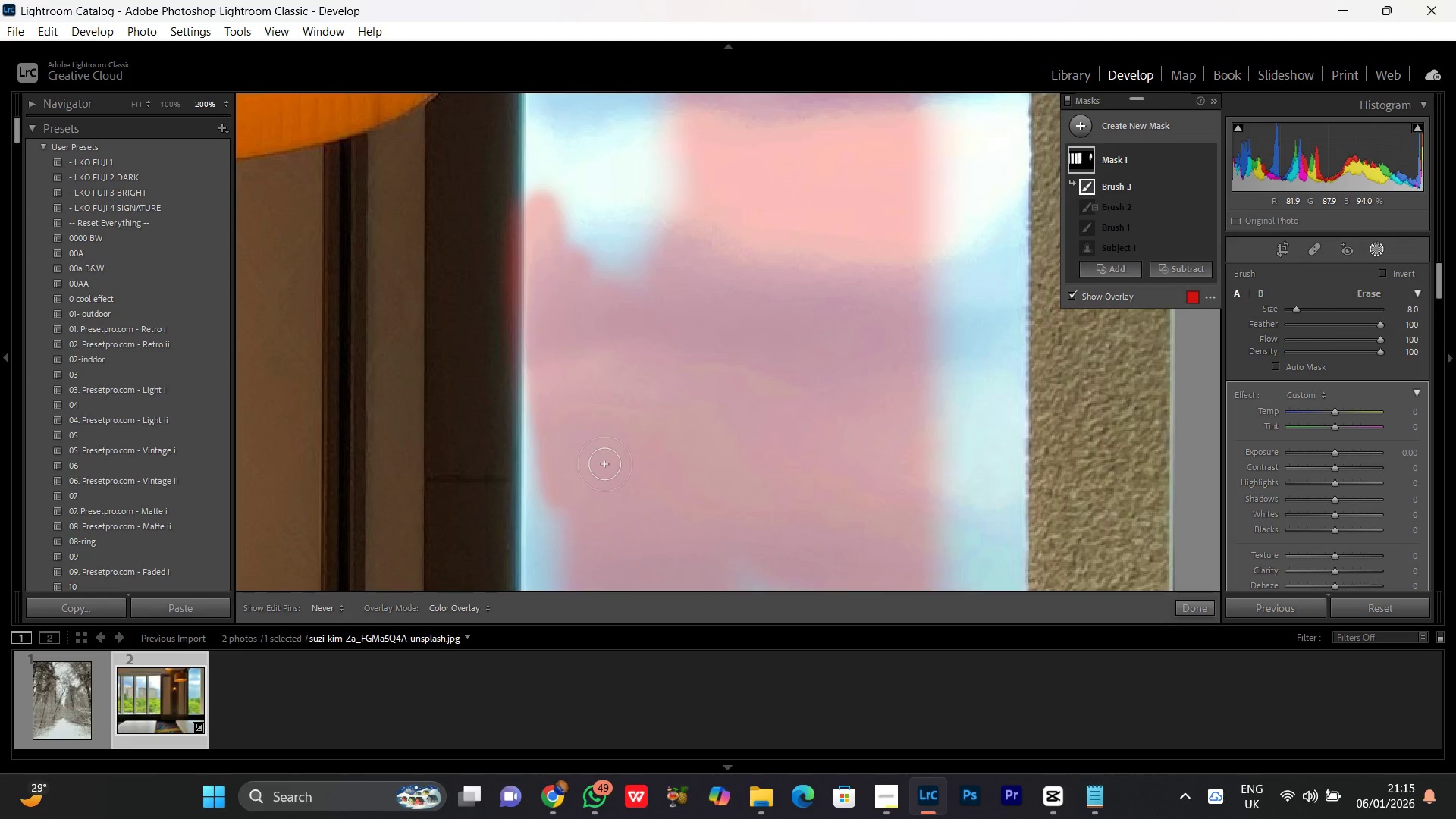 
key(Control+Z)
 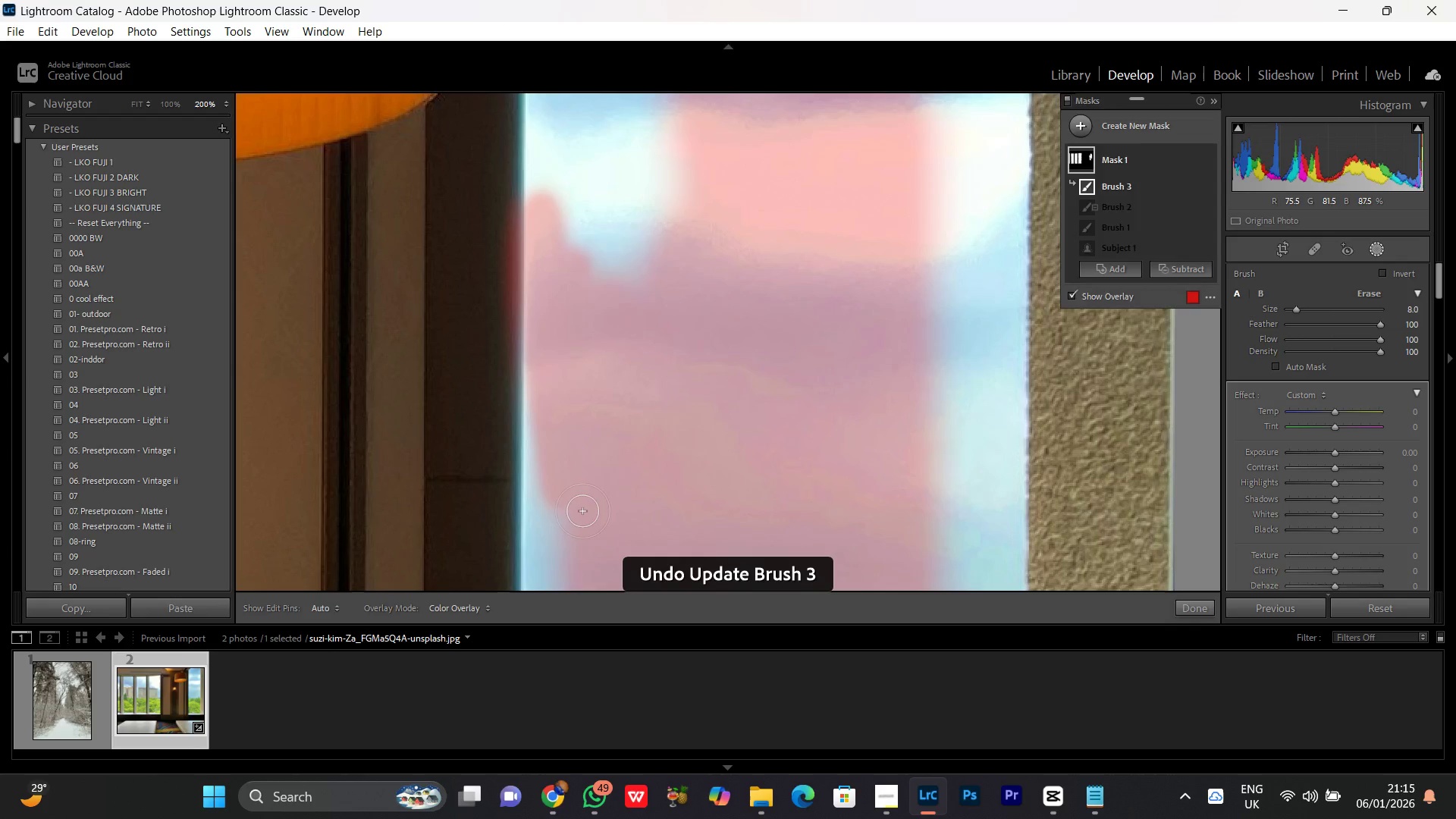 
left_click_drag(start_coordinate=[582, 511], to_coordinate=[541, 472])
 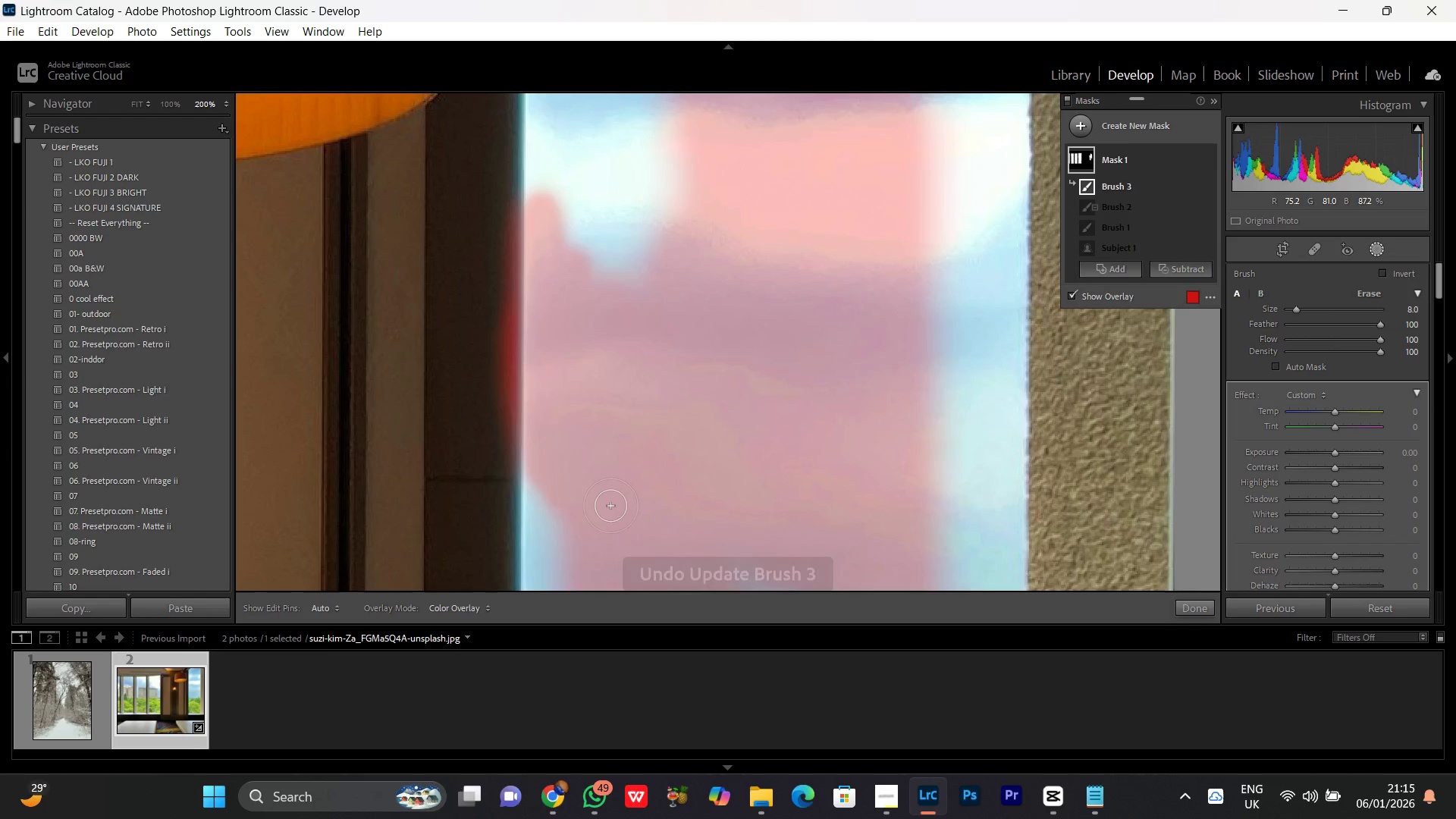 
key(Control+Z)
 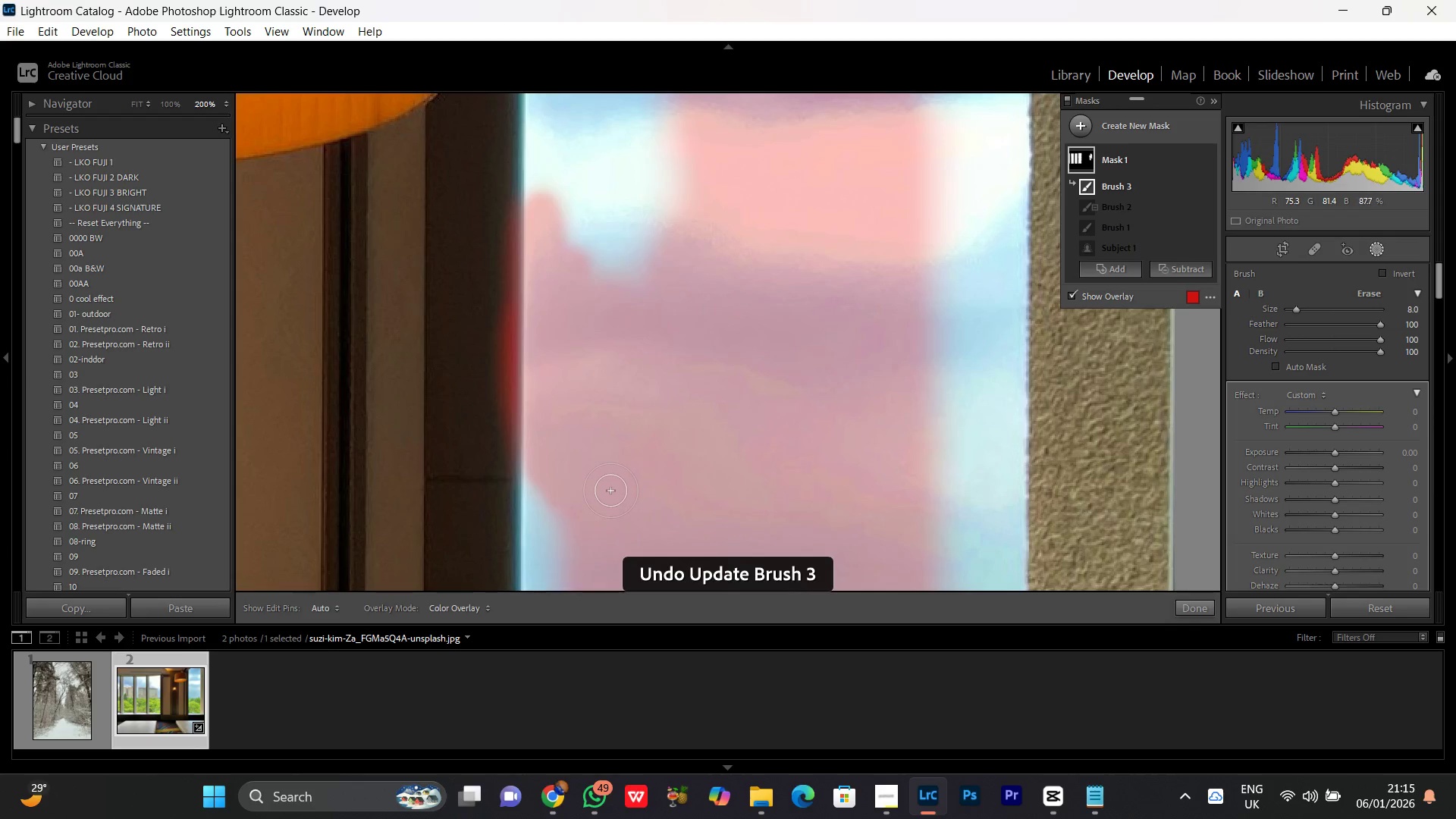 
key(Control+Z)
 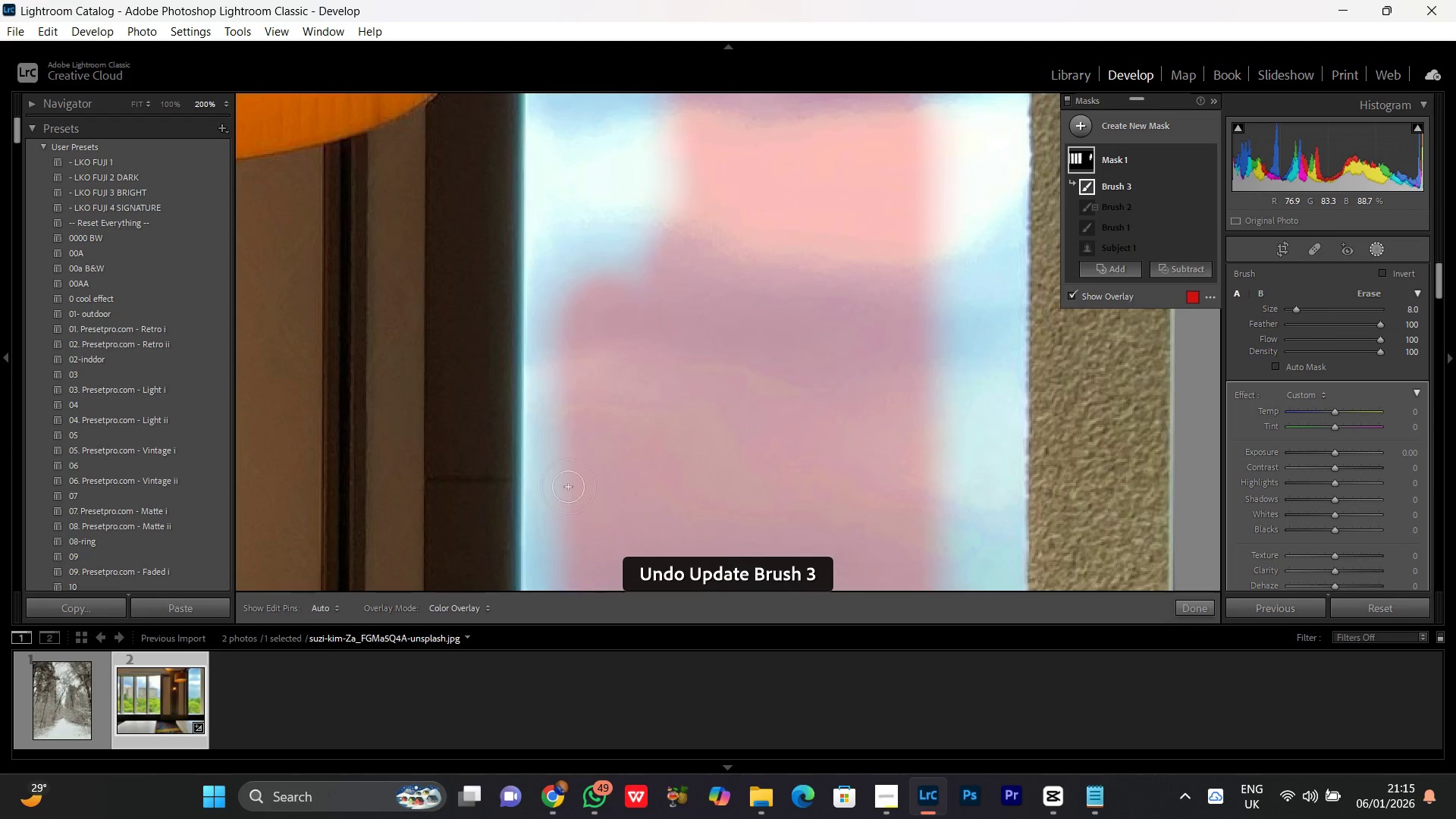 
left_click_drag(start_coordinate=[566, 493], to_coordinate=[565, 141])
 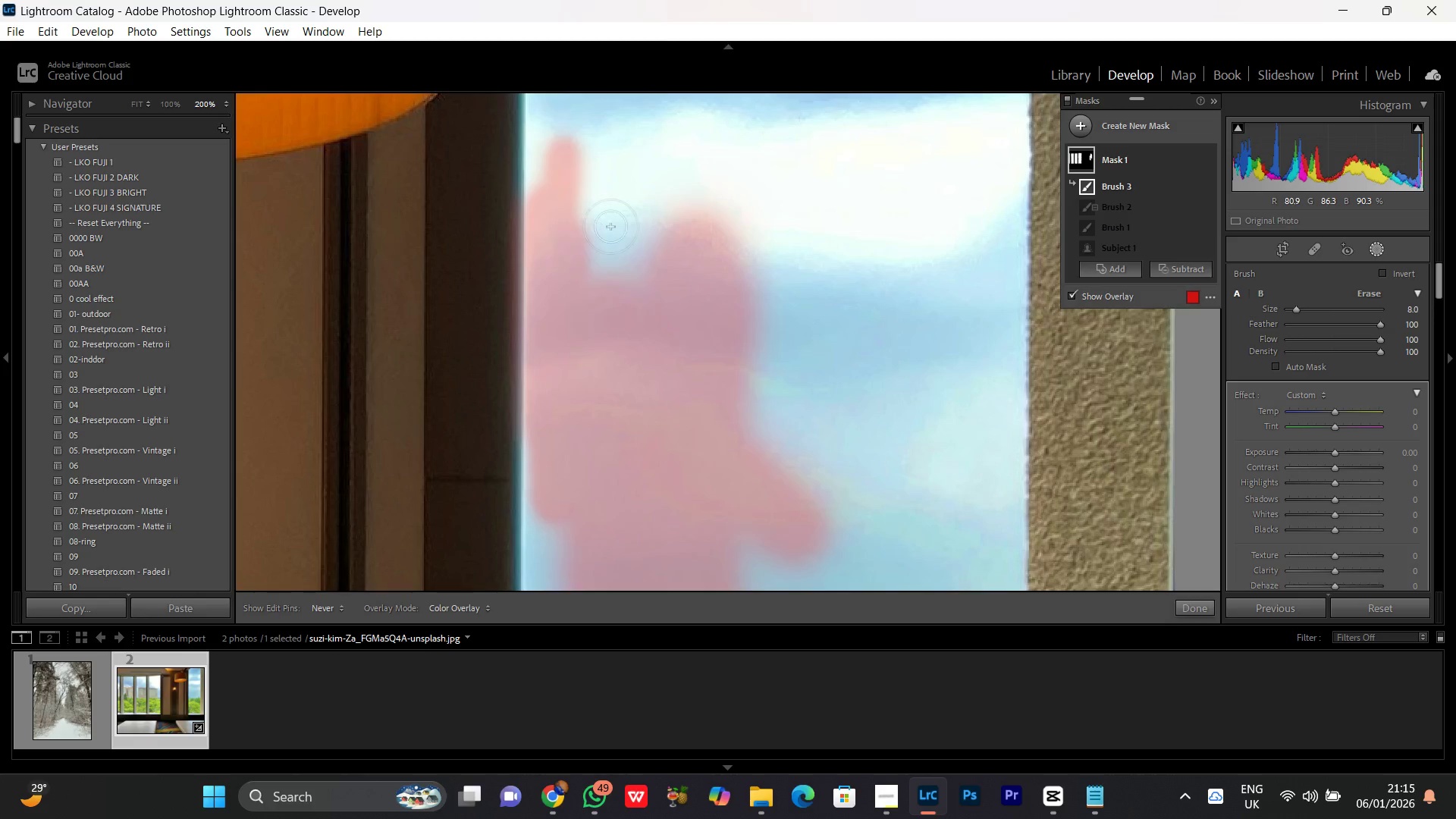 
hold_key(key=Space, duration=0.97)
 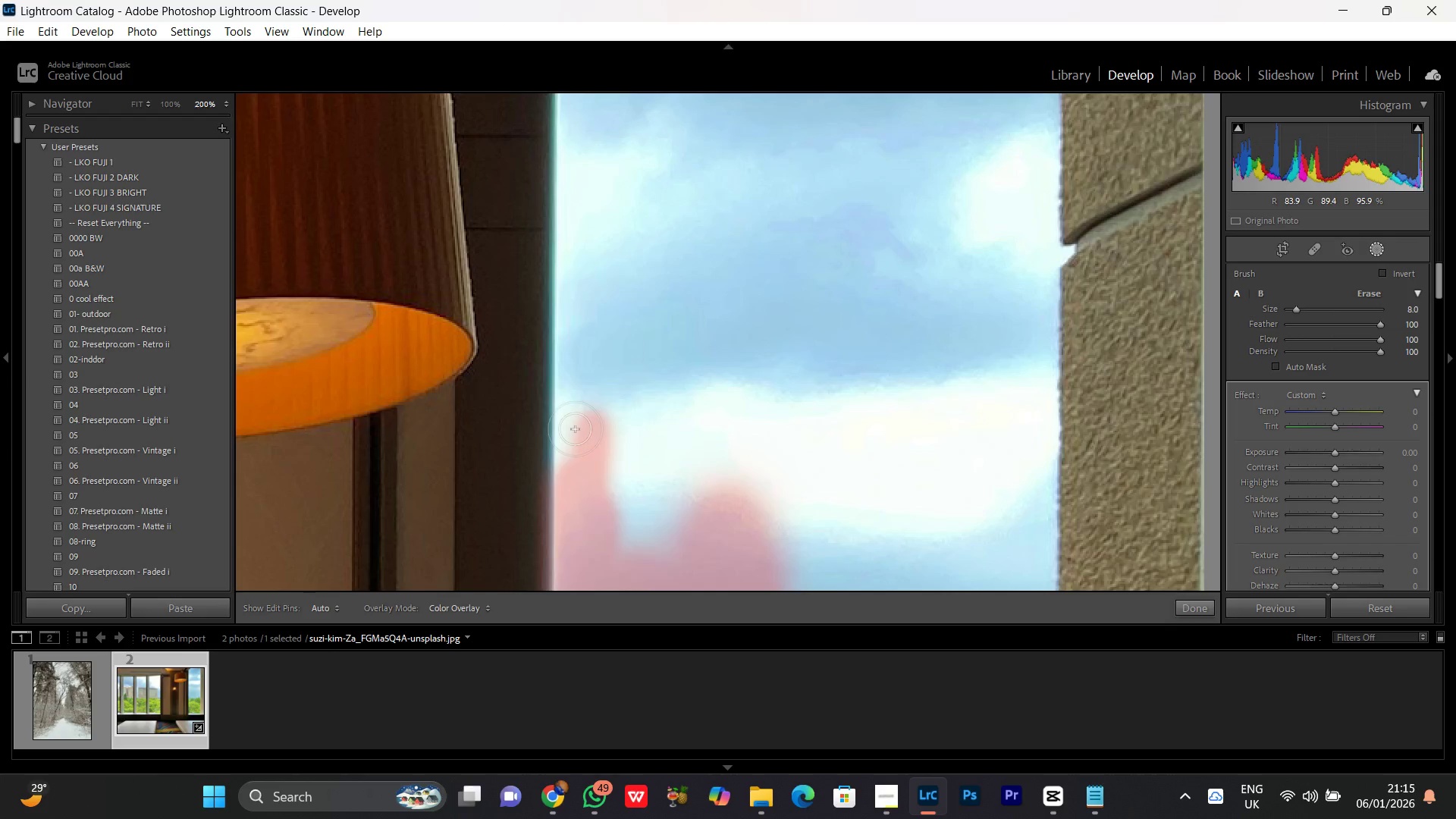 
left_click_drag(start_coordinate=[610, 226], to_coordinate=[641, 505])
 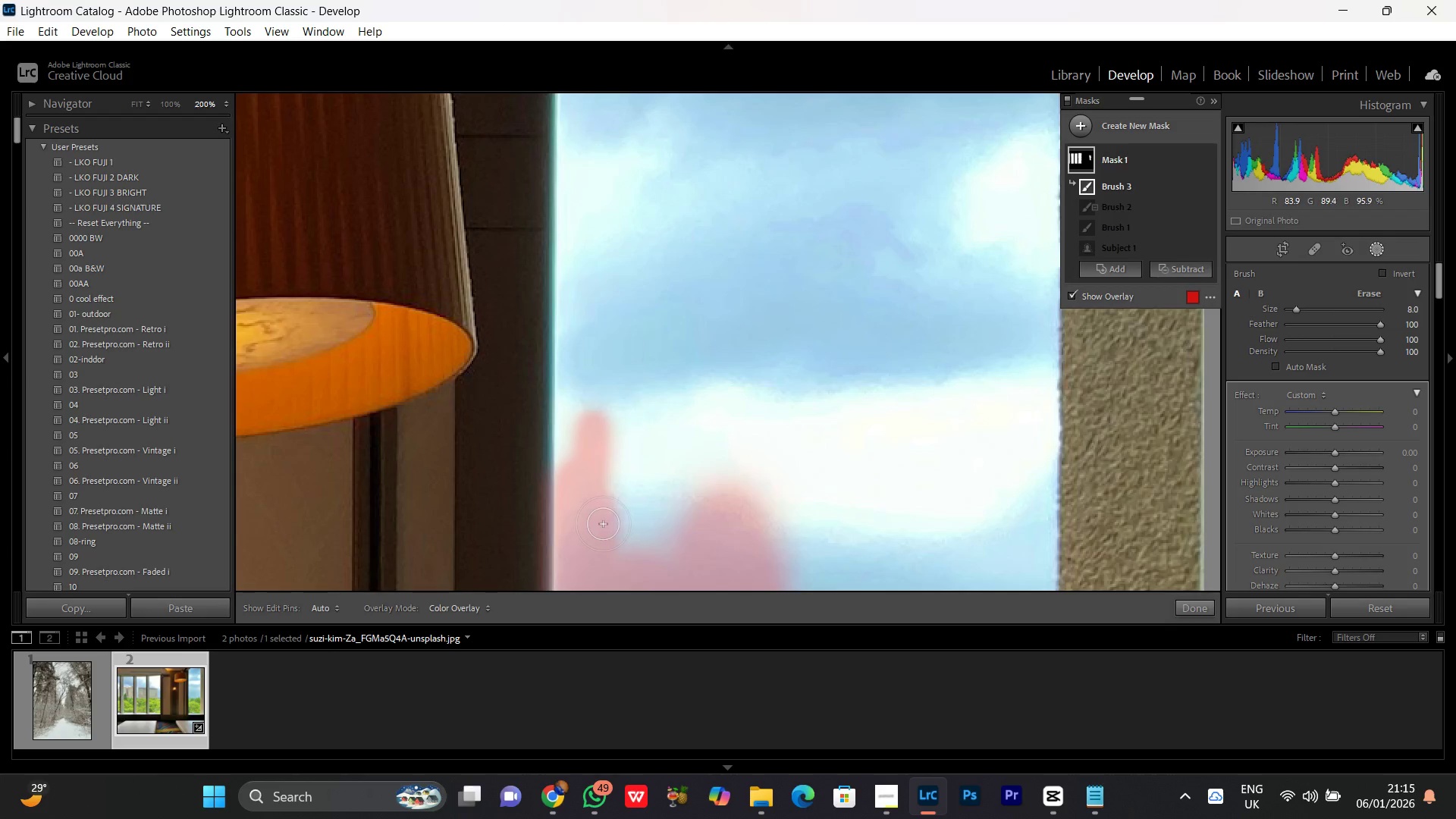 
left_click_drag(start_coordinate=[603, 524], to_coordinate=[579, 515])
 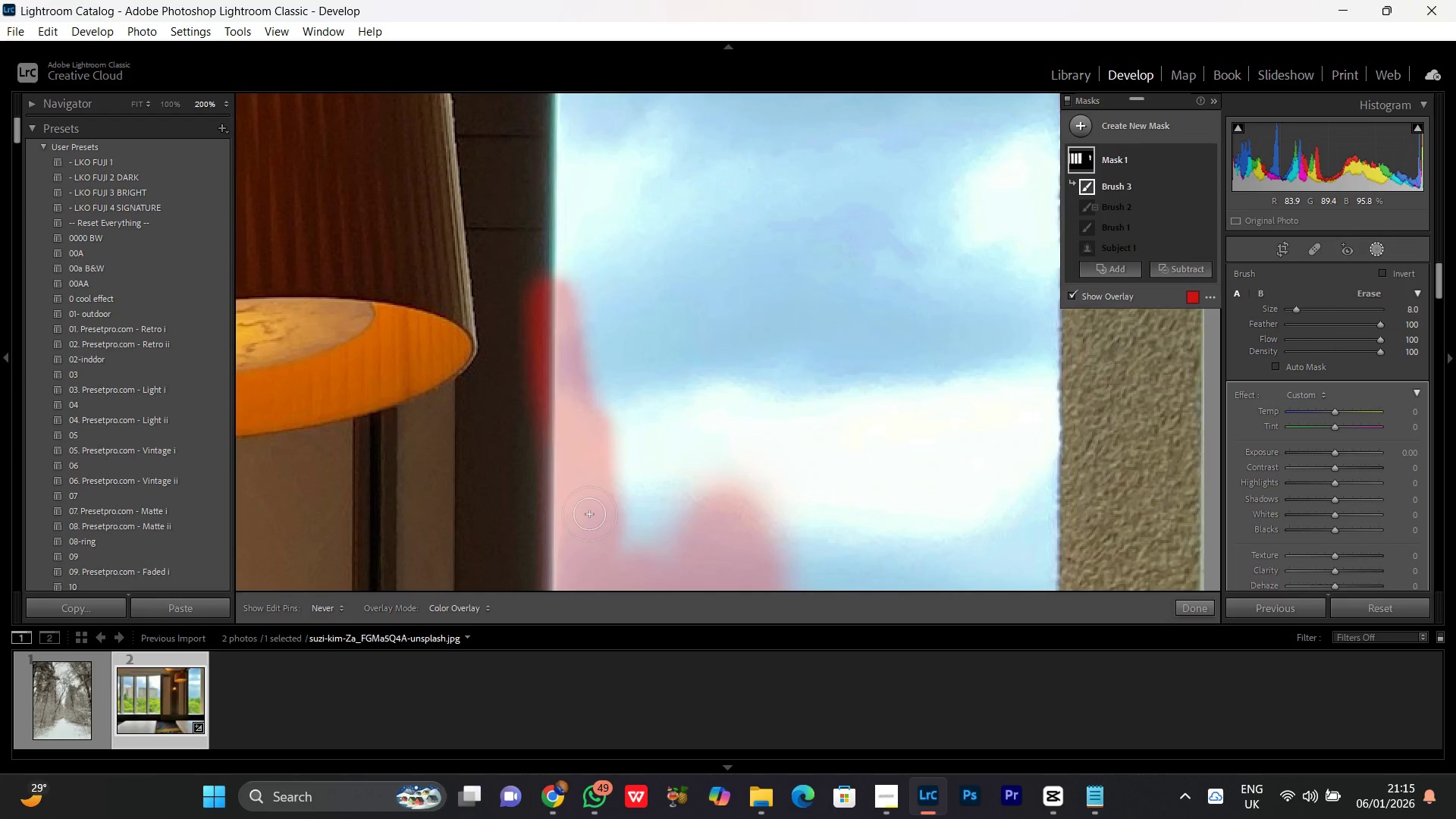 
key(Control+Z)
 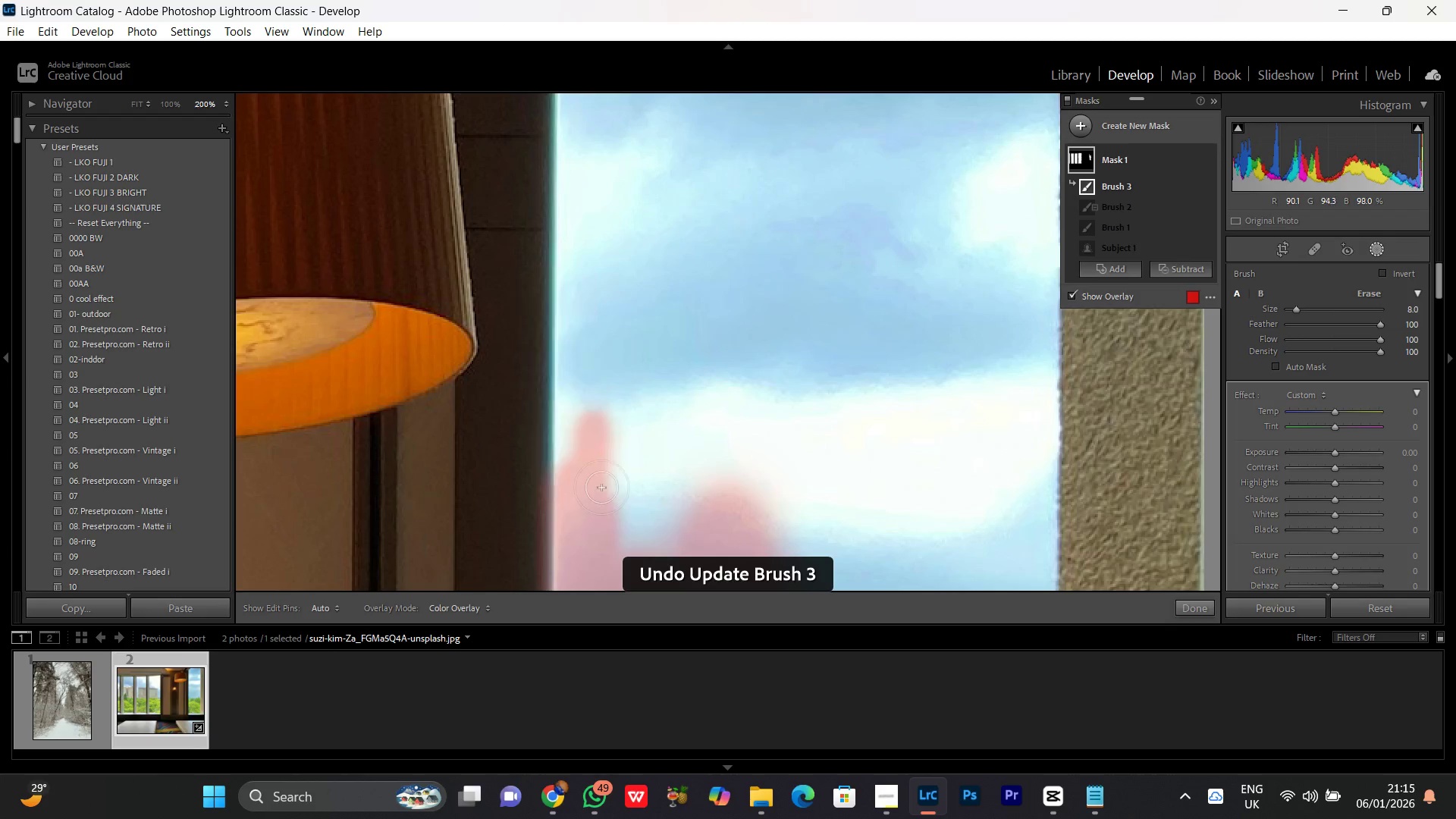 
left_click_drag(start_coordinate=[597, 426], to_coordinate=[602, 151])
 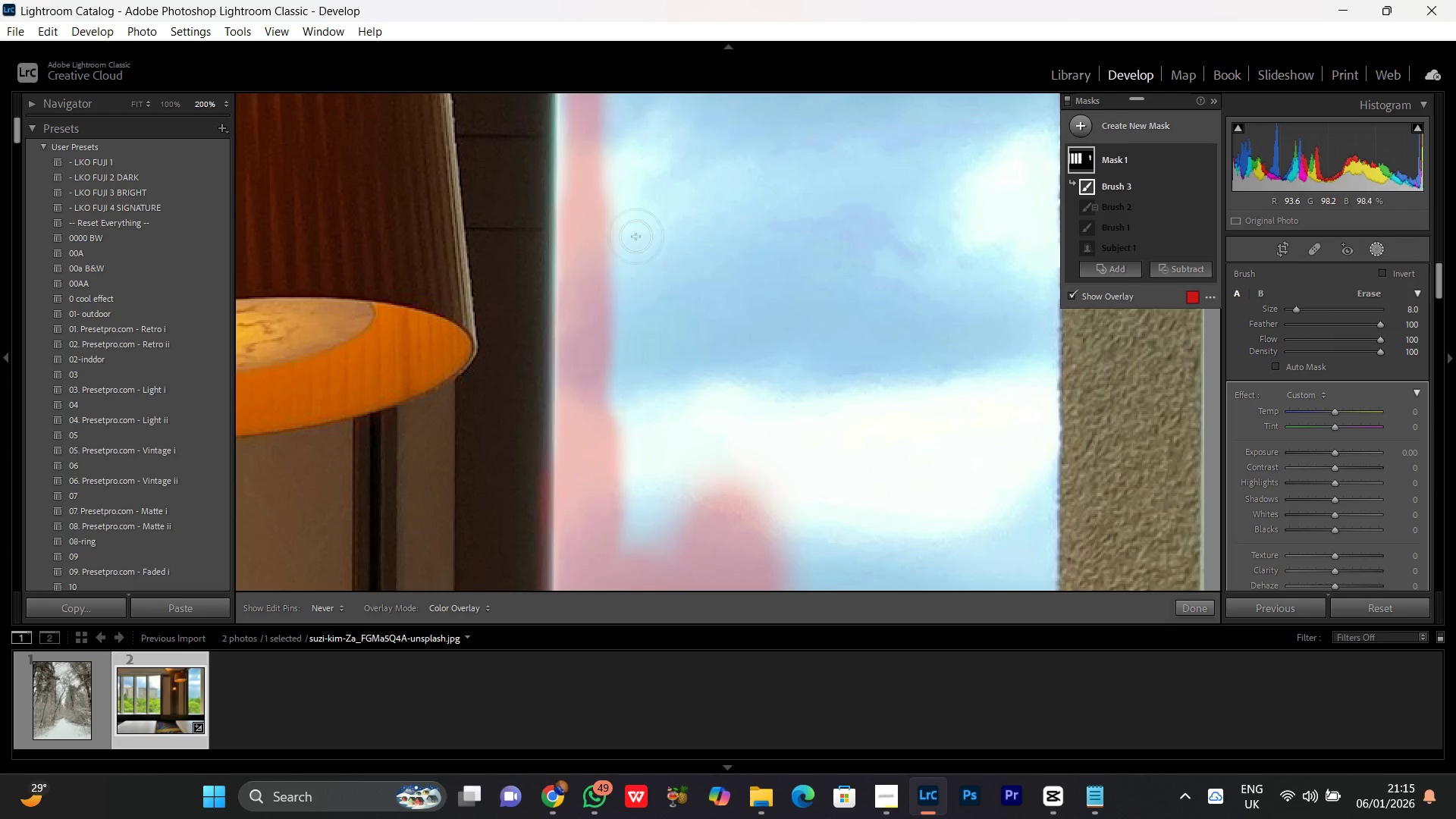 
hold_key(key=Space, duration=0.72)
 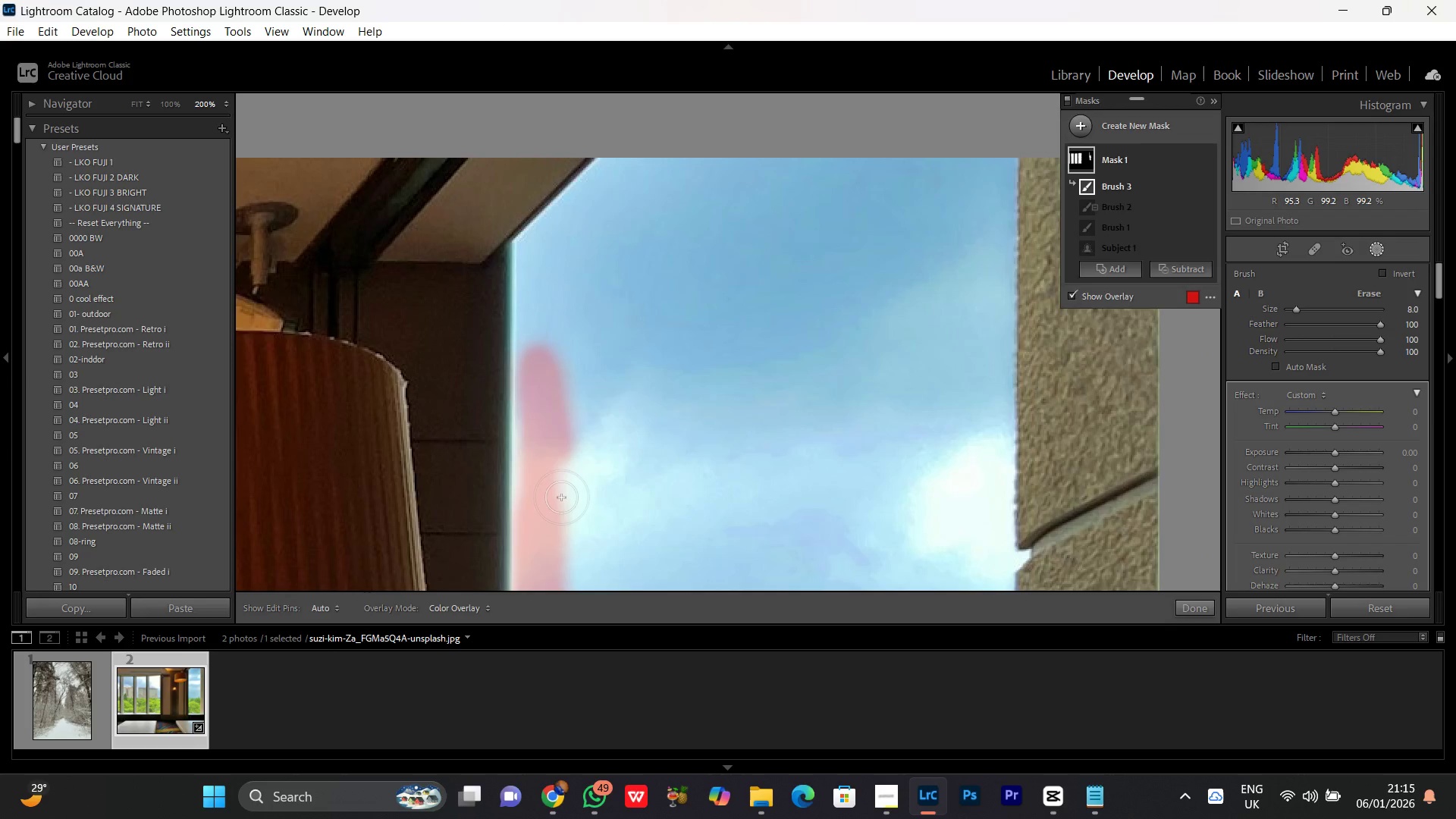 
left_click_drag(start_coordinate=[635, 236], to_coordinate=[591, 541])
 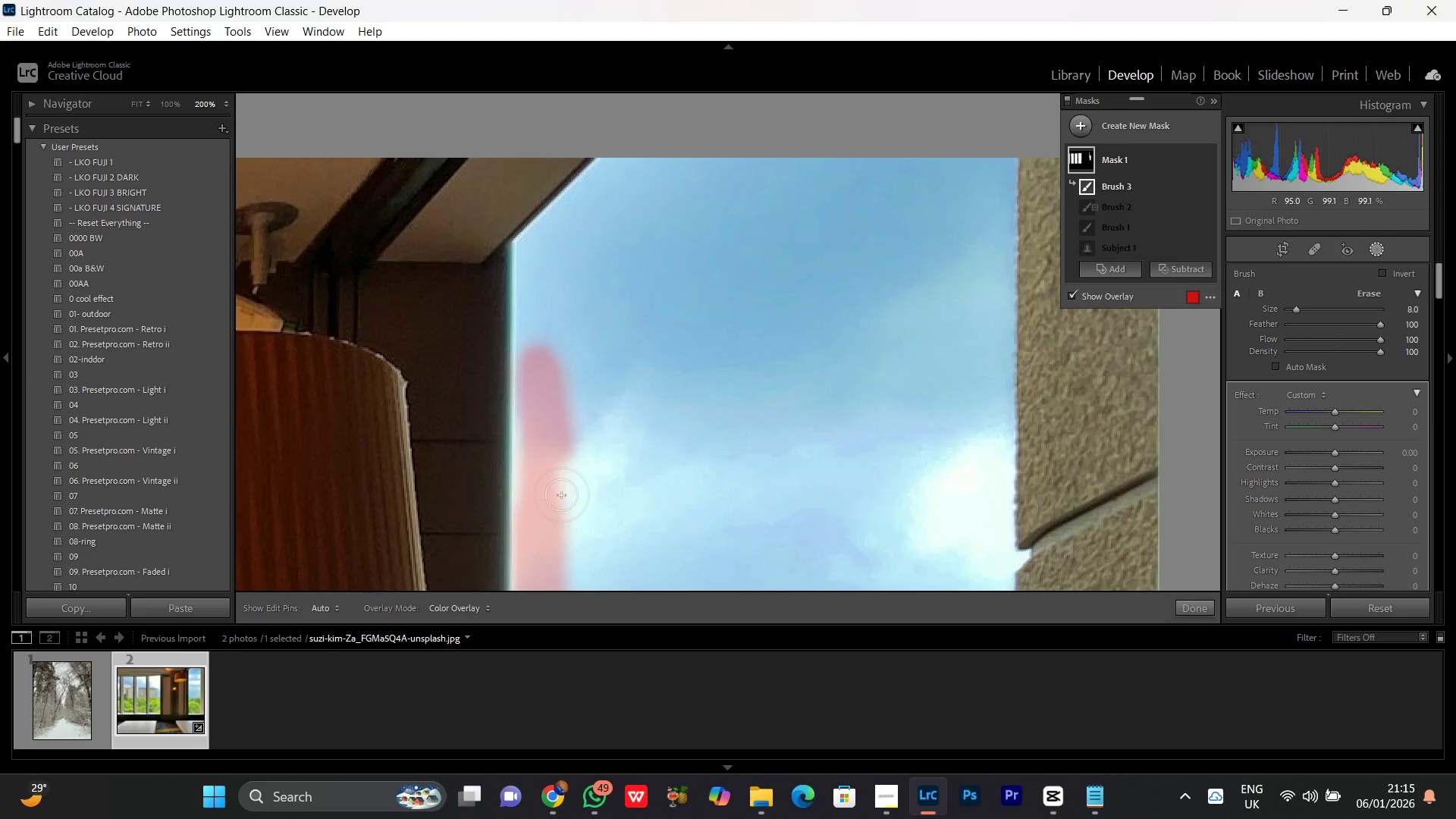 
left_click_drag(start_coordinate=[561, 497], to_coordinate=[944, 422])
 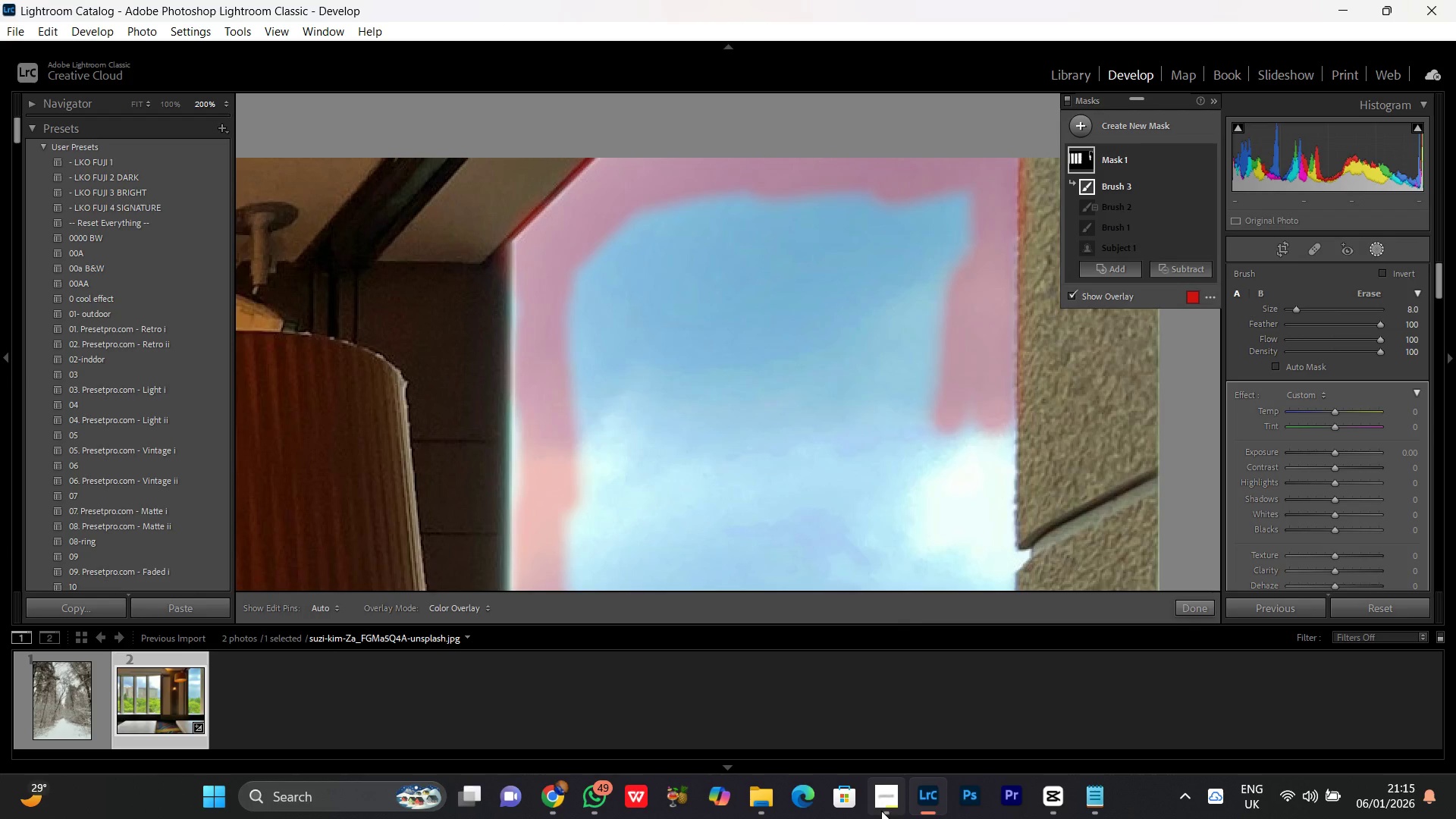 
left_click([882, 811])
 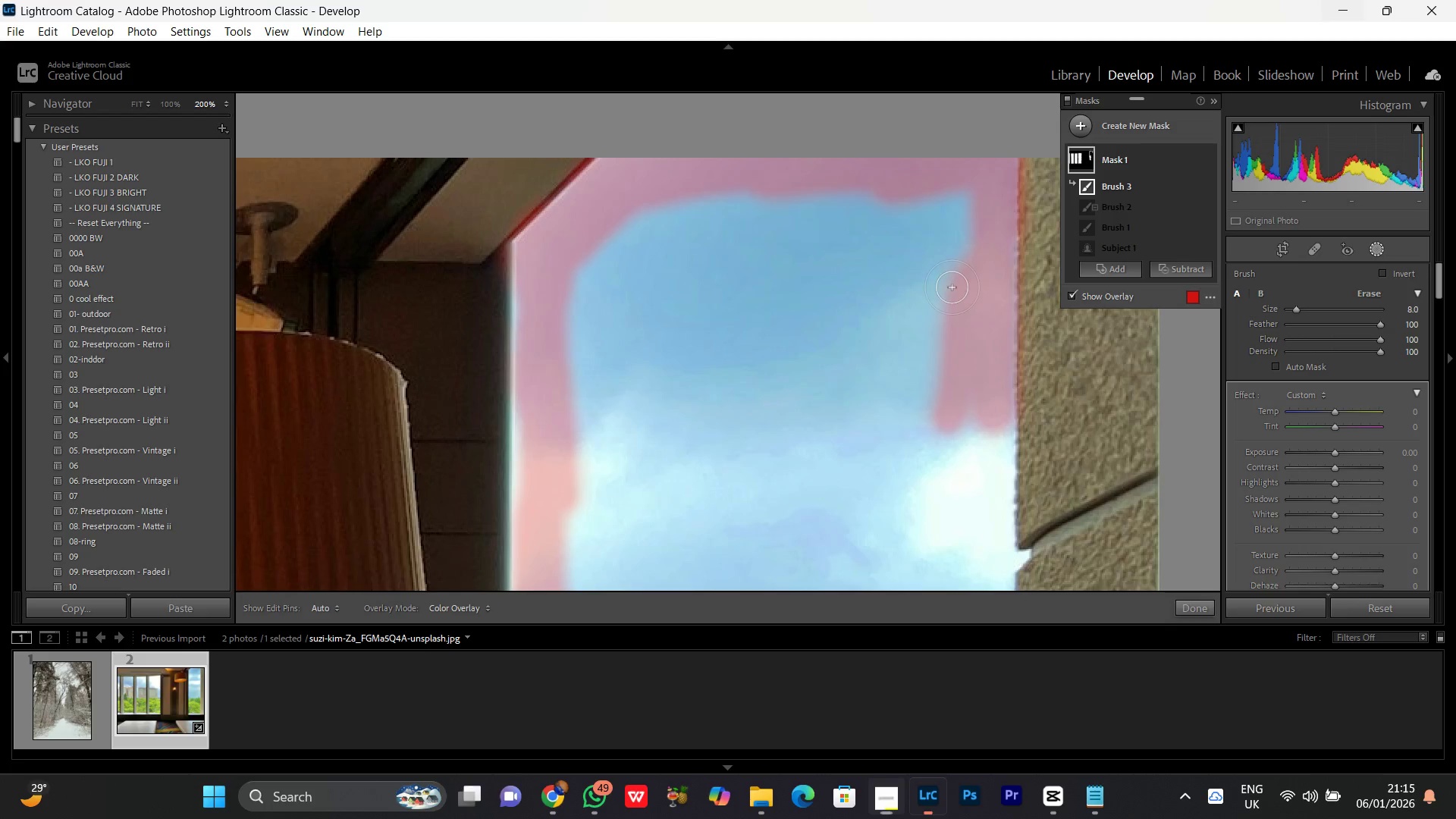 
left_click_drag(start_coordinate=[952, 403], to_coordinate=[821, 359])
 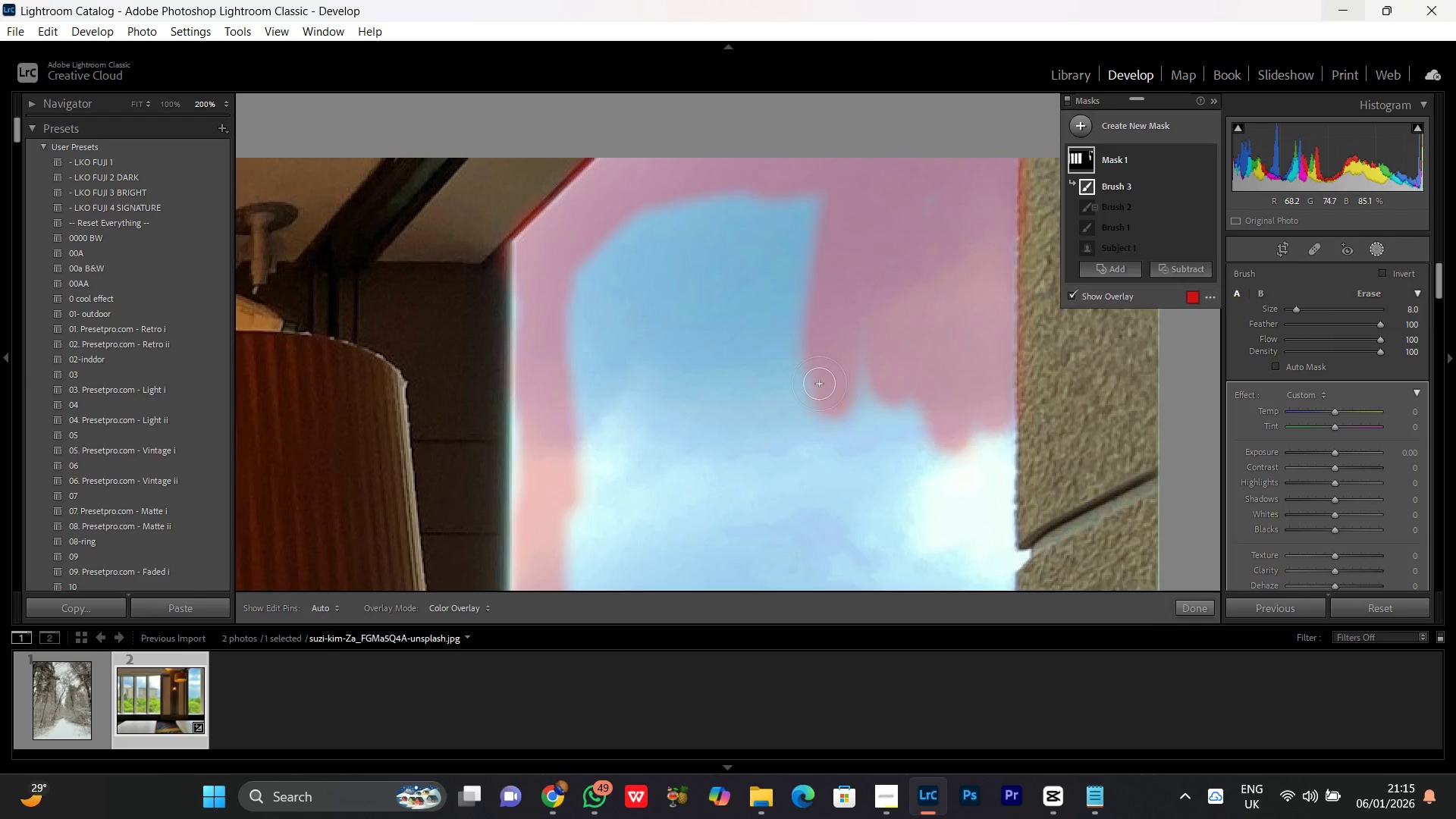 
left_click_drag(start_coordinate=[819, 386], to_coordinate=[845, 162])
 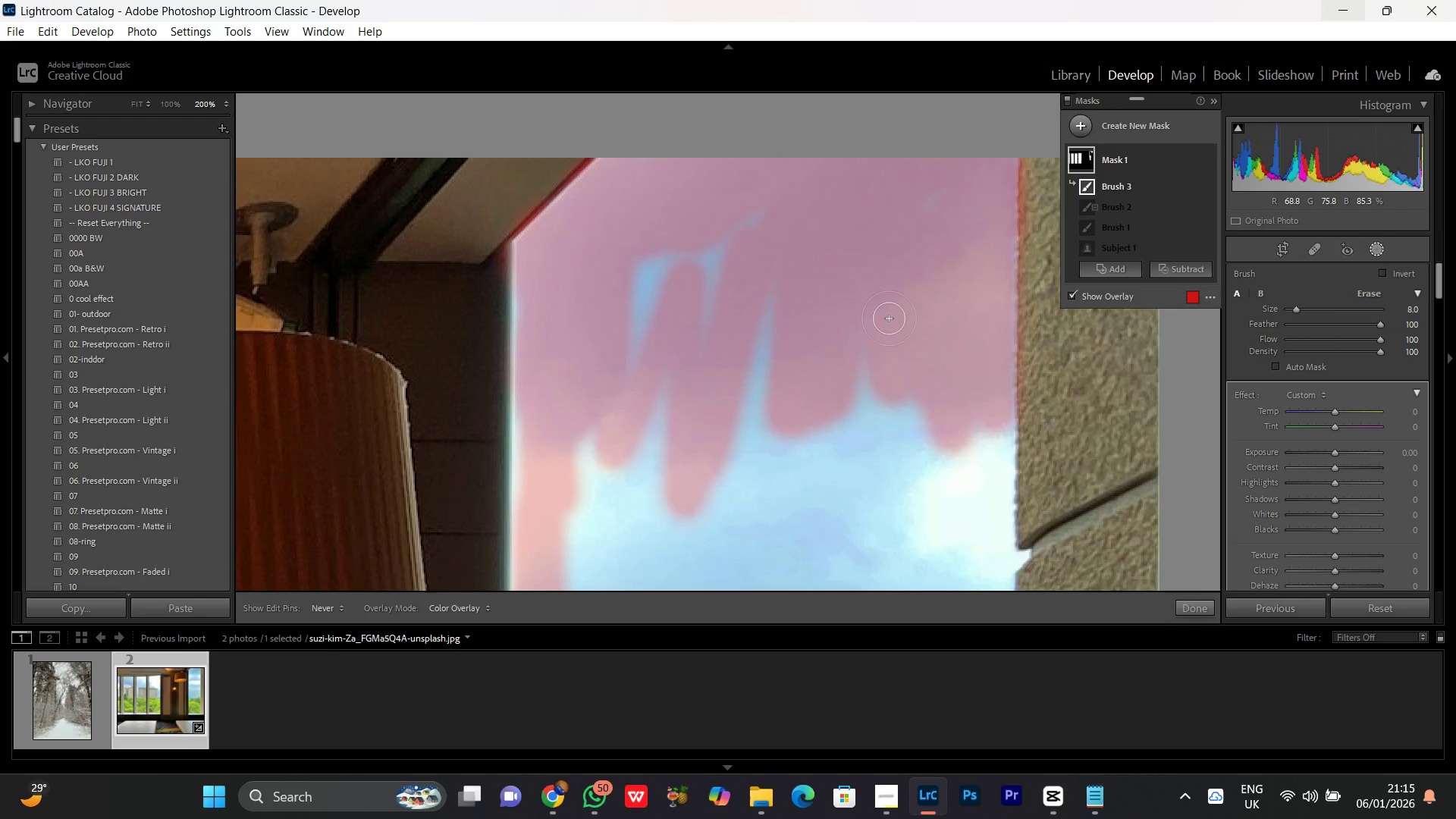 
hold_key(key=Space, duration=0.81)
 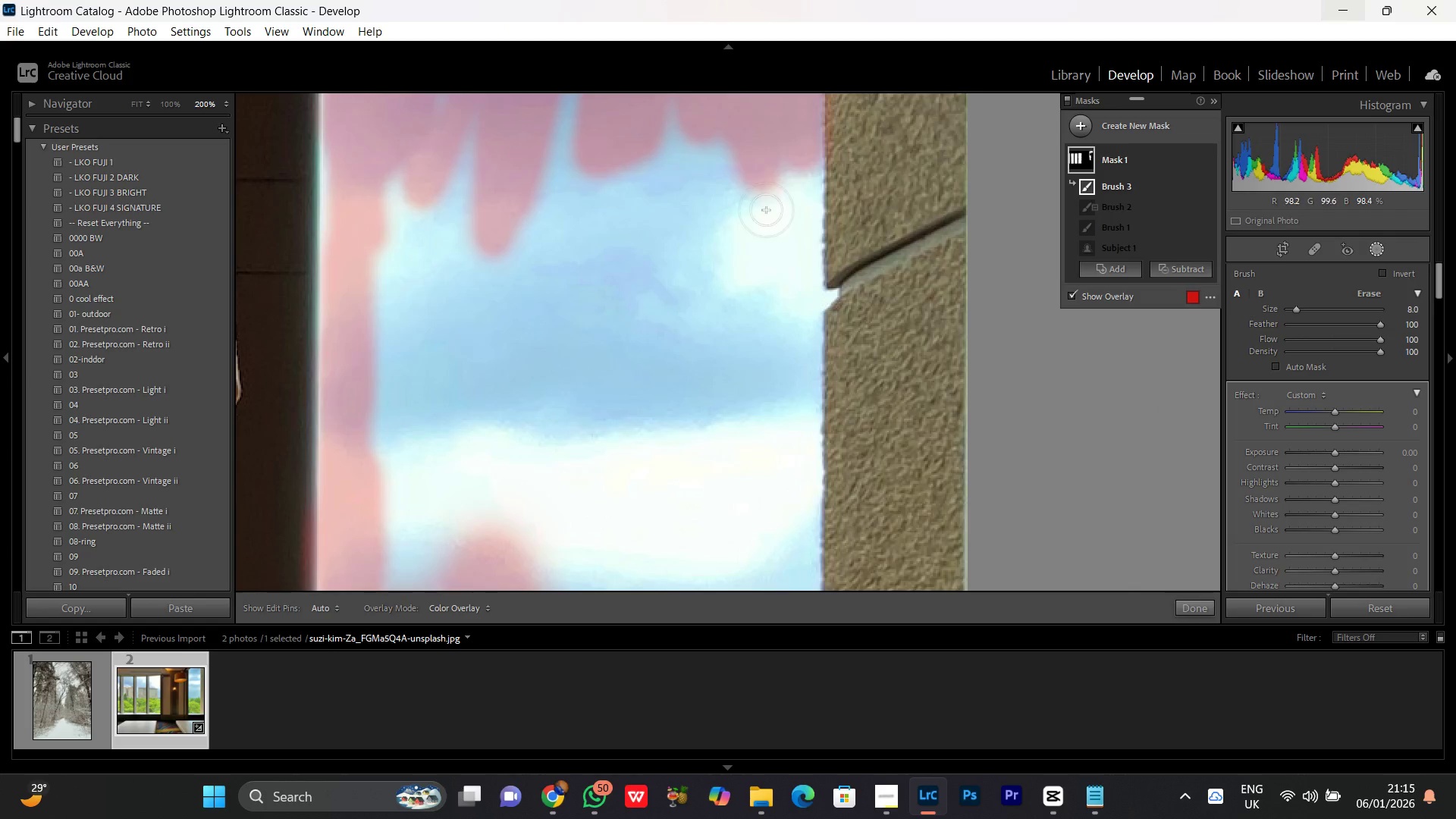 
left_click_drag(start_coordinate=[884, 344], to_coordinate=[692, 83])
 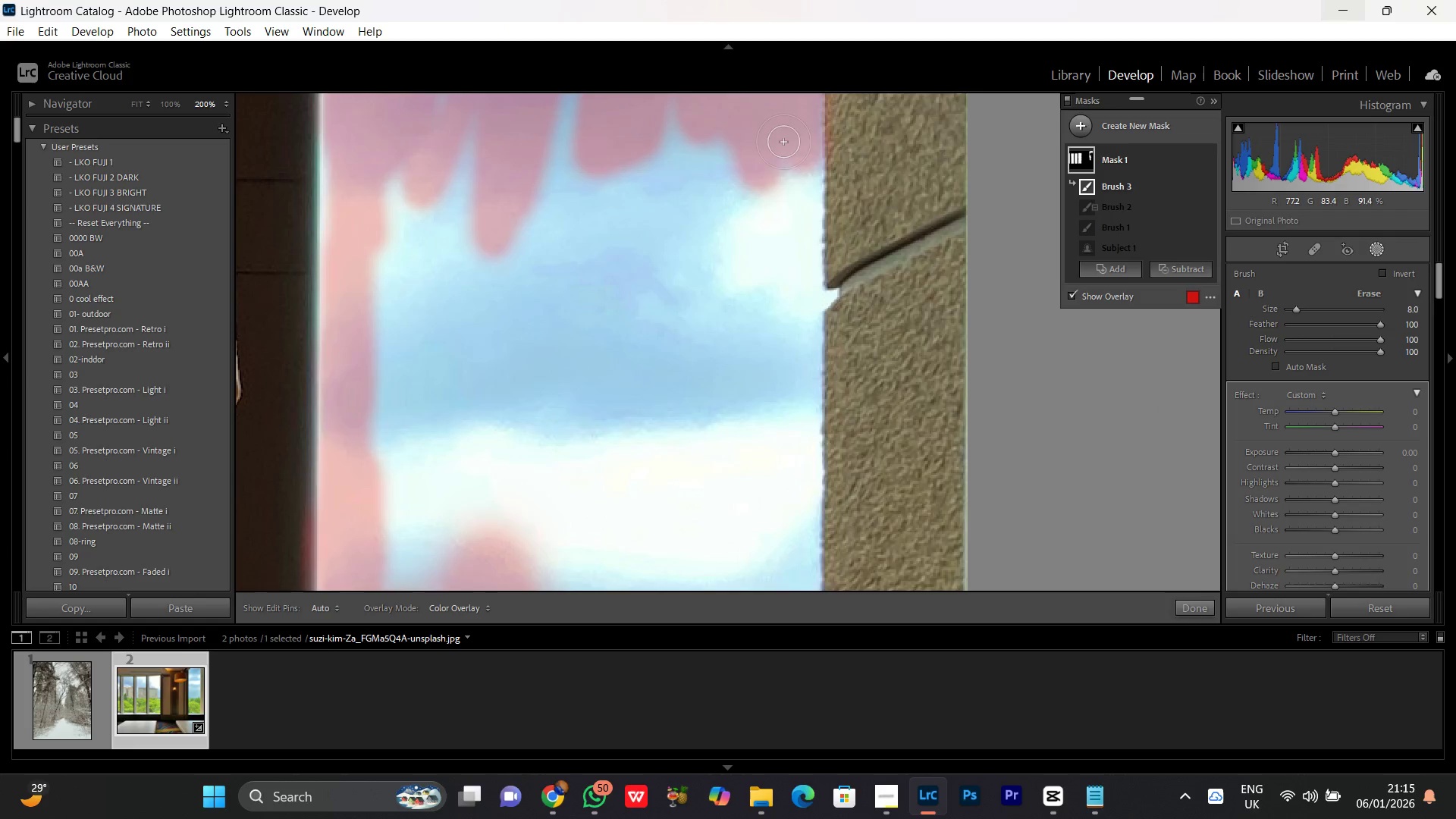 
left_click_drag(start_coordinate=[786, 135], to_coordinate=[783, 447])
 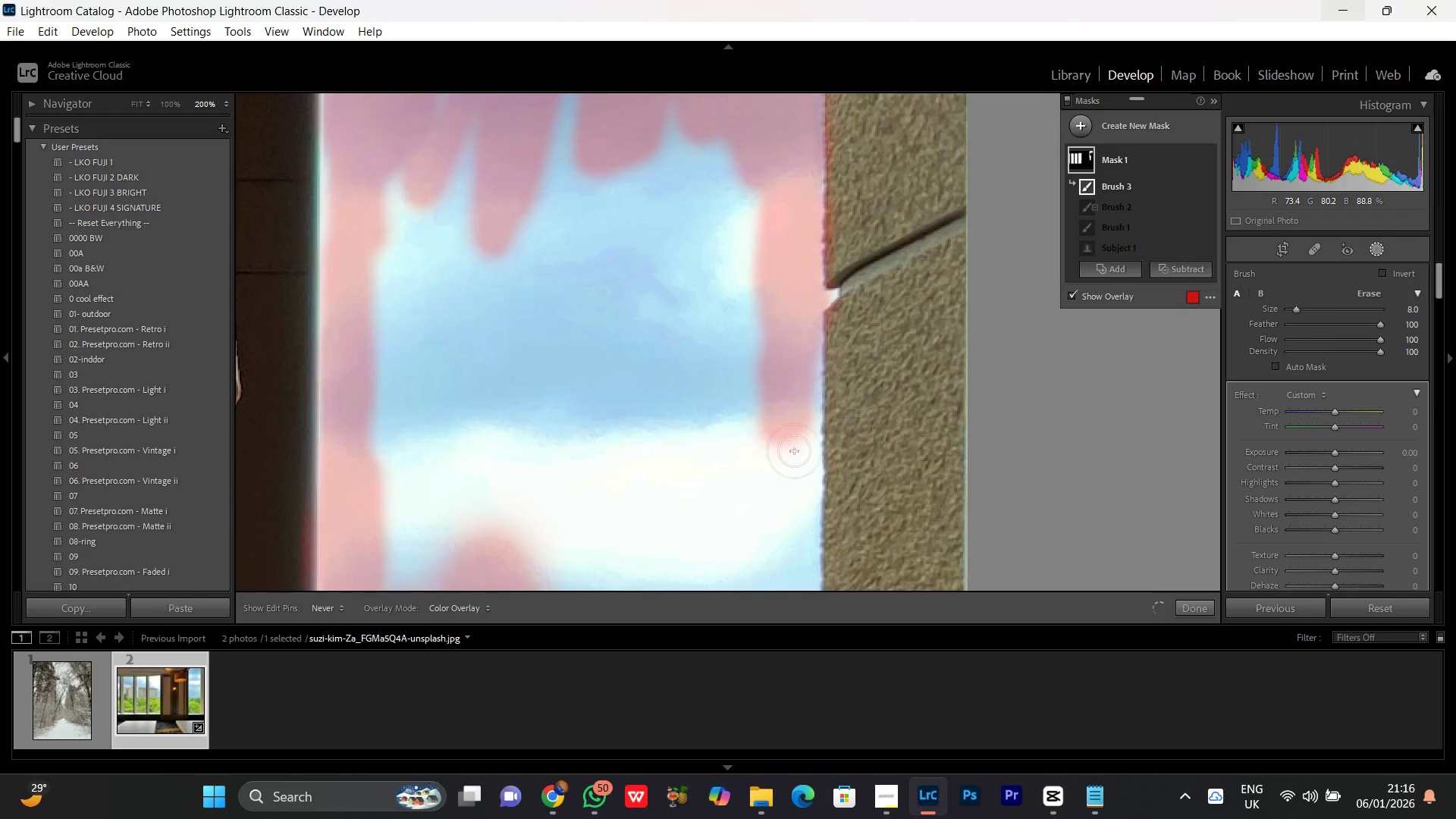 
hold_key(key=Space, duration=0.8)
 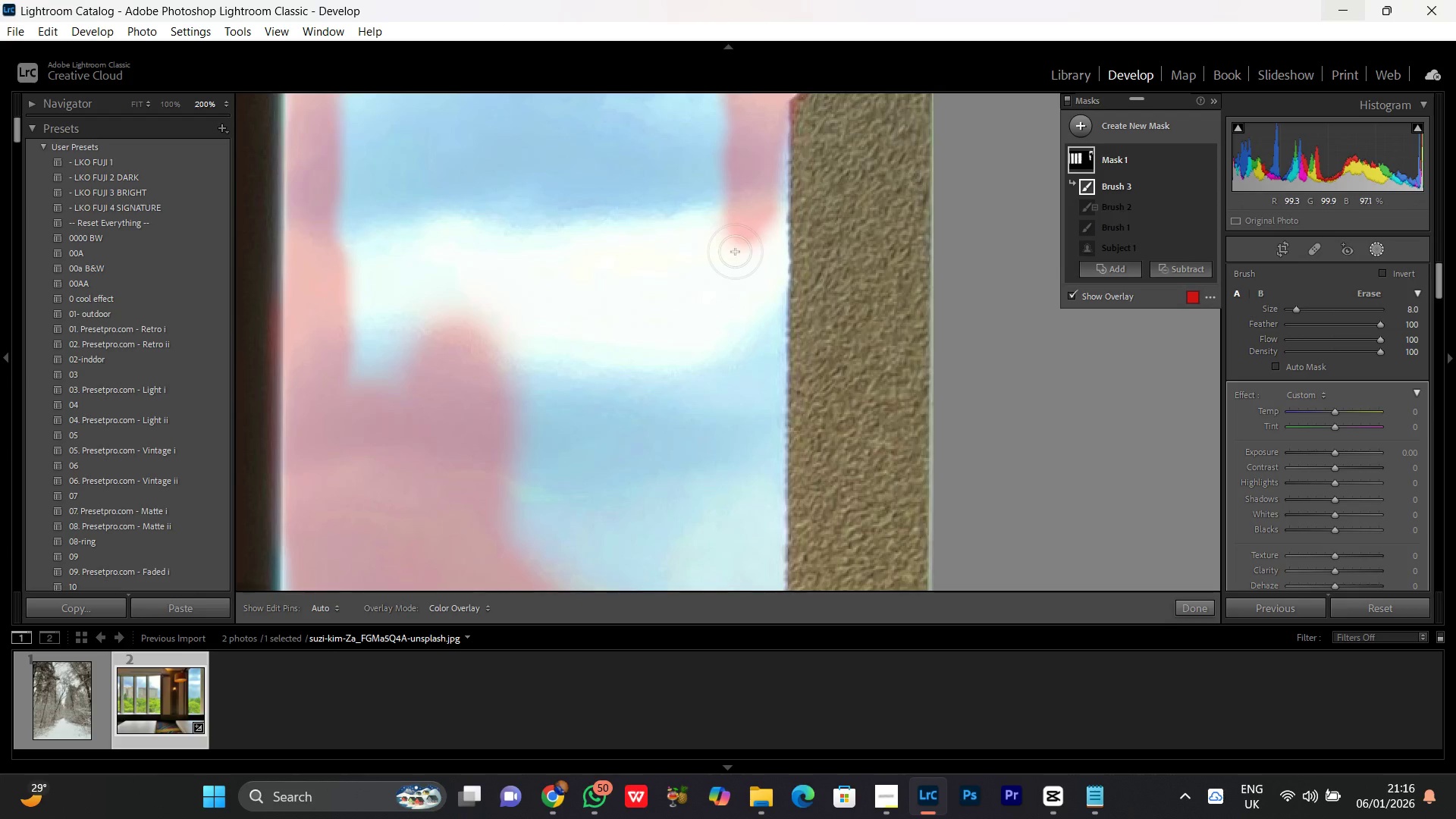 
left_click_drag(start_coordinate=[790, 464], to_coordinate=[756, 253])
 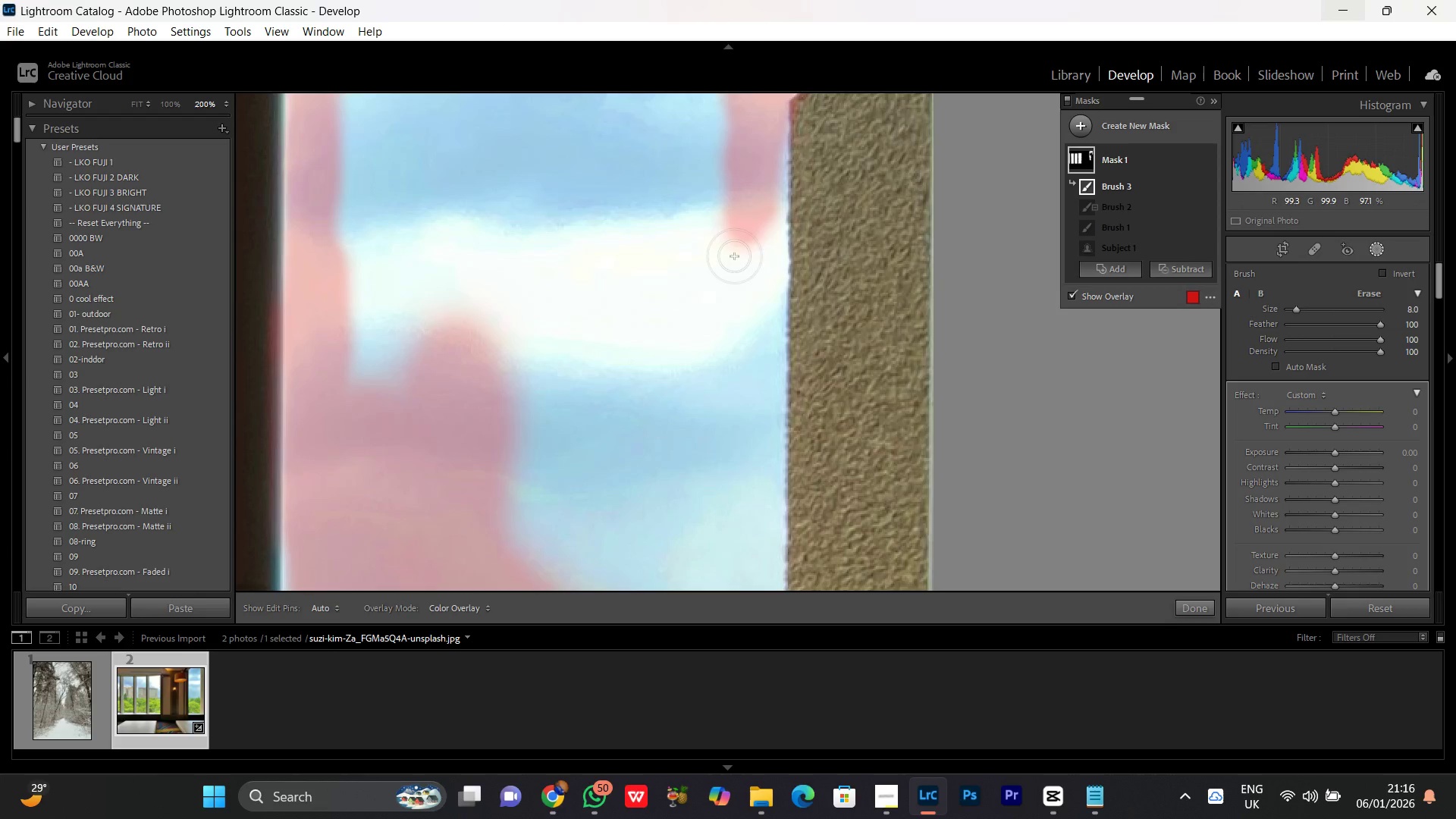 
left_click_drag(start_coordinate=[733, 297], to_coordinate=[733, 442])
 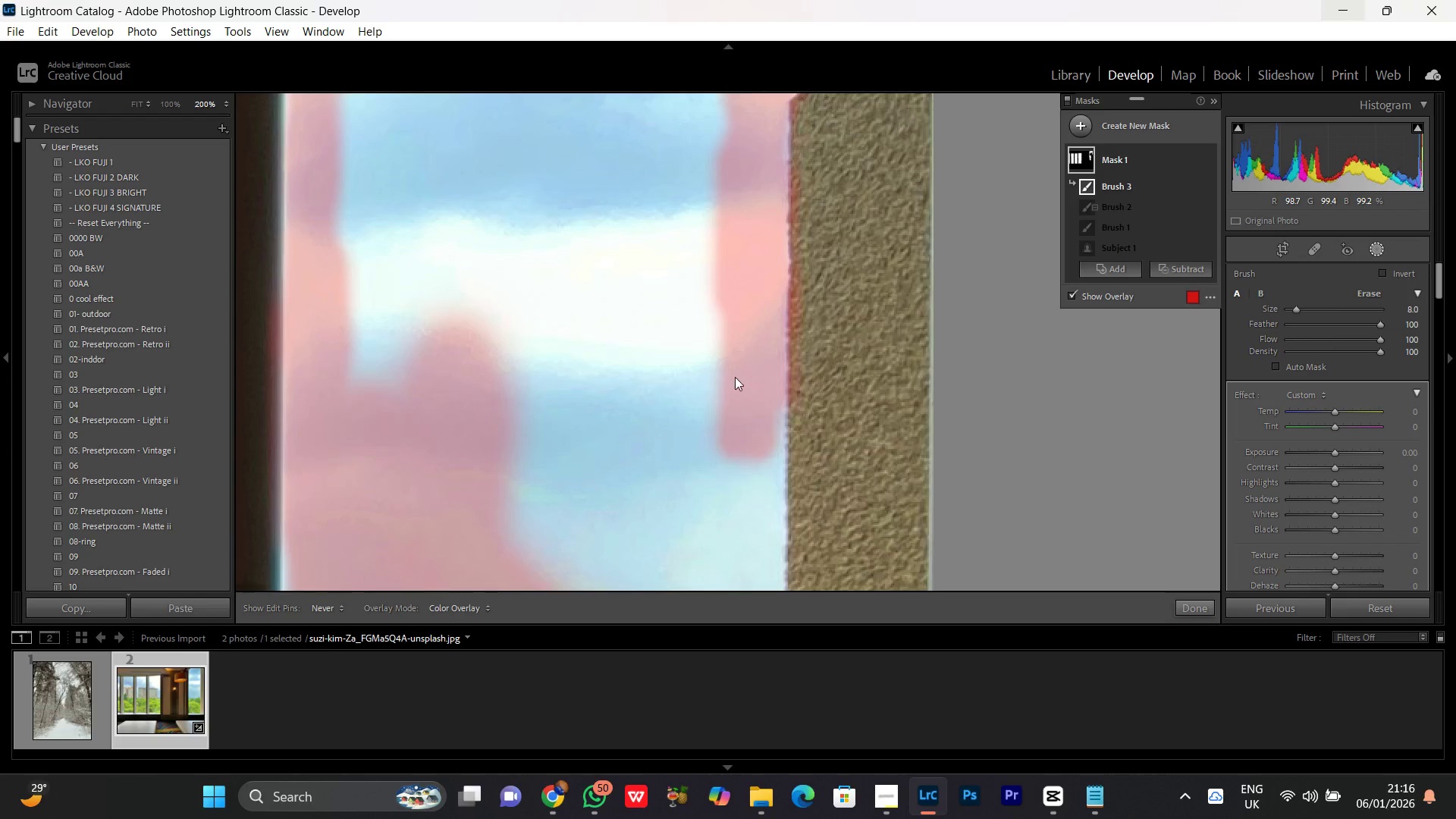 
hold_key(key=Space, duration=0.84)
 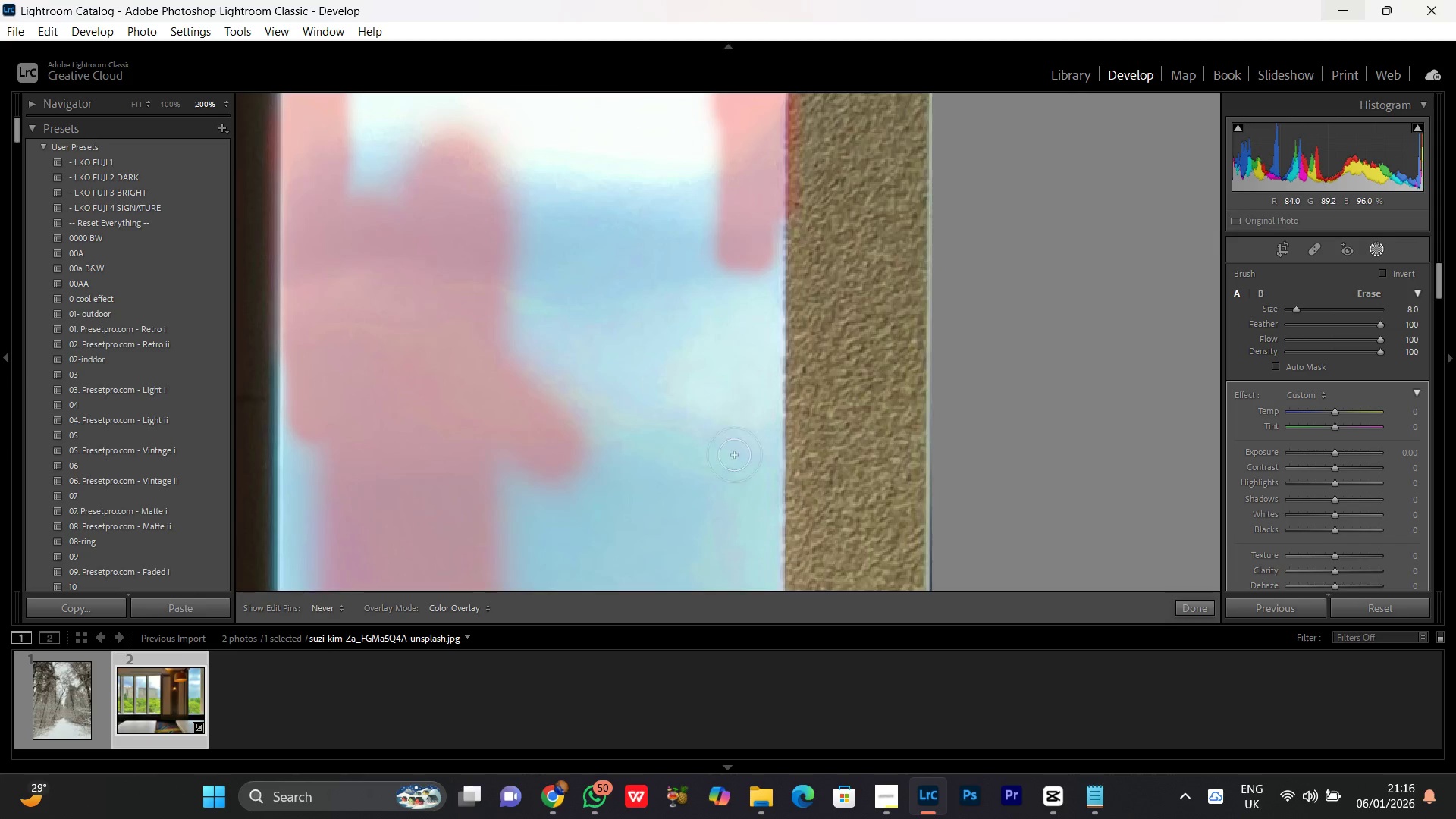 
left_click_drag(start_coordinate=[686, 377], to_coordinate=[685, 189])
 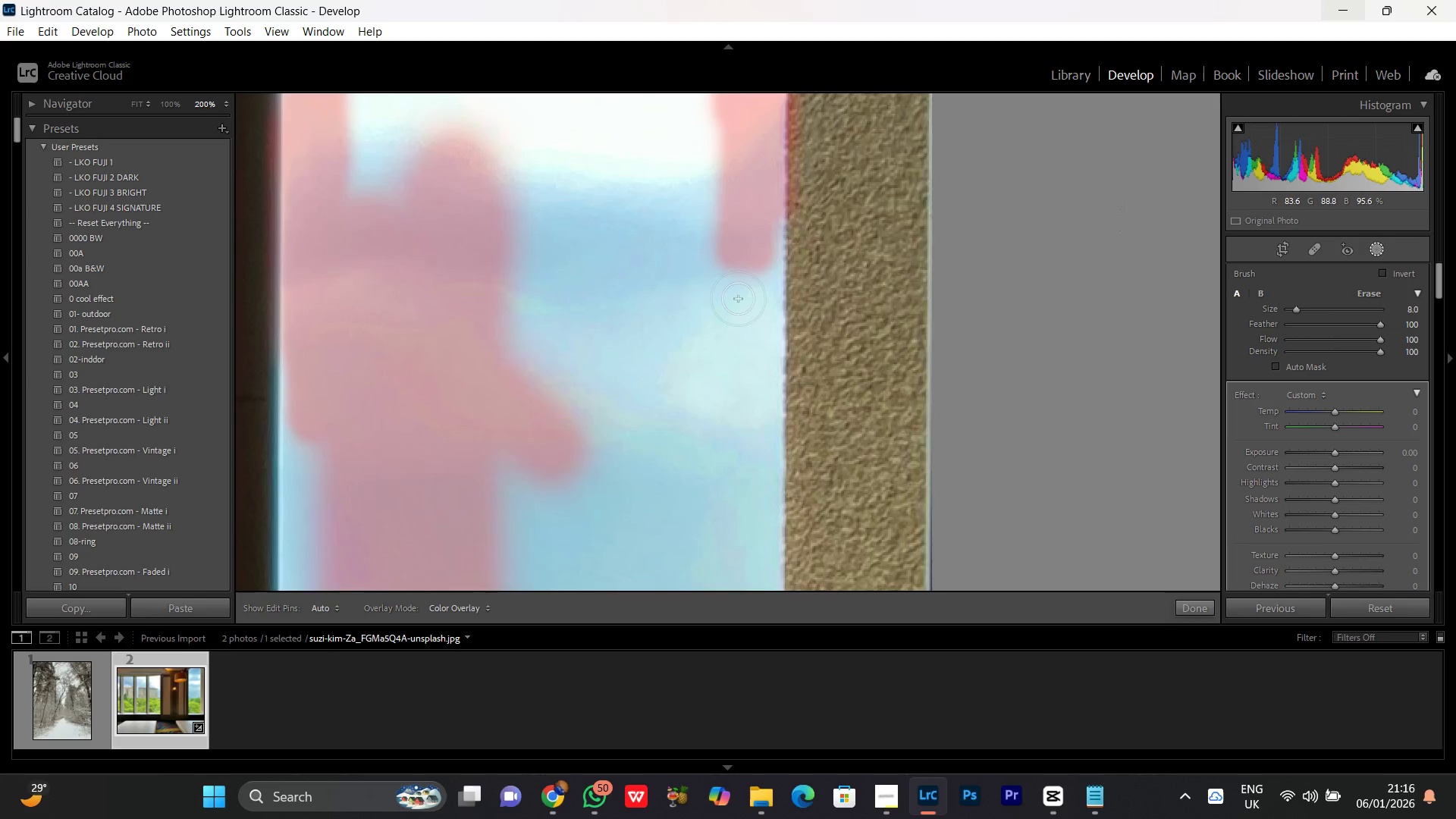 
left_click_drag(start_coordinate=[743, 209], to_coordinate=[753, 613])
 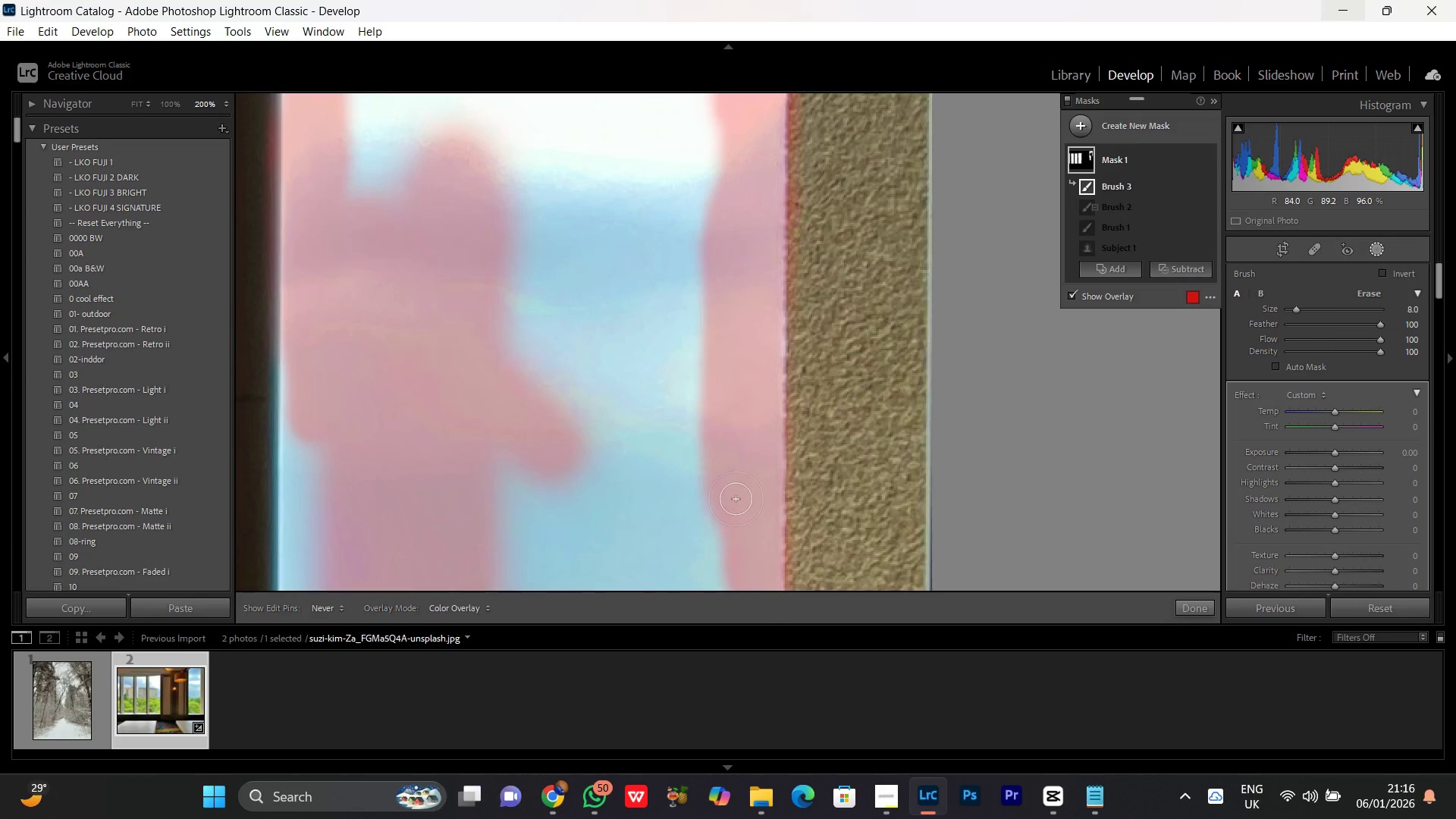 
hold_key(key=Space, duration=0.72)
 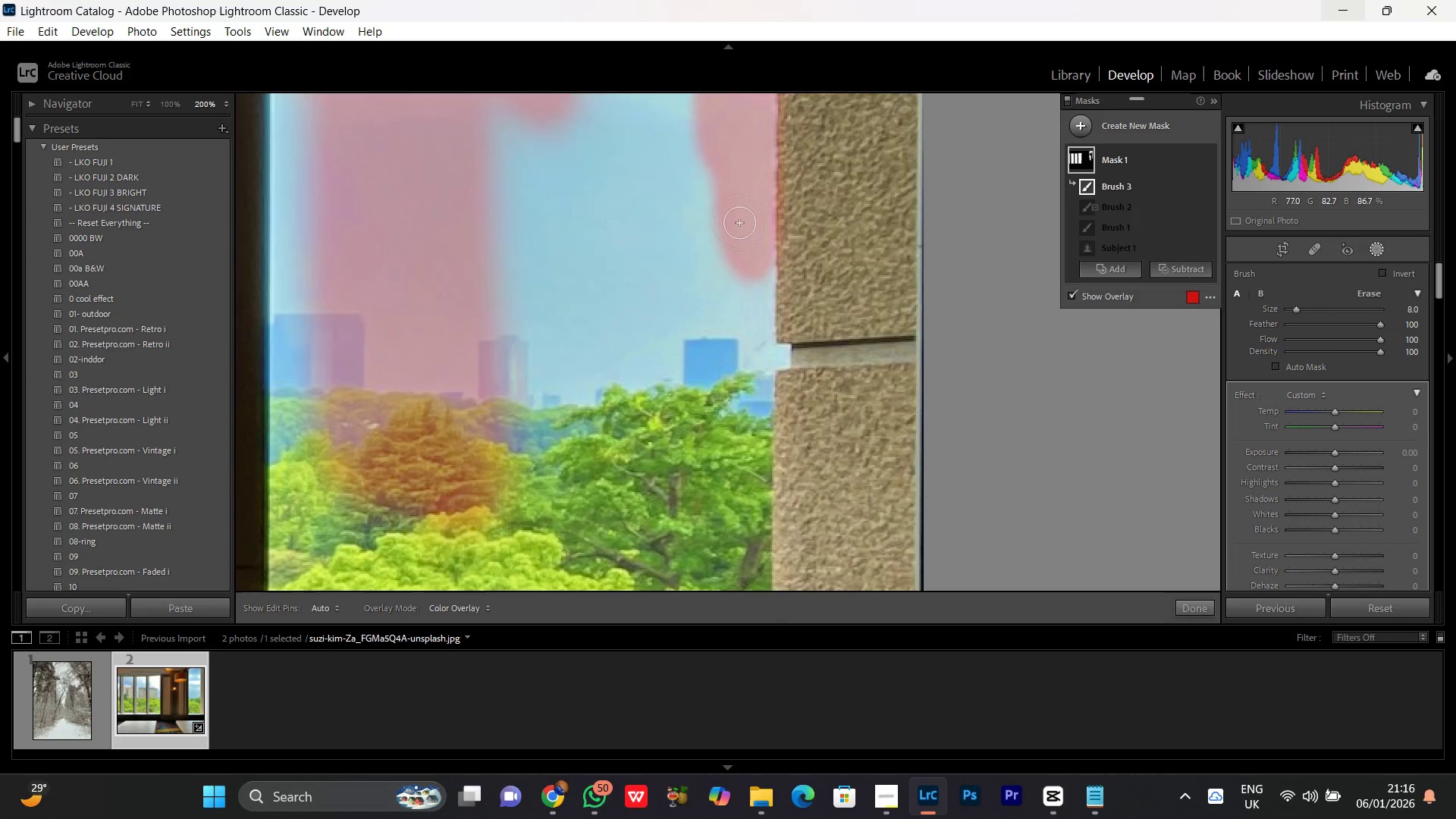 
left_click_drag(start_coordinate=[736, 500], to_coordinate=[727, 144])
 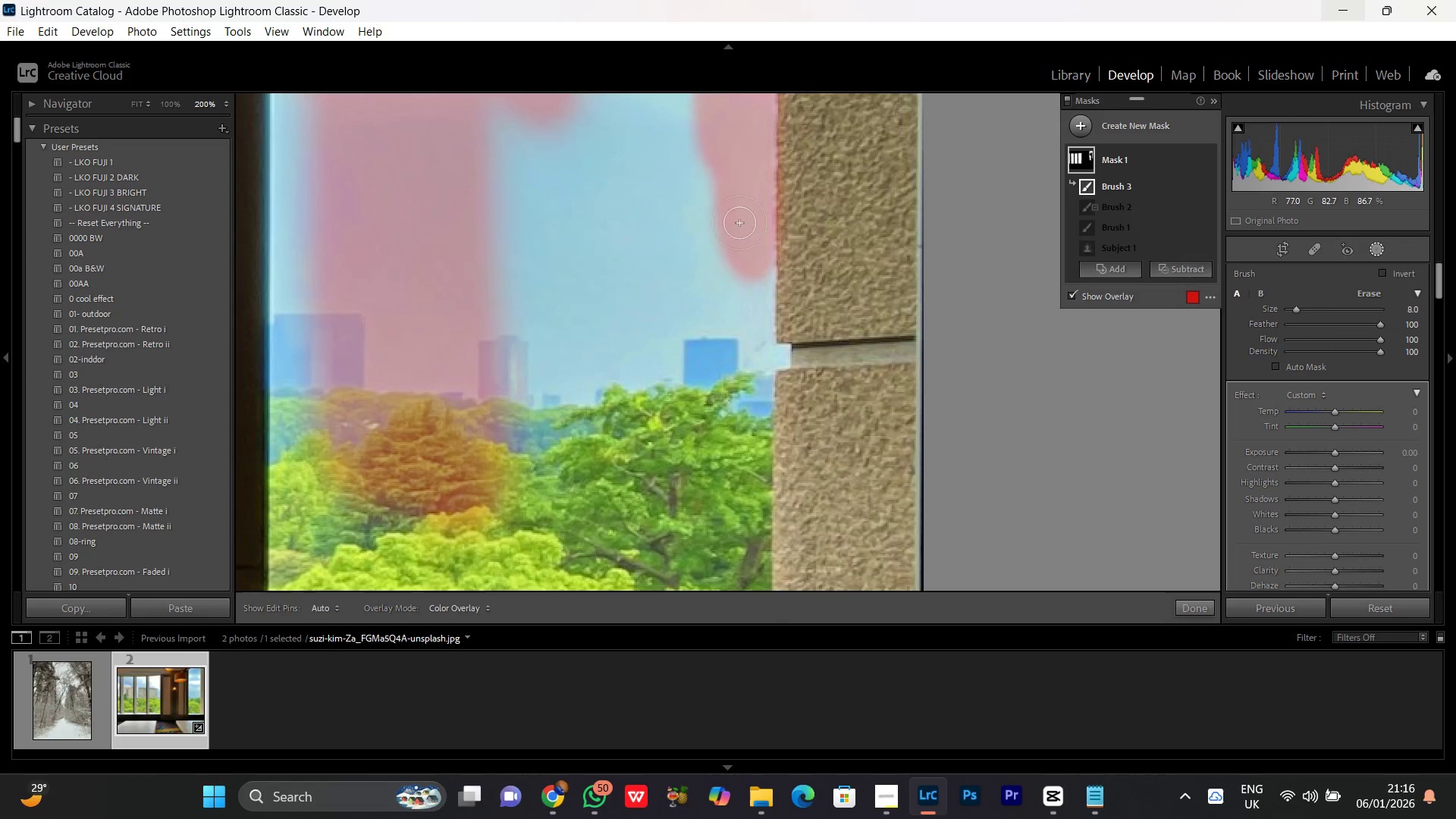 
left_click_drag(start_coordinate=[739, 223], to_coordinate=[748, 551])
 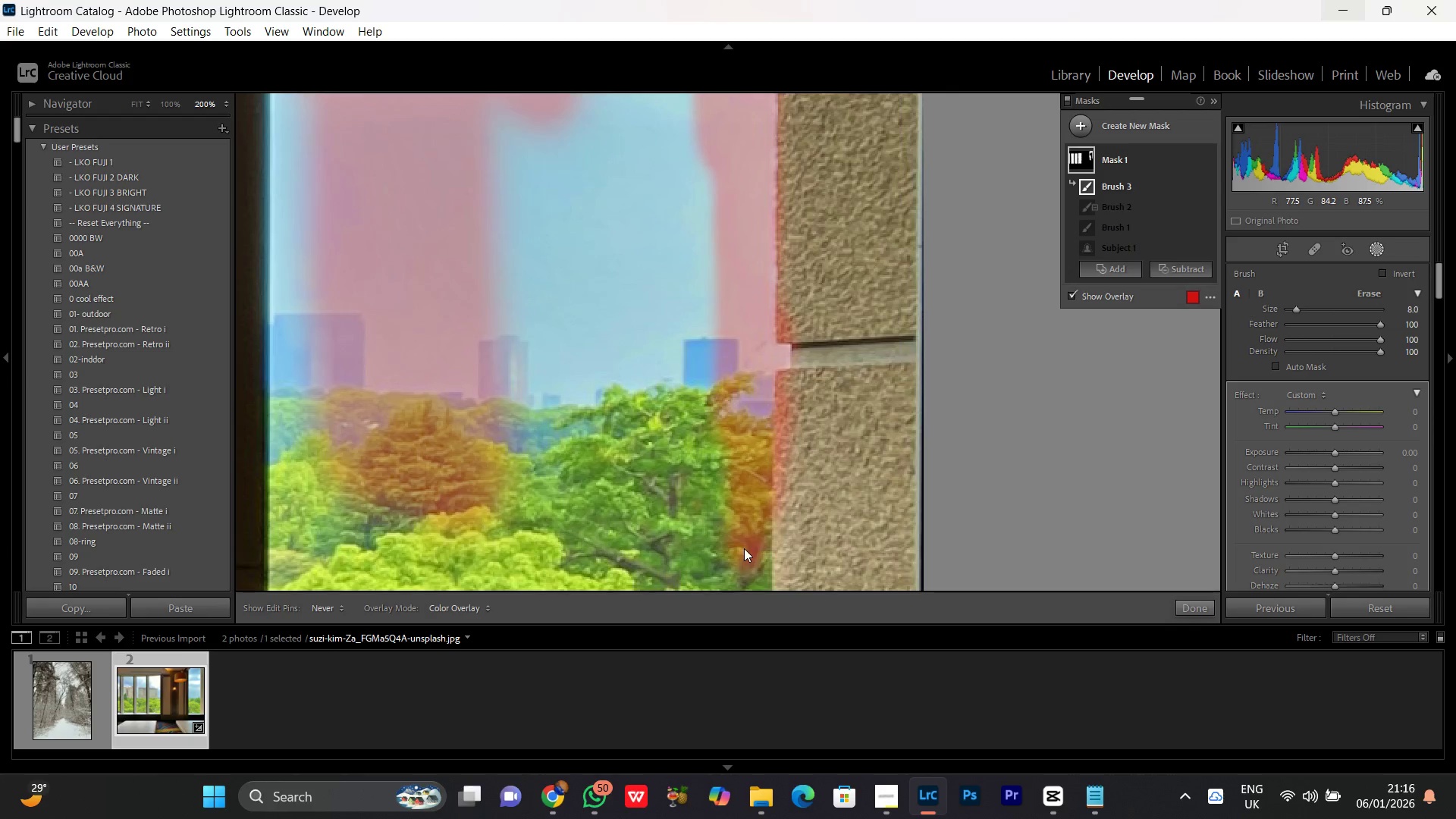 
key(Control+Z)
 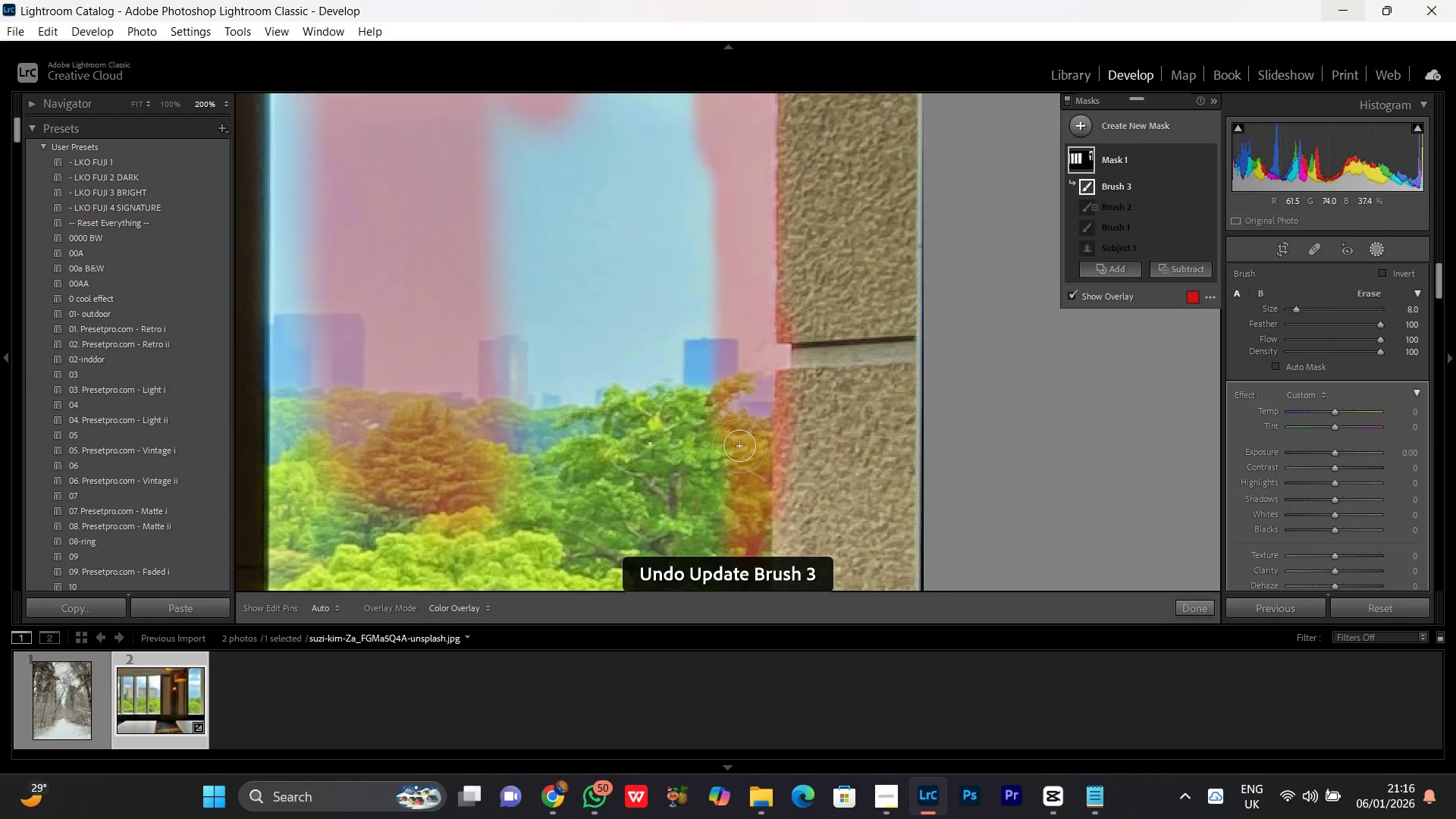 
left_click_drag(start_coordinate=[739, 446], to_coordinate=[730, 431])
 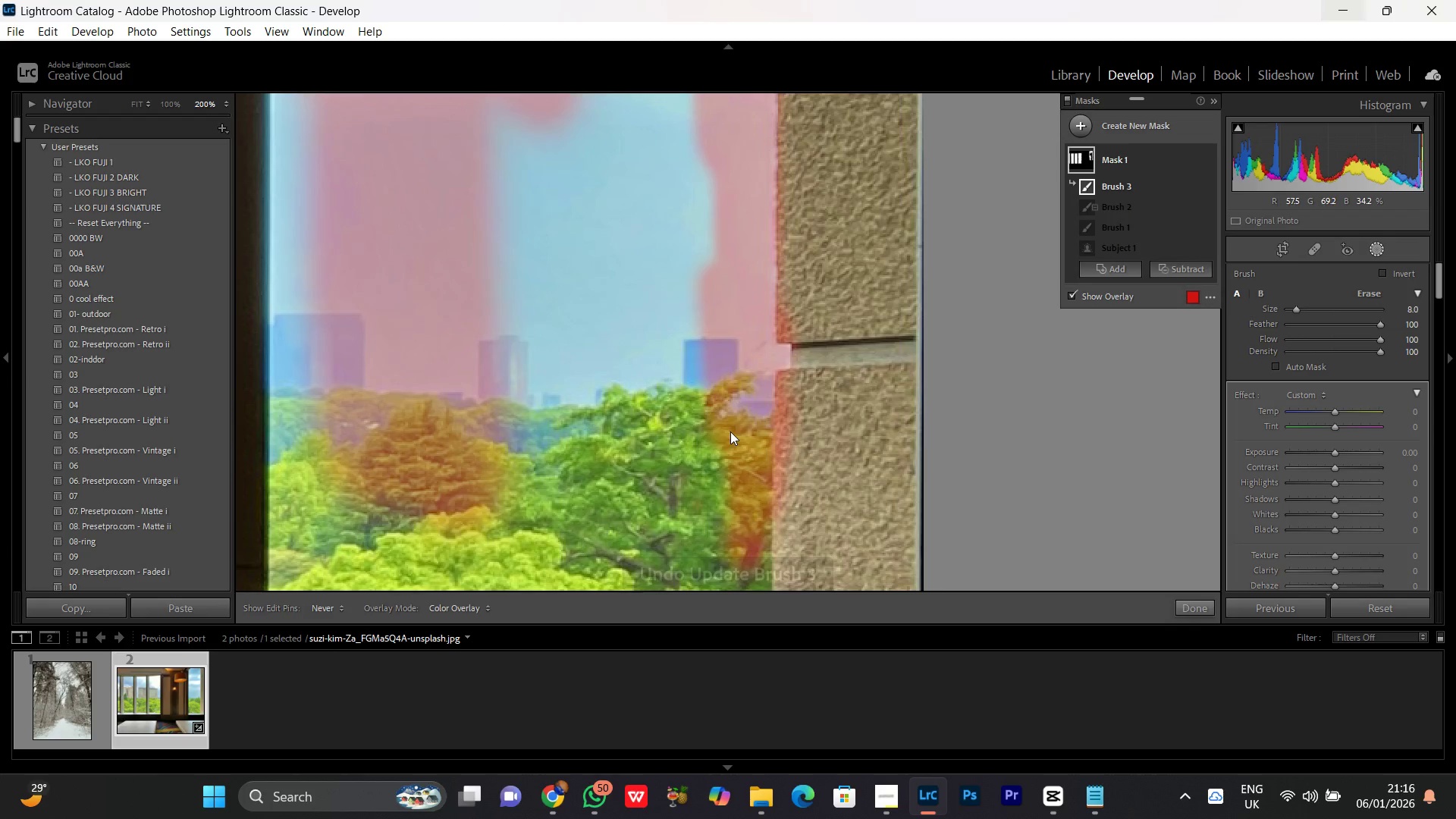 
key(Control+Z)
 